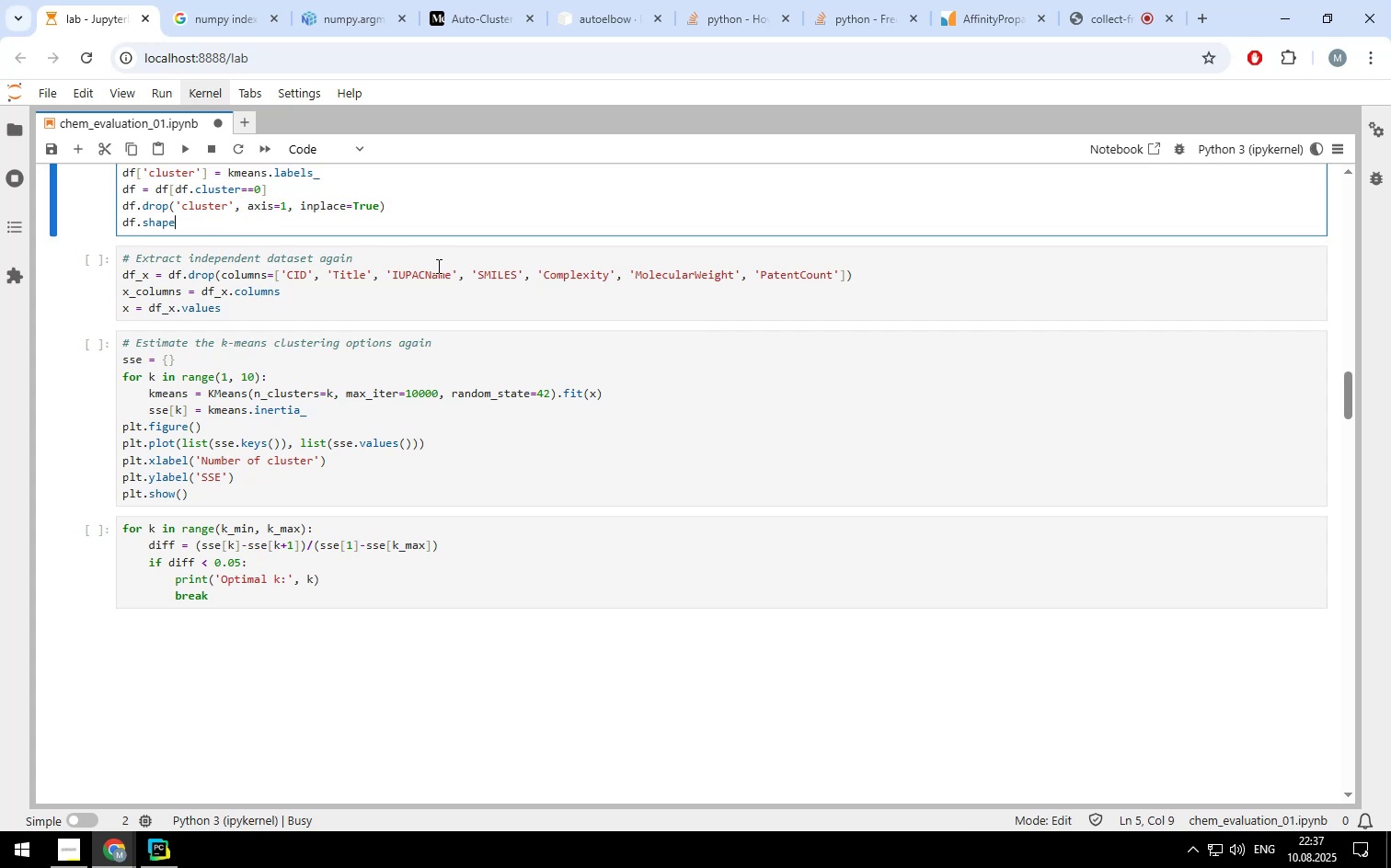 
scroll: coordinate [437, 266], scroll_direction: up, amount: 4.0
 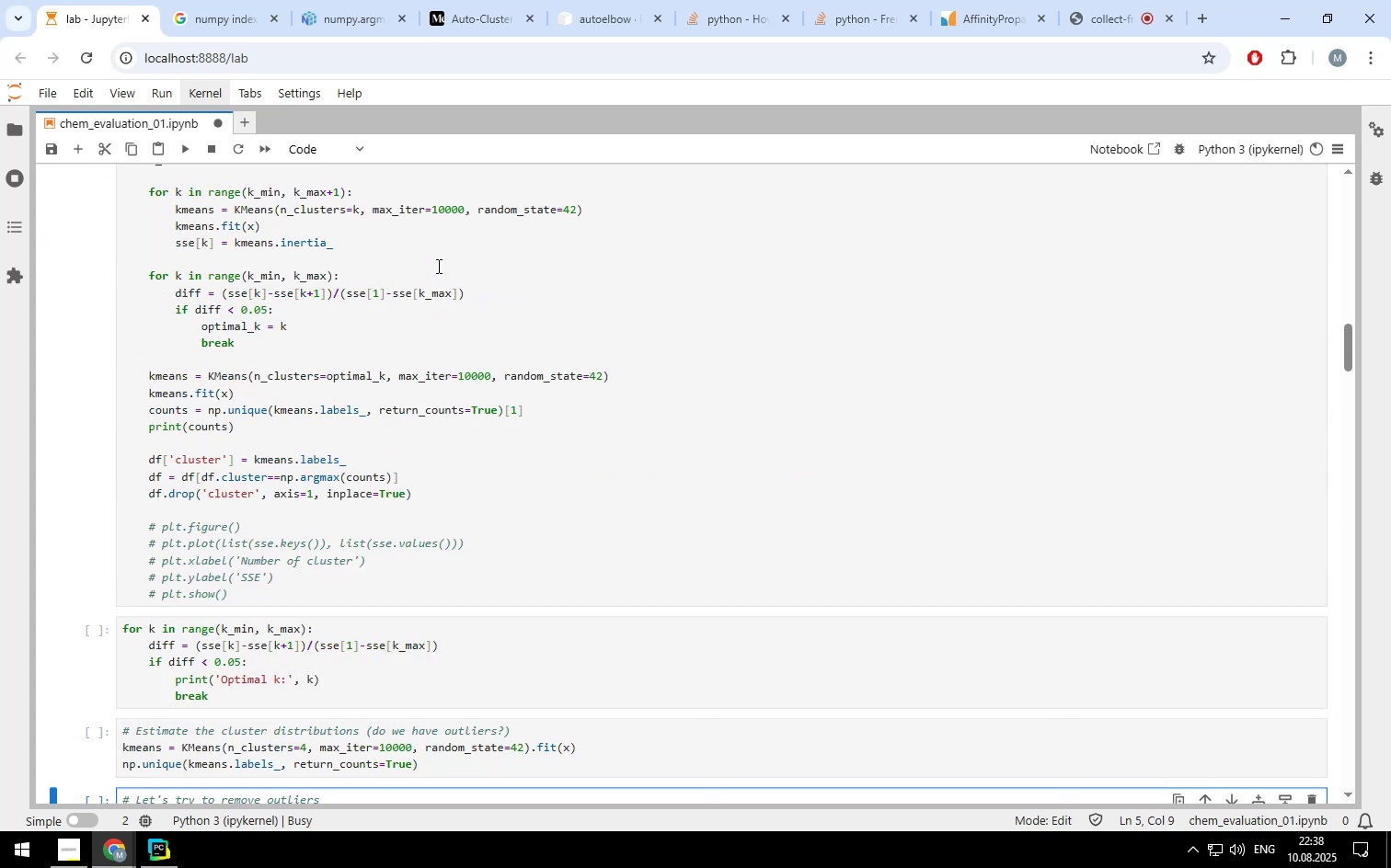 
wait(8.25)
 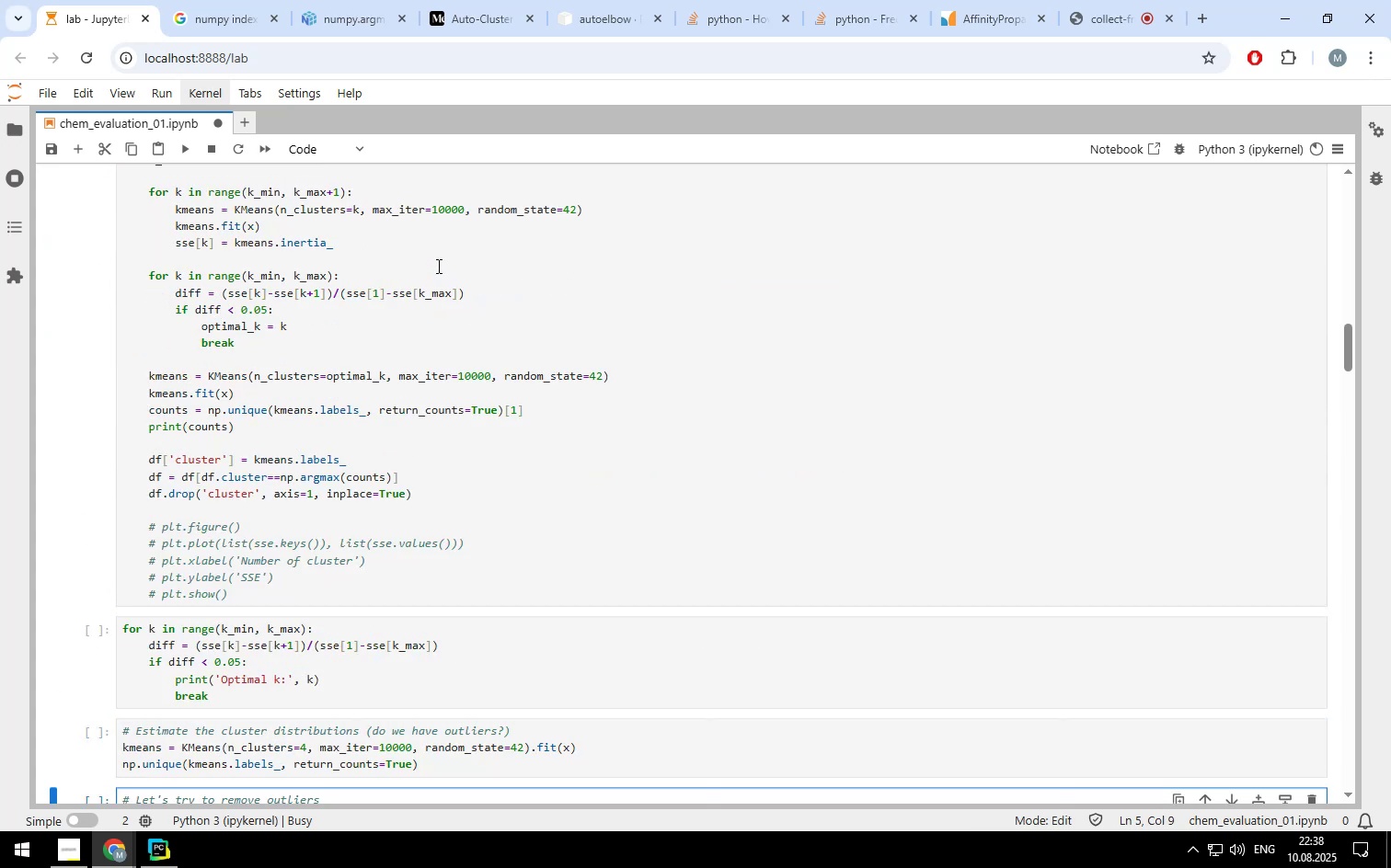 
scroll: coordinate [782, 413], scroll_direction: none, amount: 0.0
 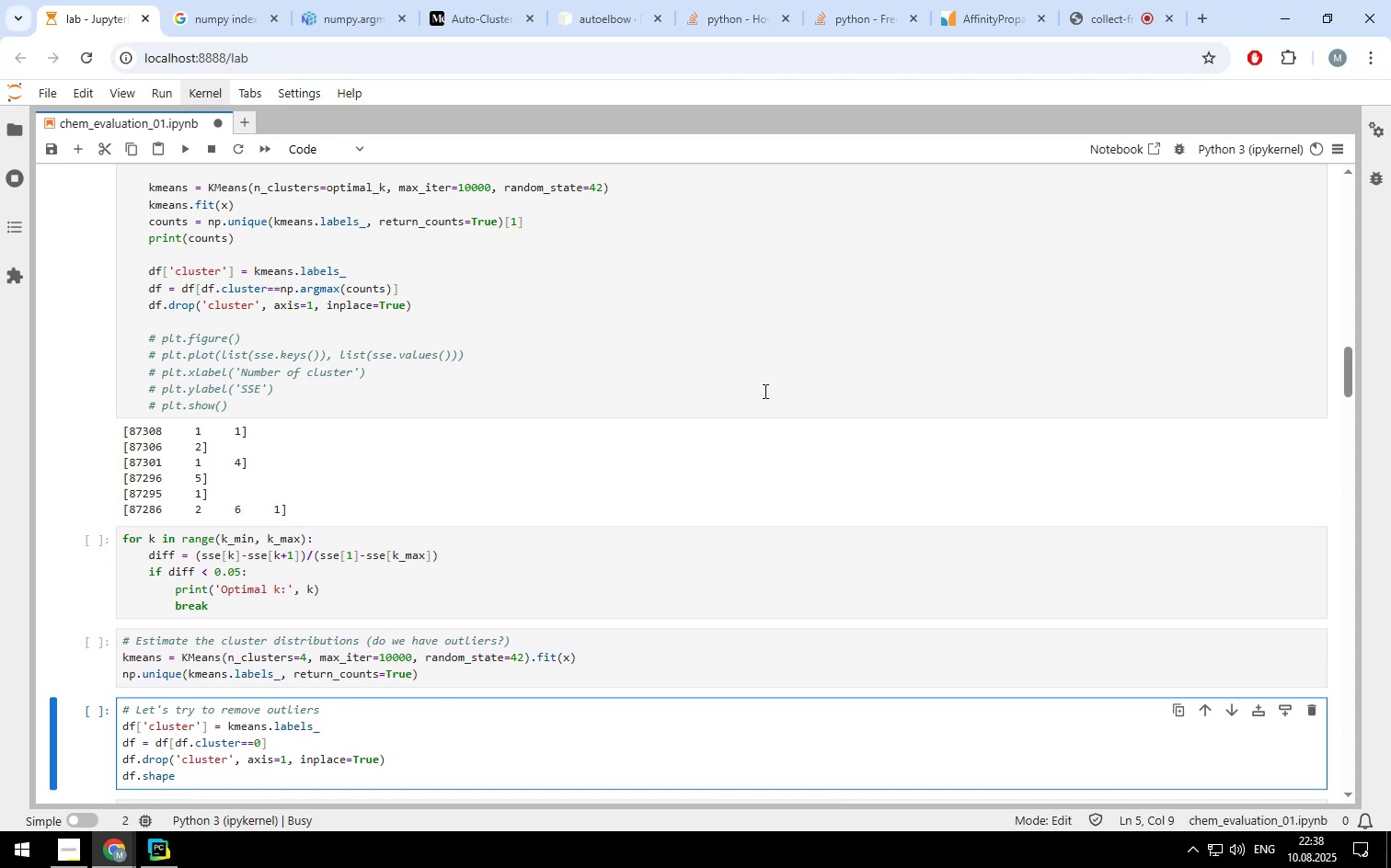 
wait(18.84)
 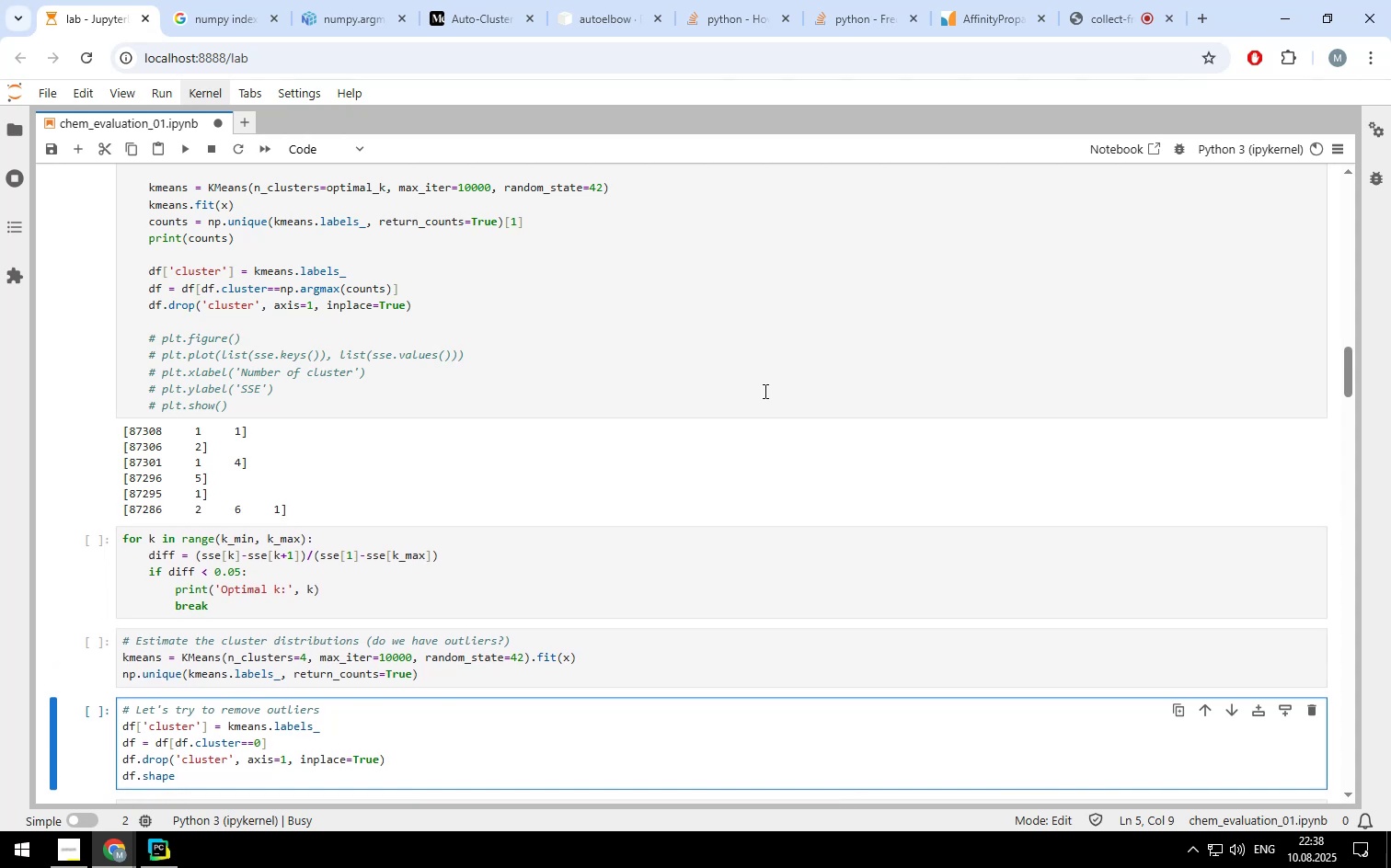 
scroll: coordinate [764, 391], scroll_direction: down, amount: 2.0
 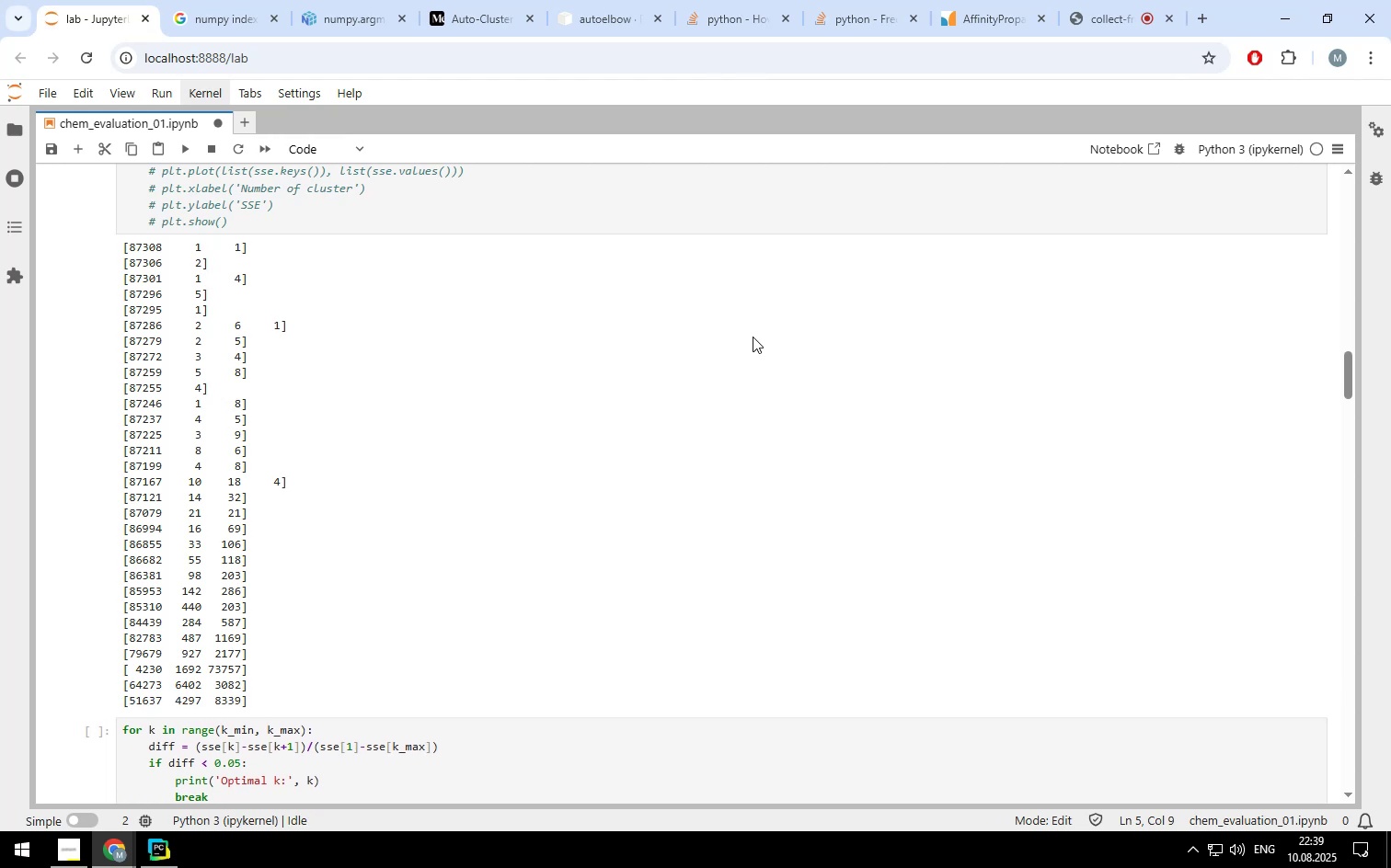 
wait(89.86)
 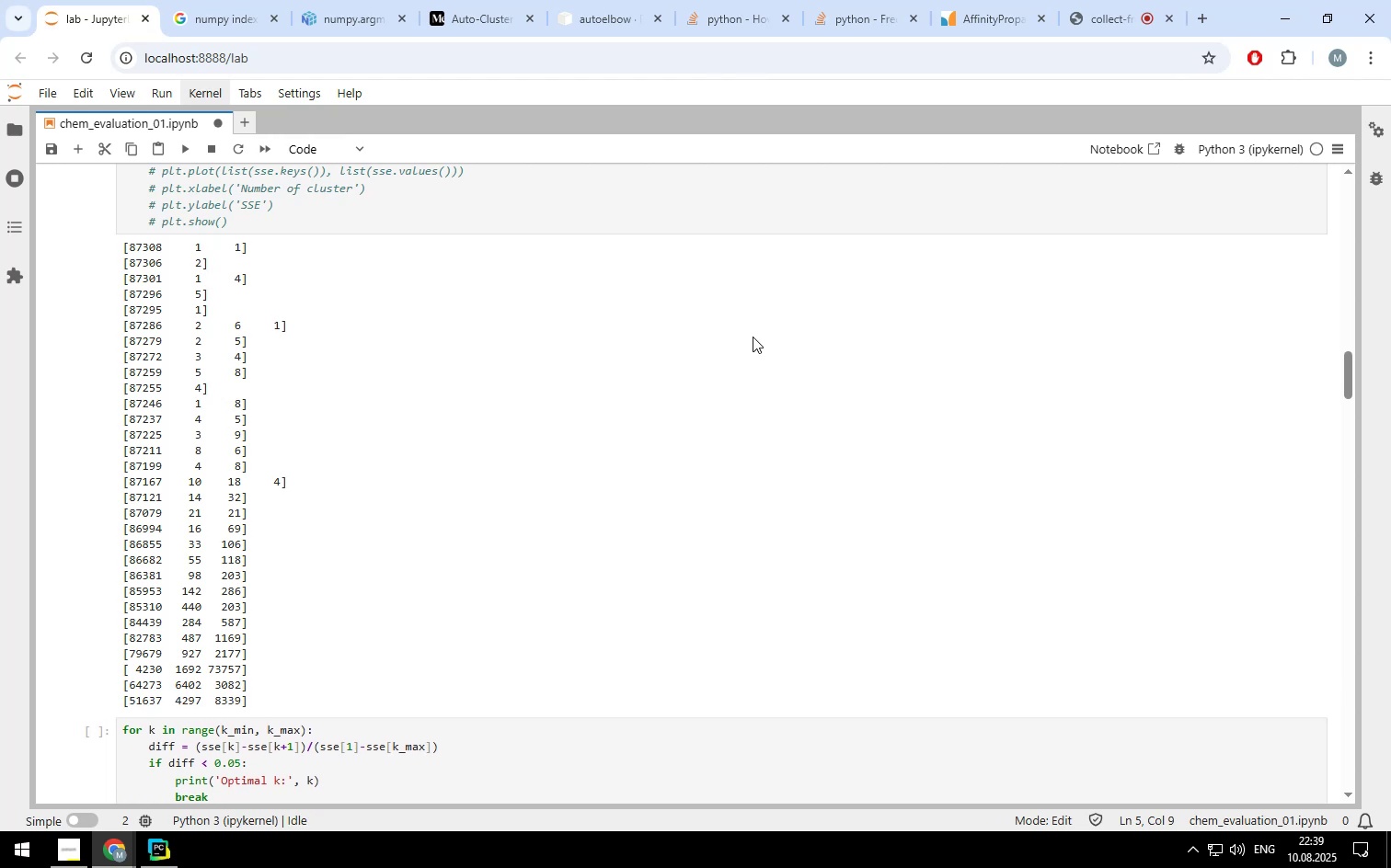 
scroll: coordinate [753, 337], scroll_direction: down, amount: 1.0
 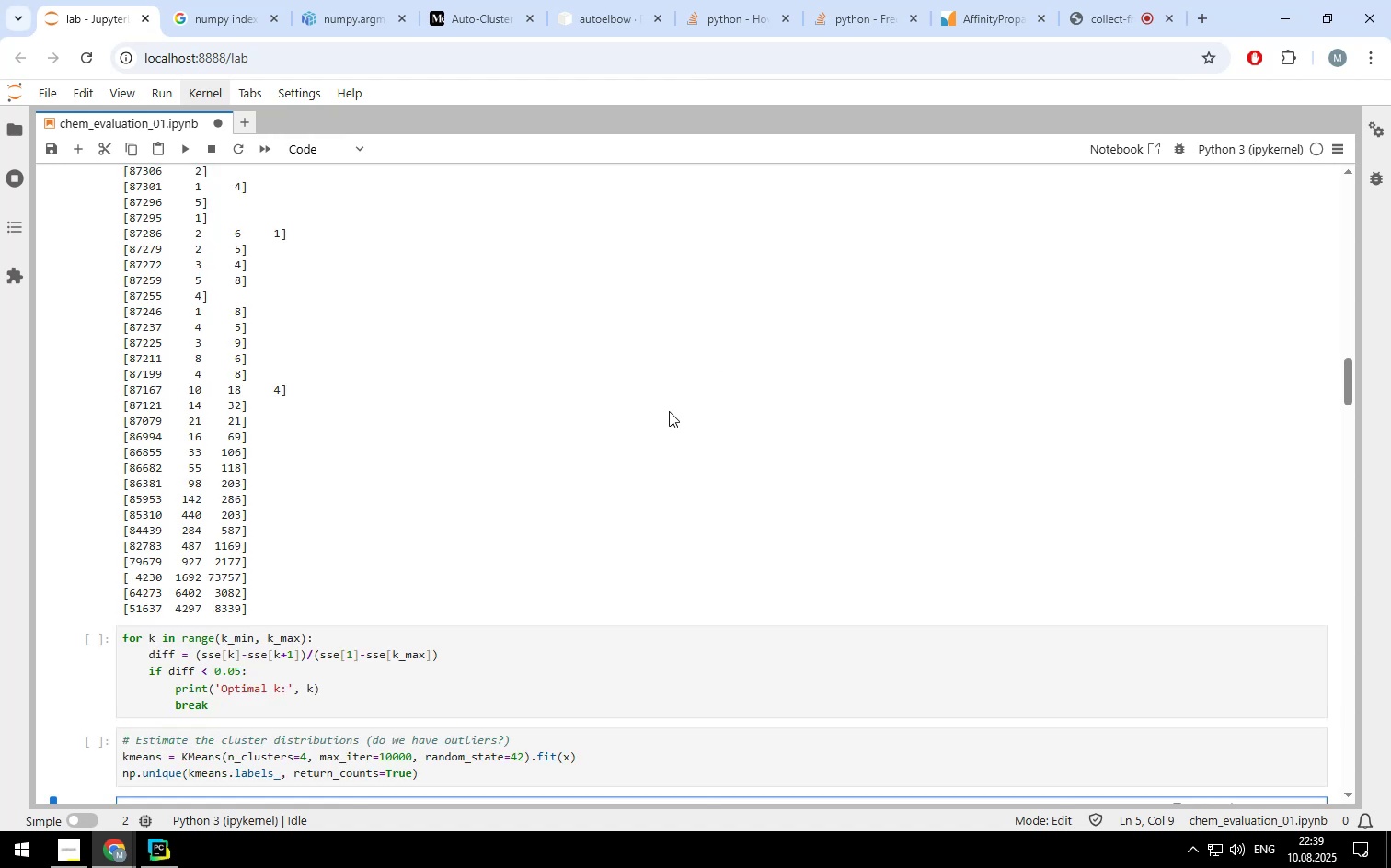 
scroll: coordinate [669, 411], scroll_direction: up, amount: 3.0
 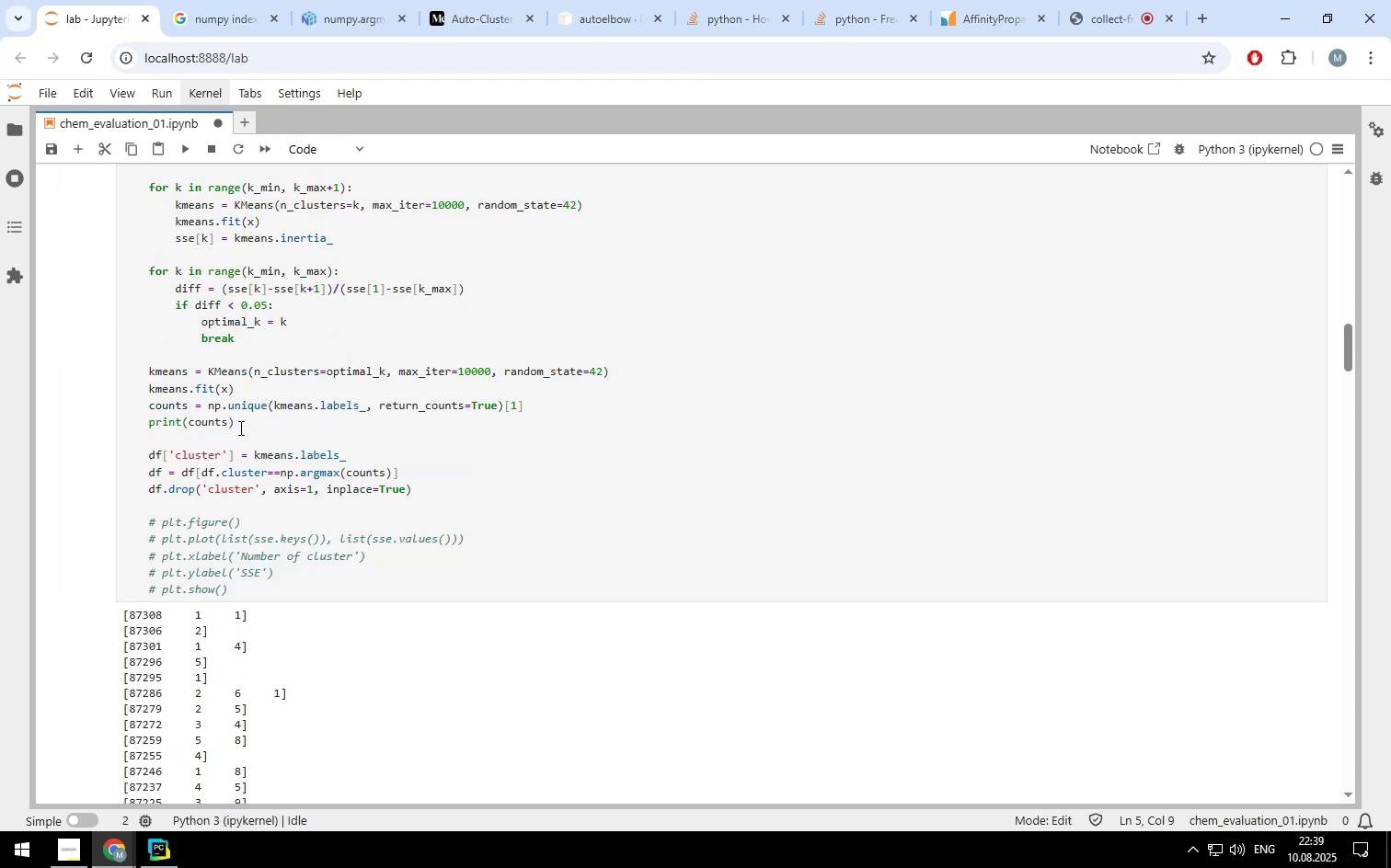 
left_click([227, 423])
 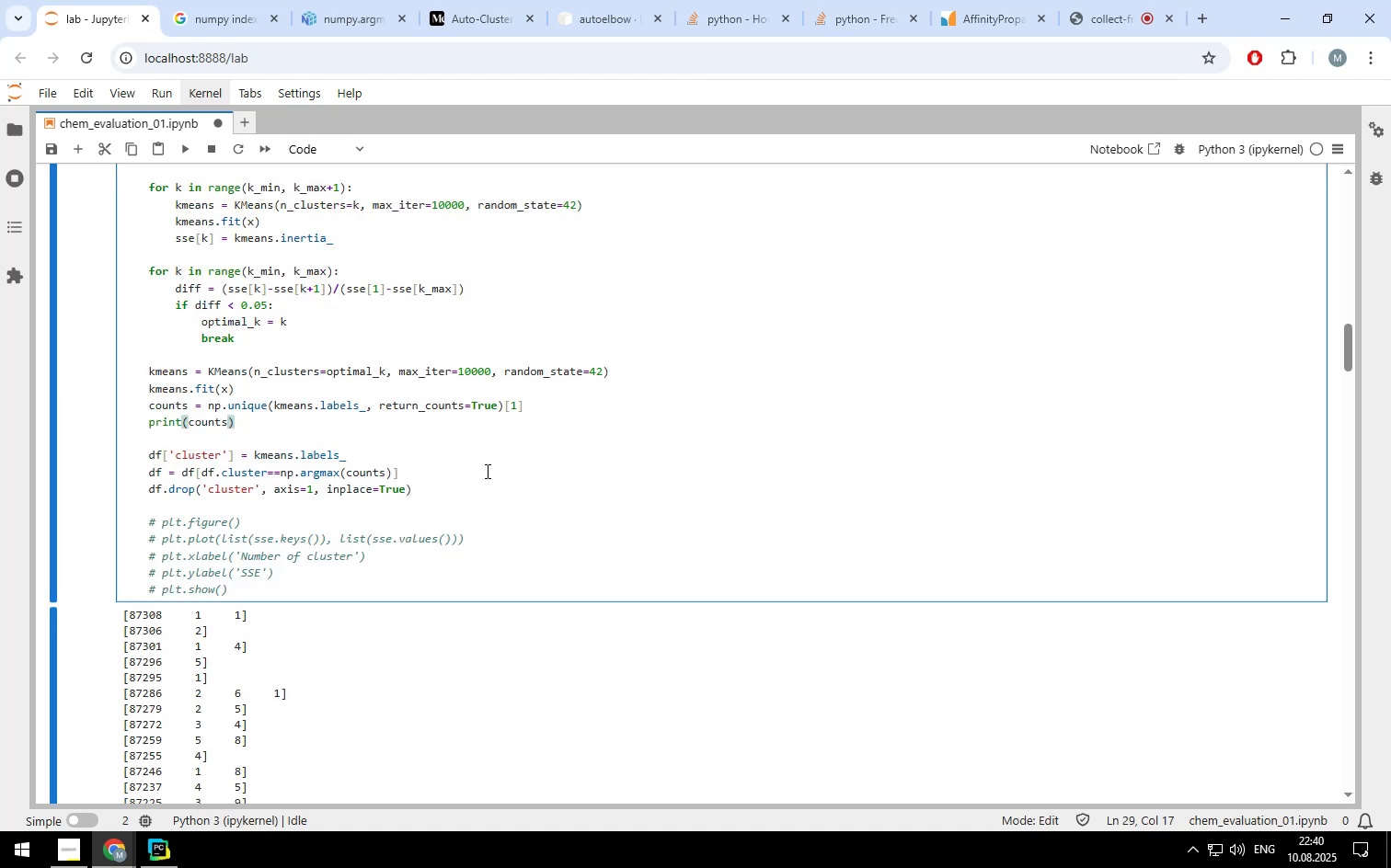 
type(, counts/)
key(Backspace)
type(.std()/counts.mean())
 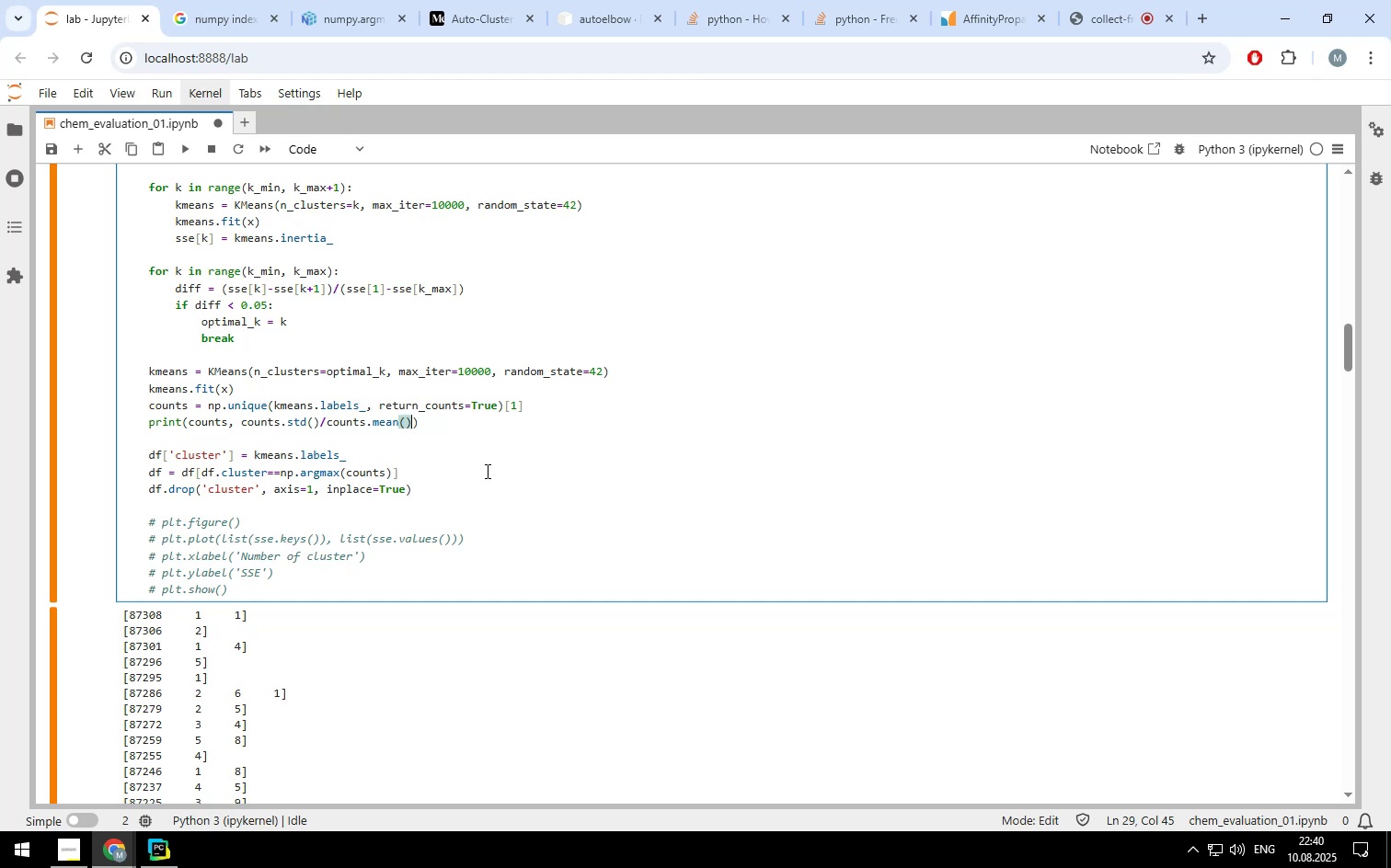 
scroll: coordinate [491, 467], scroll_direction: down, amount: 4.0
 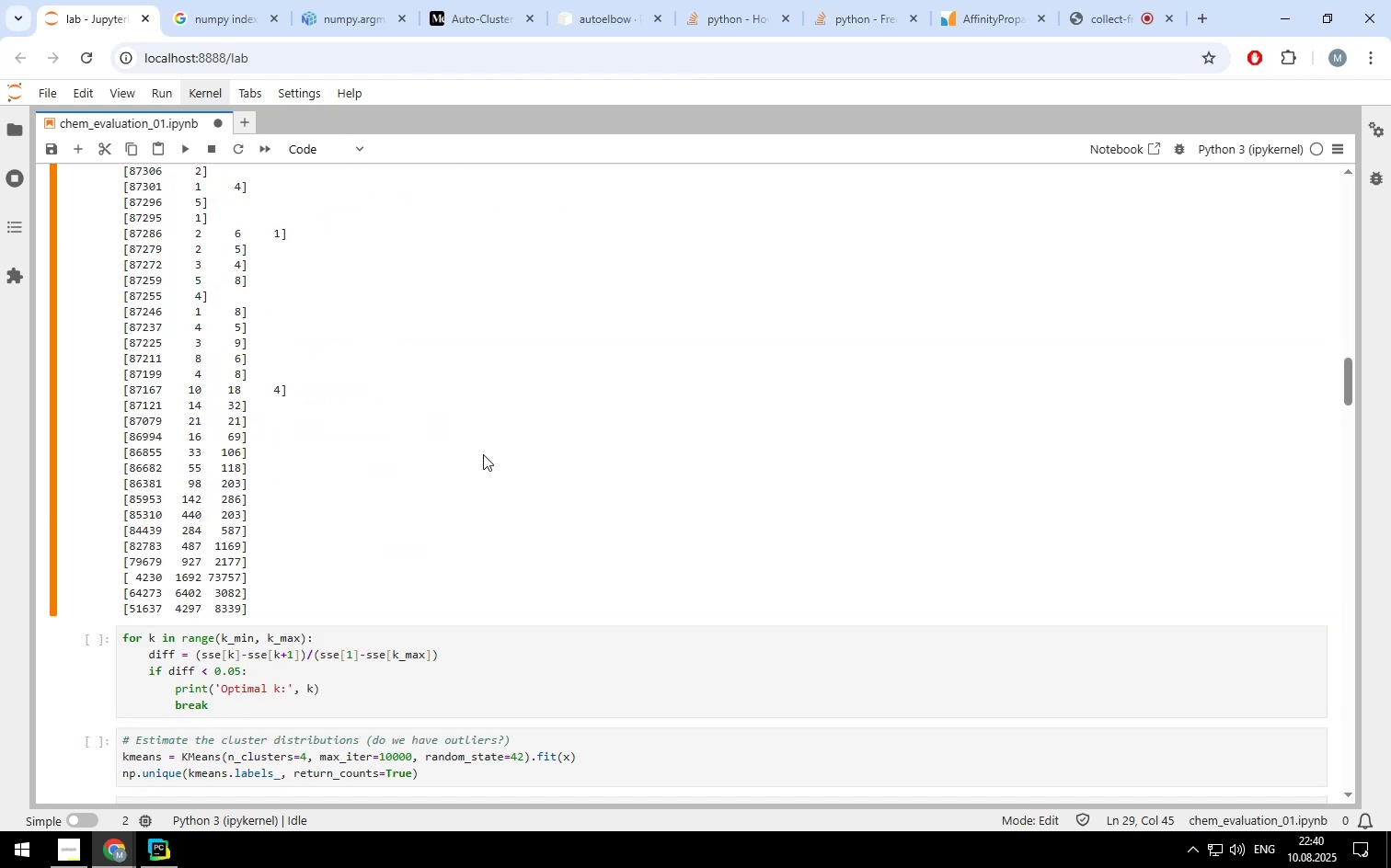 
scroll: coordinate [483, 453], scroll_direction: up, amount: 8.0
 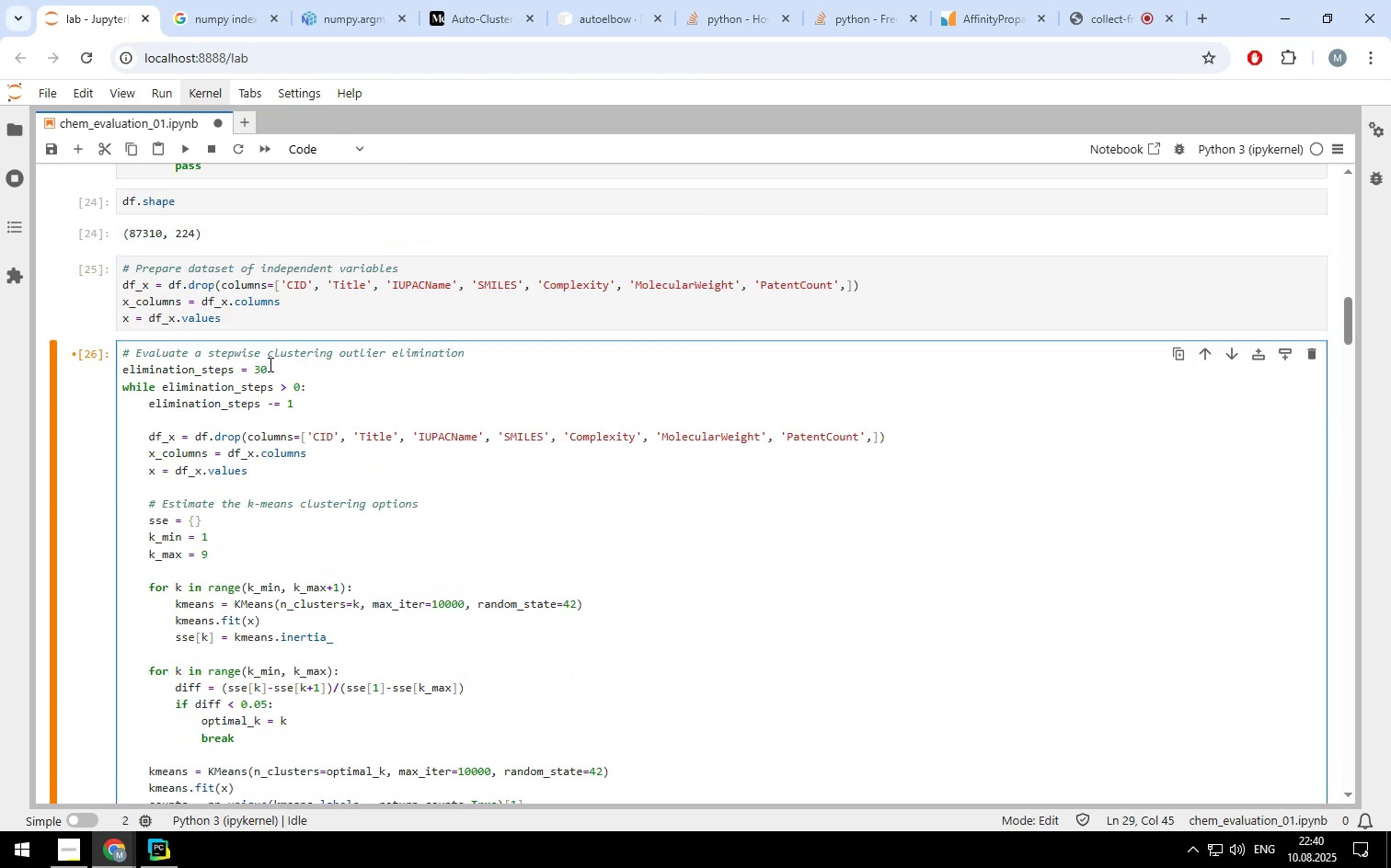 
left_click_drag(start_coordinate=[262, 366], to_coordinate=[253, 365])
 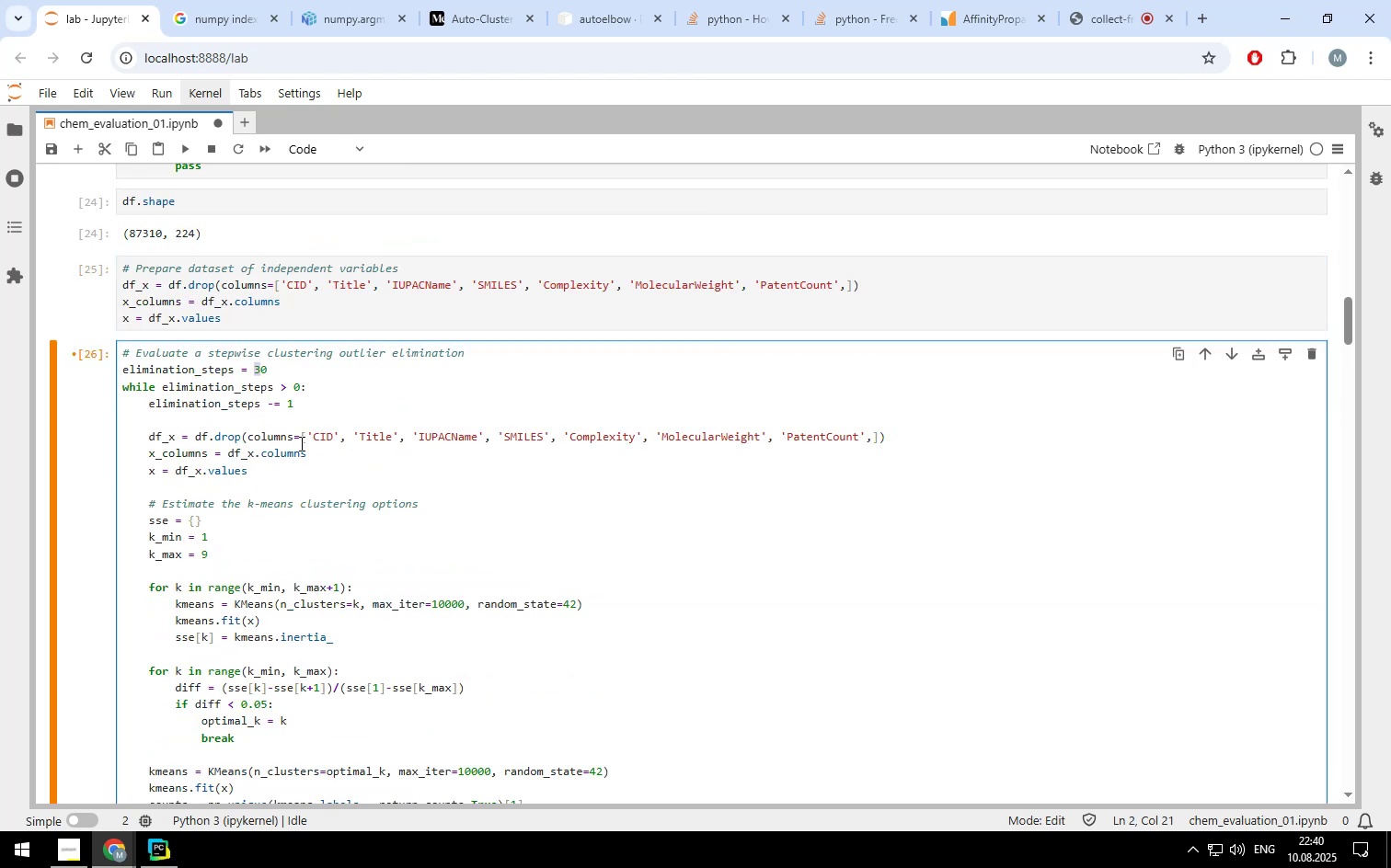 
key(5)
 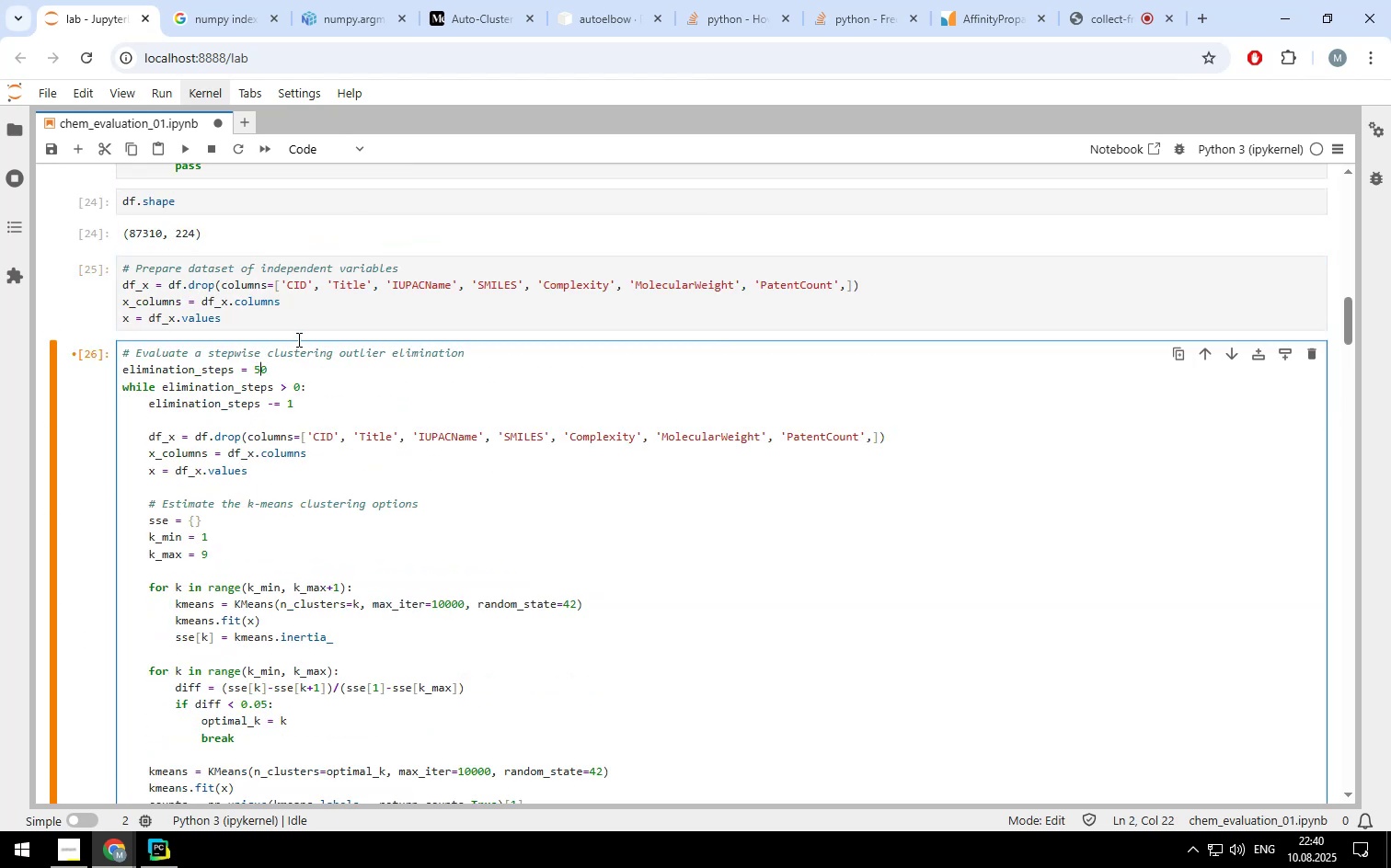 
scroll: coordinate [282, 371], scroll_direction: up, amount: 11.0
 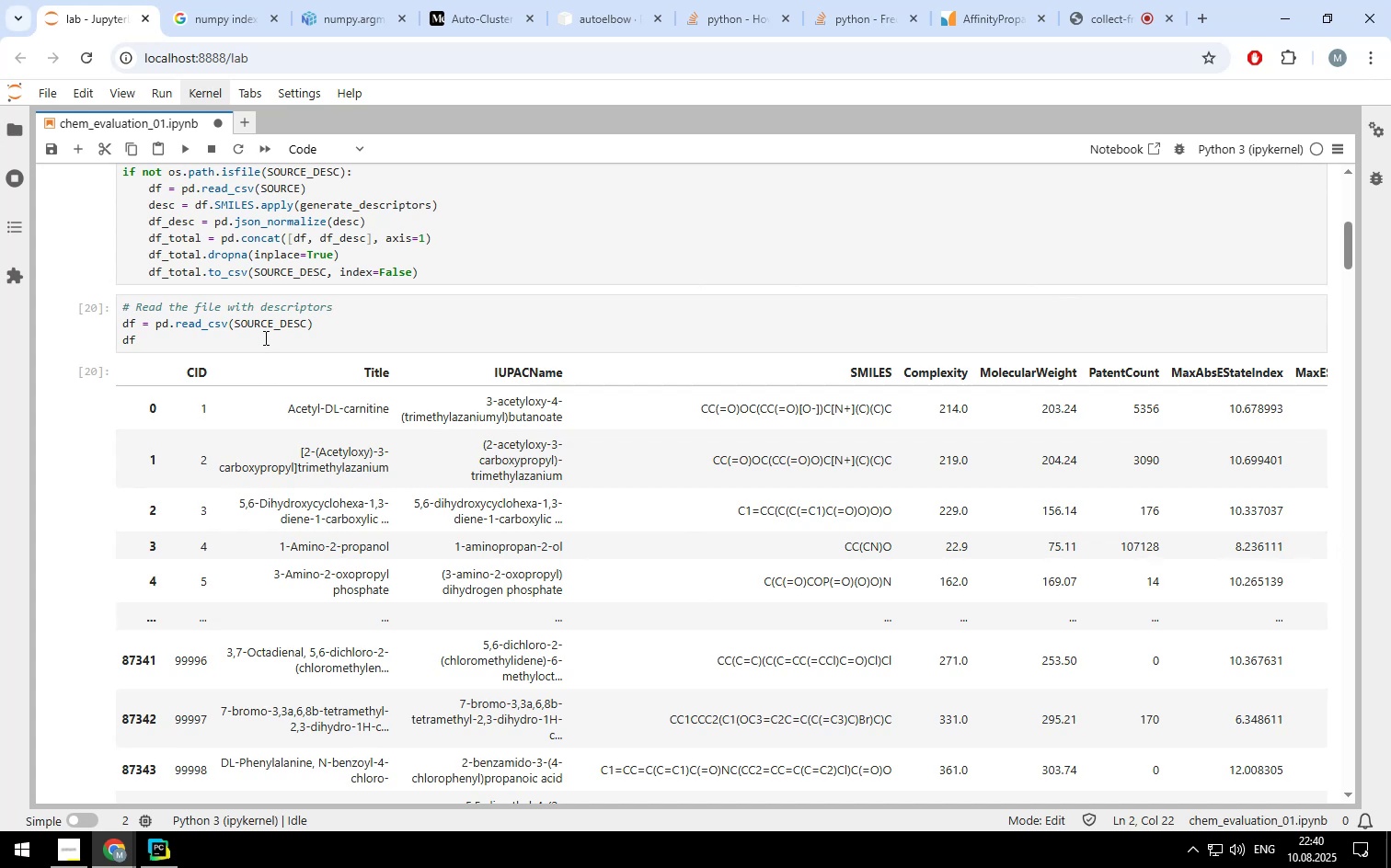 
left_click([264, 336])
 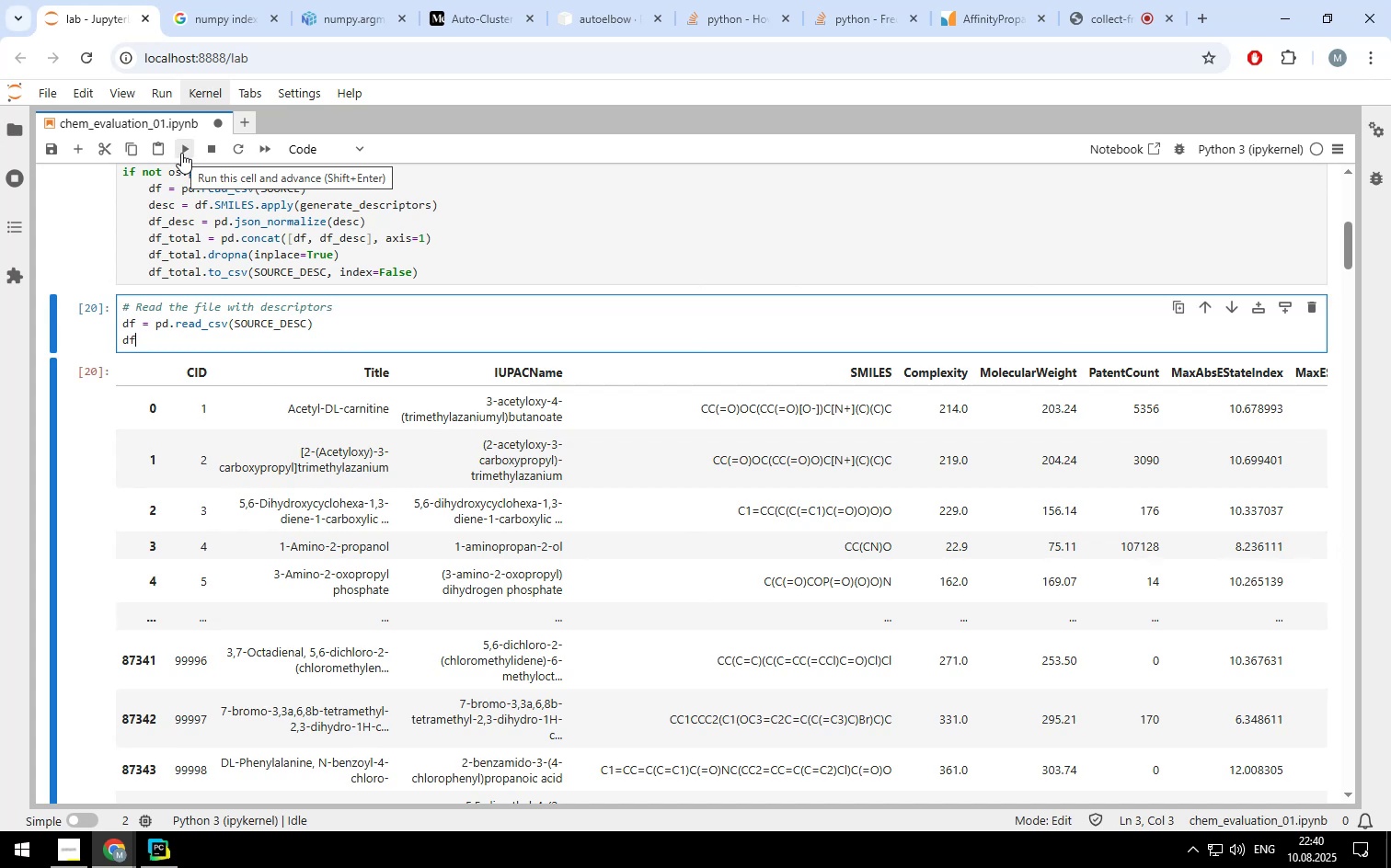 
left_click([181, 153])
 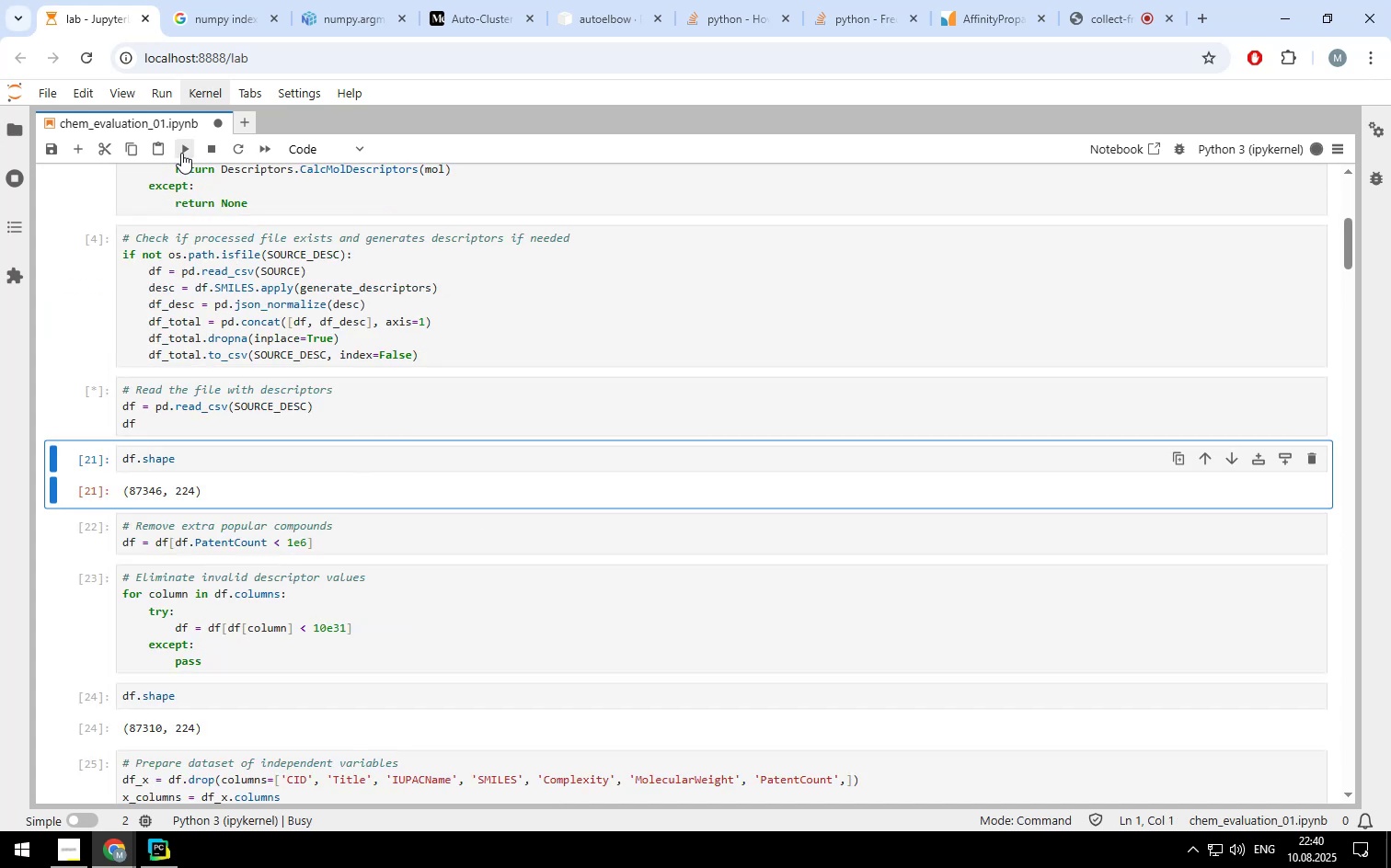 
left_click([181, 153])
 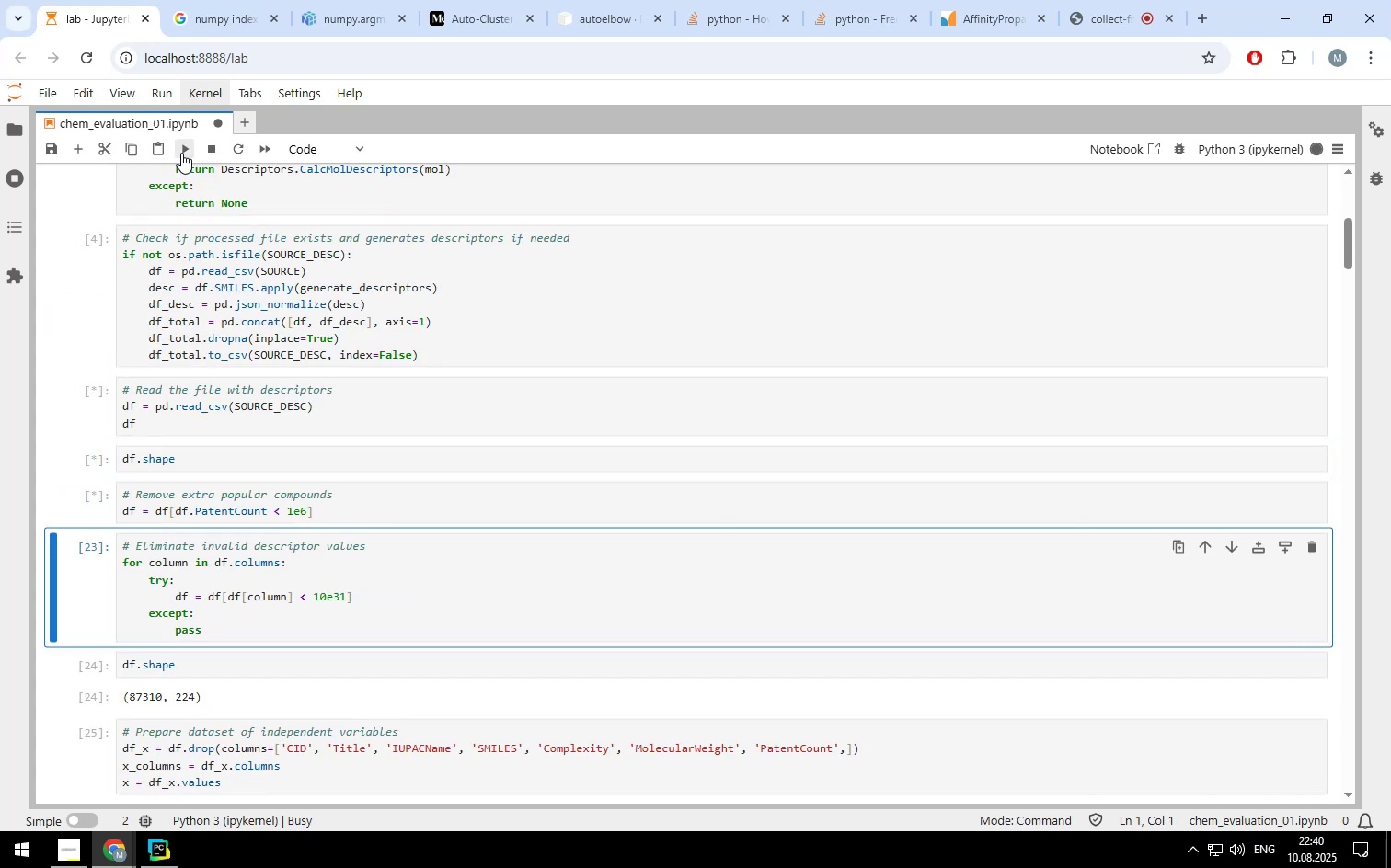 
double_click([181, 153])
 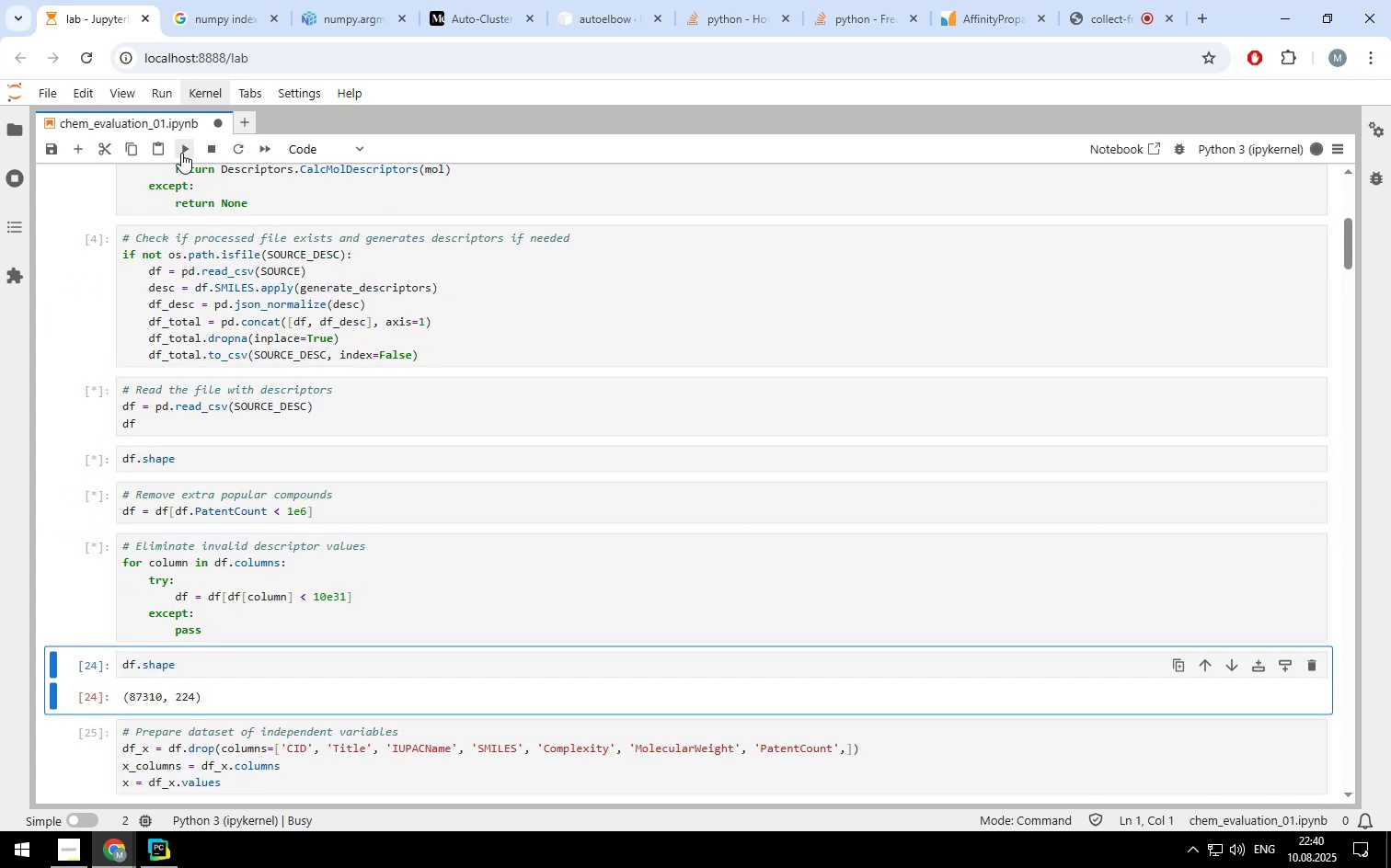 
left_click([181, 153])
 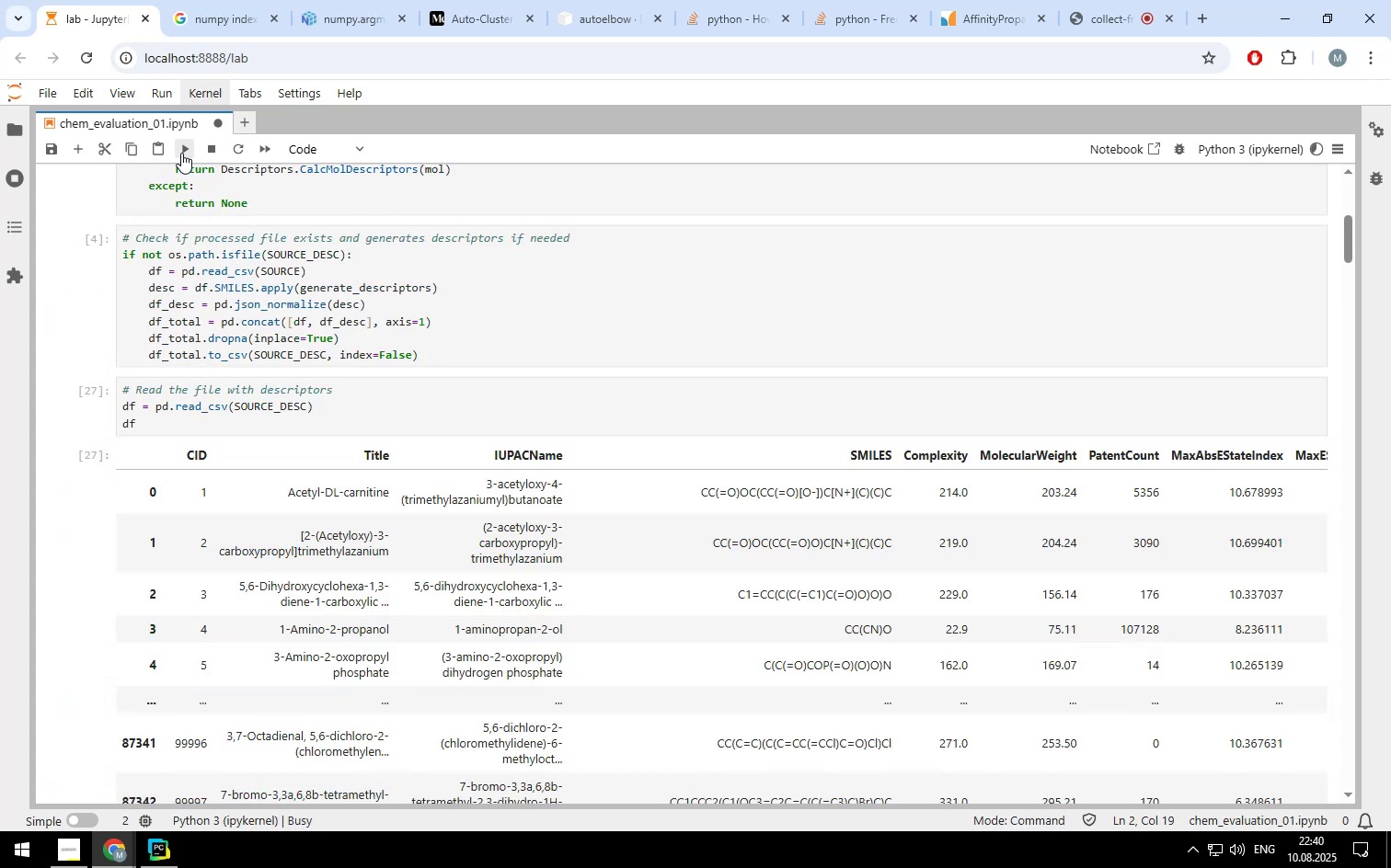 
left_click([181, 153])
 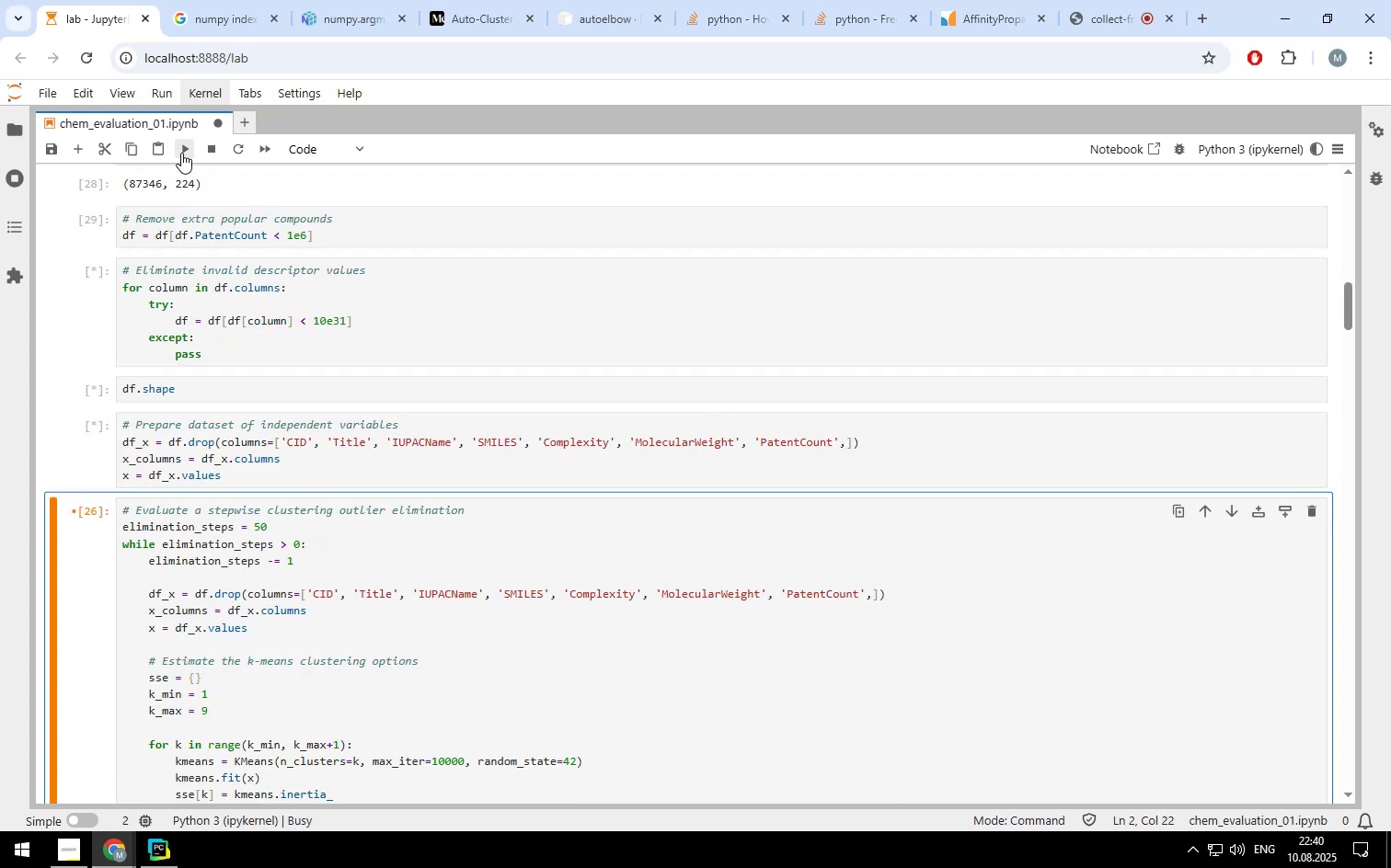 
left_click([181, 153])
 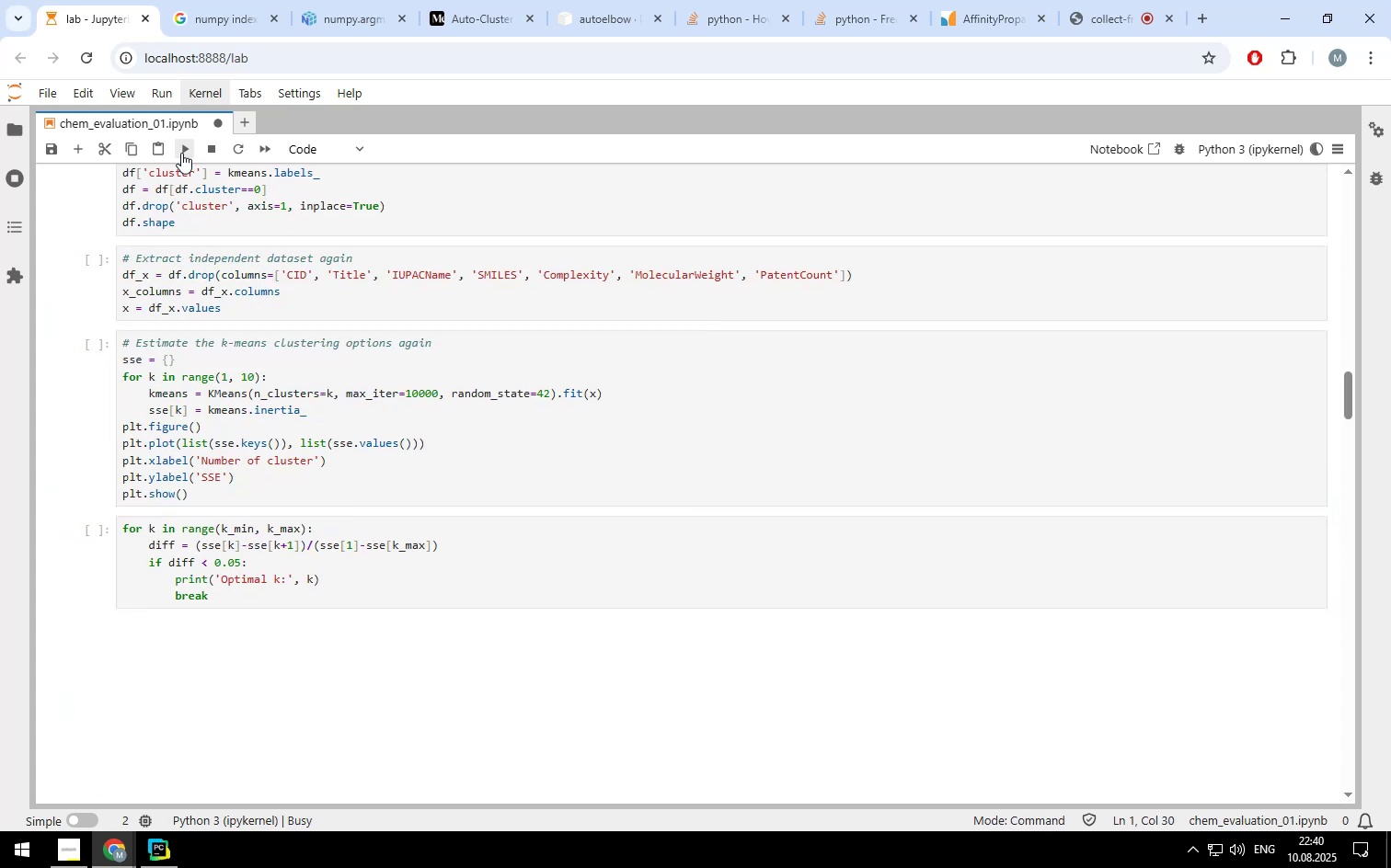 
scroll: coordinate [378, 335], scroll_direction: up, amount: 8.0
 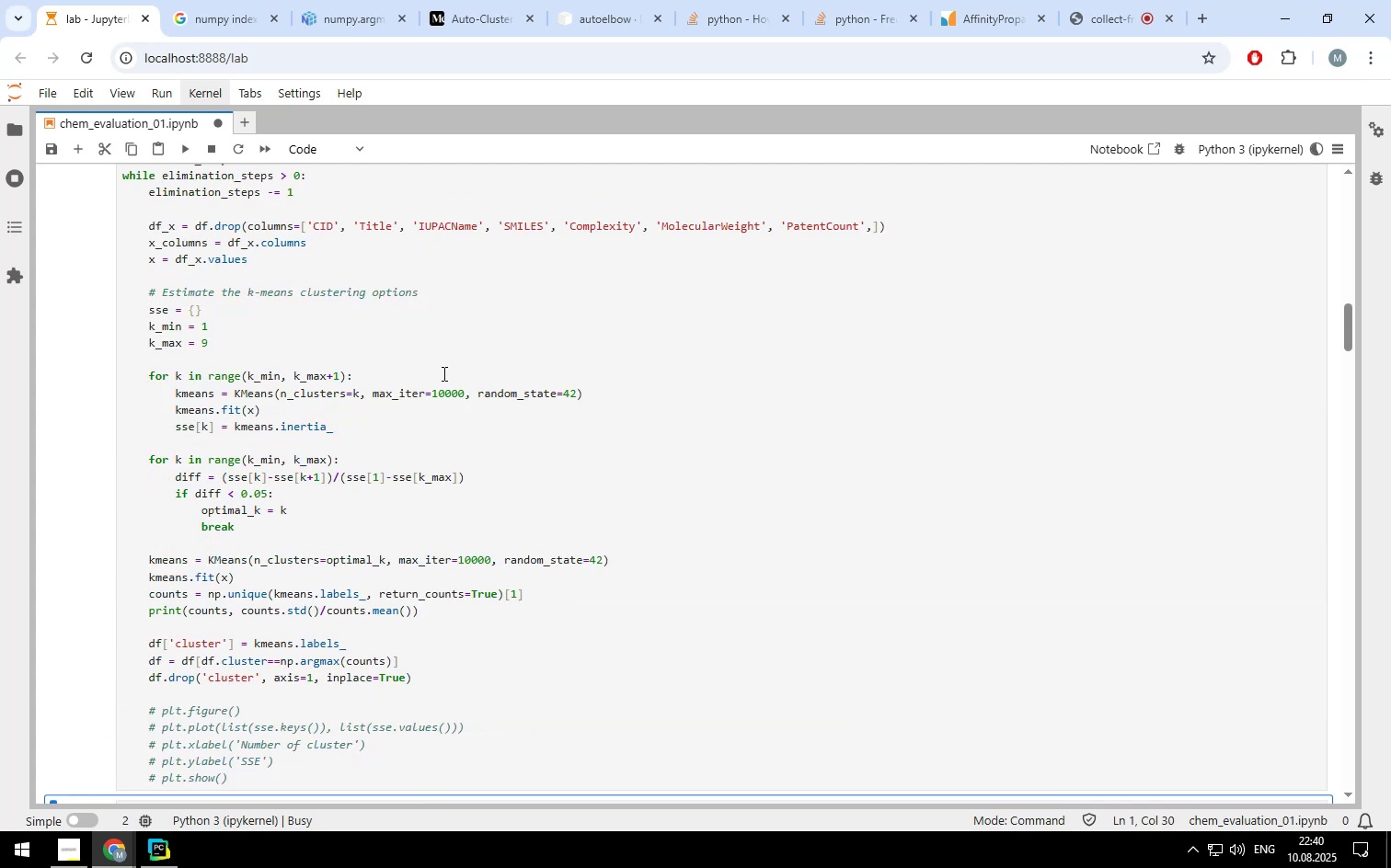 
scroll: coordinate [443, 373], scroll_direction: none, amount: 0.0
 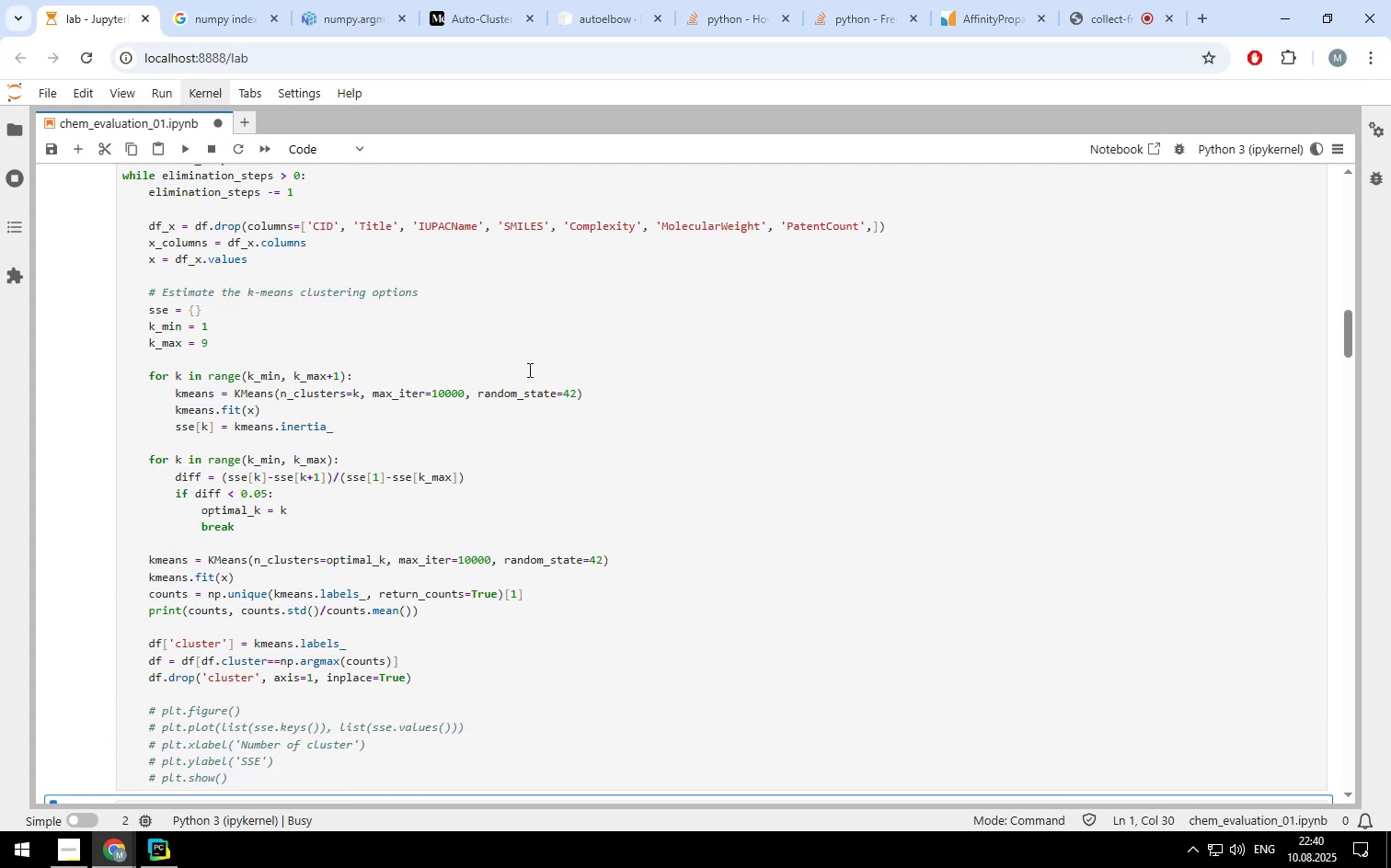 
scroll: coordinate [578, 371], scroll_direction: down, amount: 2.0
 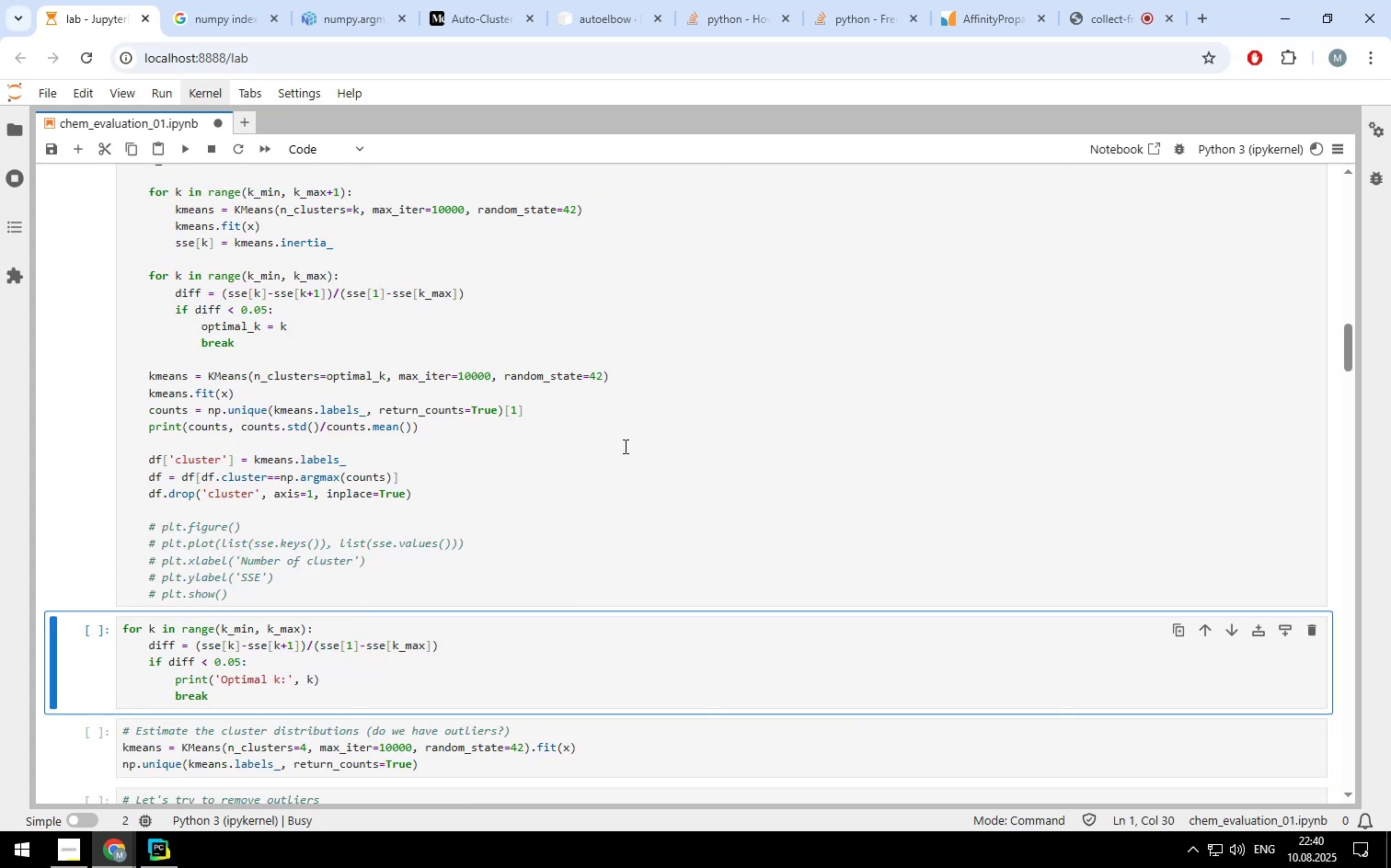 
scroll: coordinate [624, 446], scroll_direction: up, amount: 3.0
 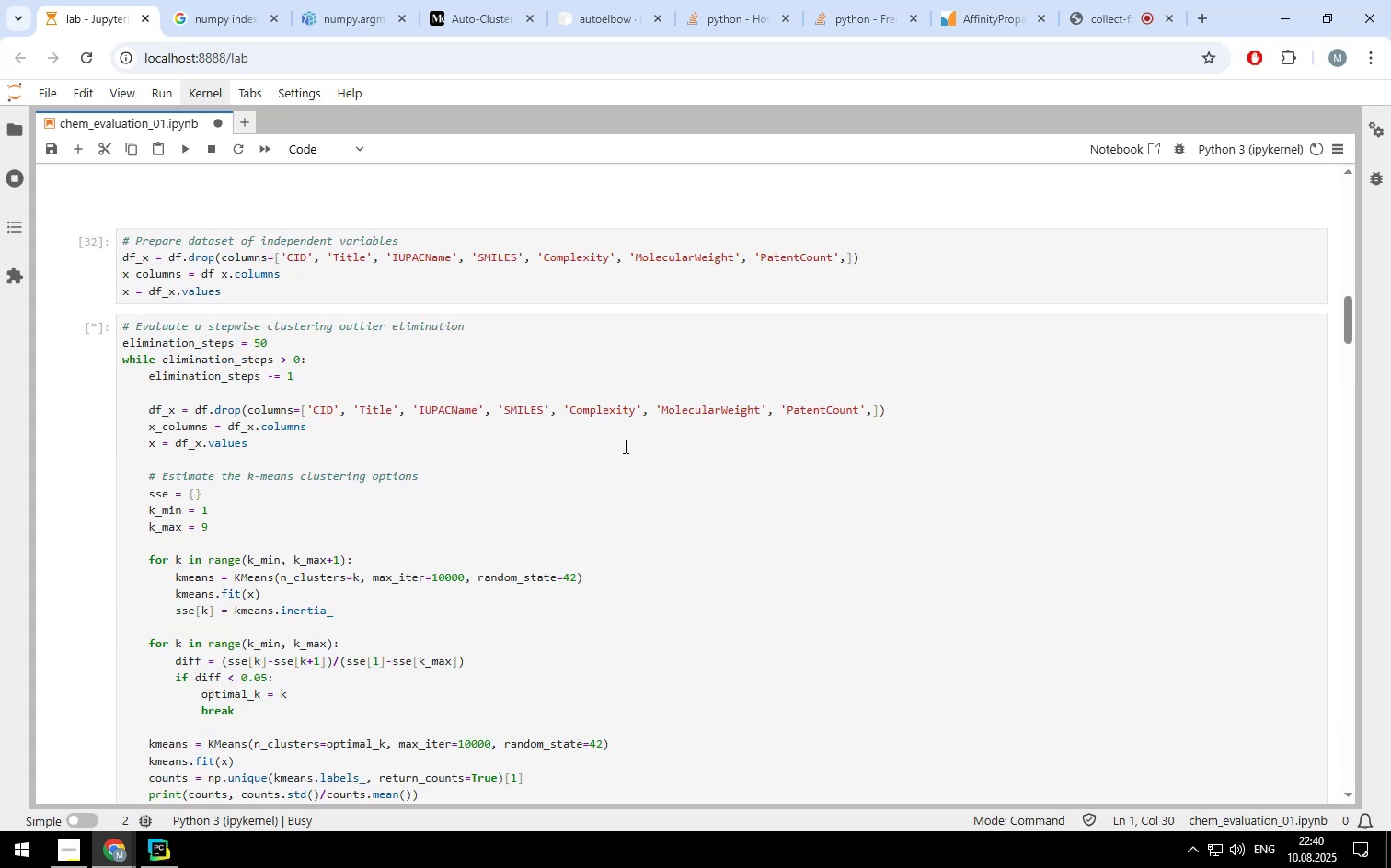 
scroll: coordinate [624, 446], scroll_direction: down, amount: 2.0
 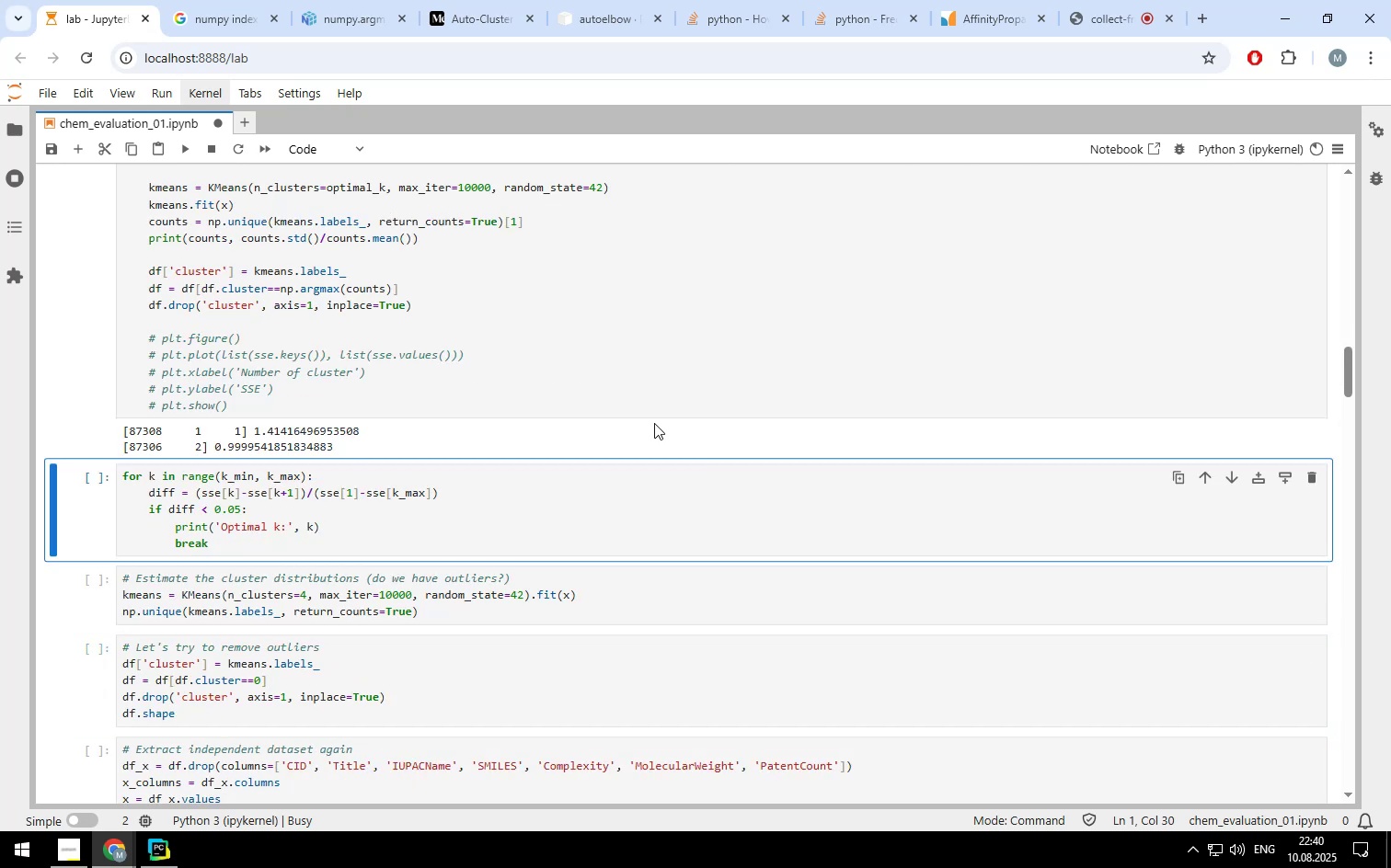 
scroll: coordinate [654, 423], scroll_direction: up, amount: 1.0
 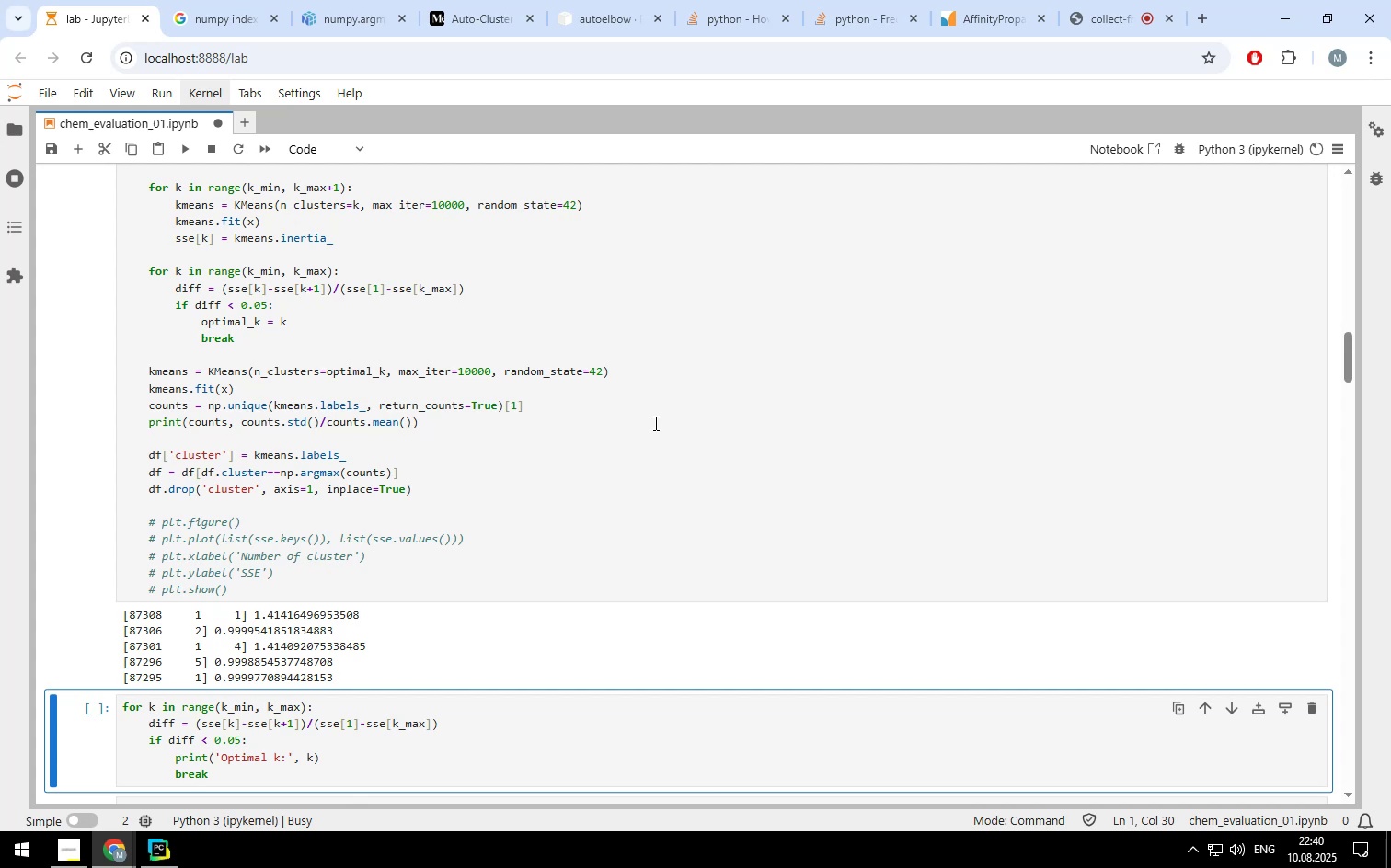 
wait(14.86)
 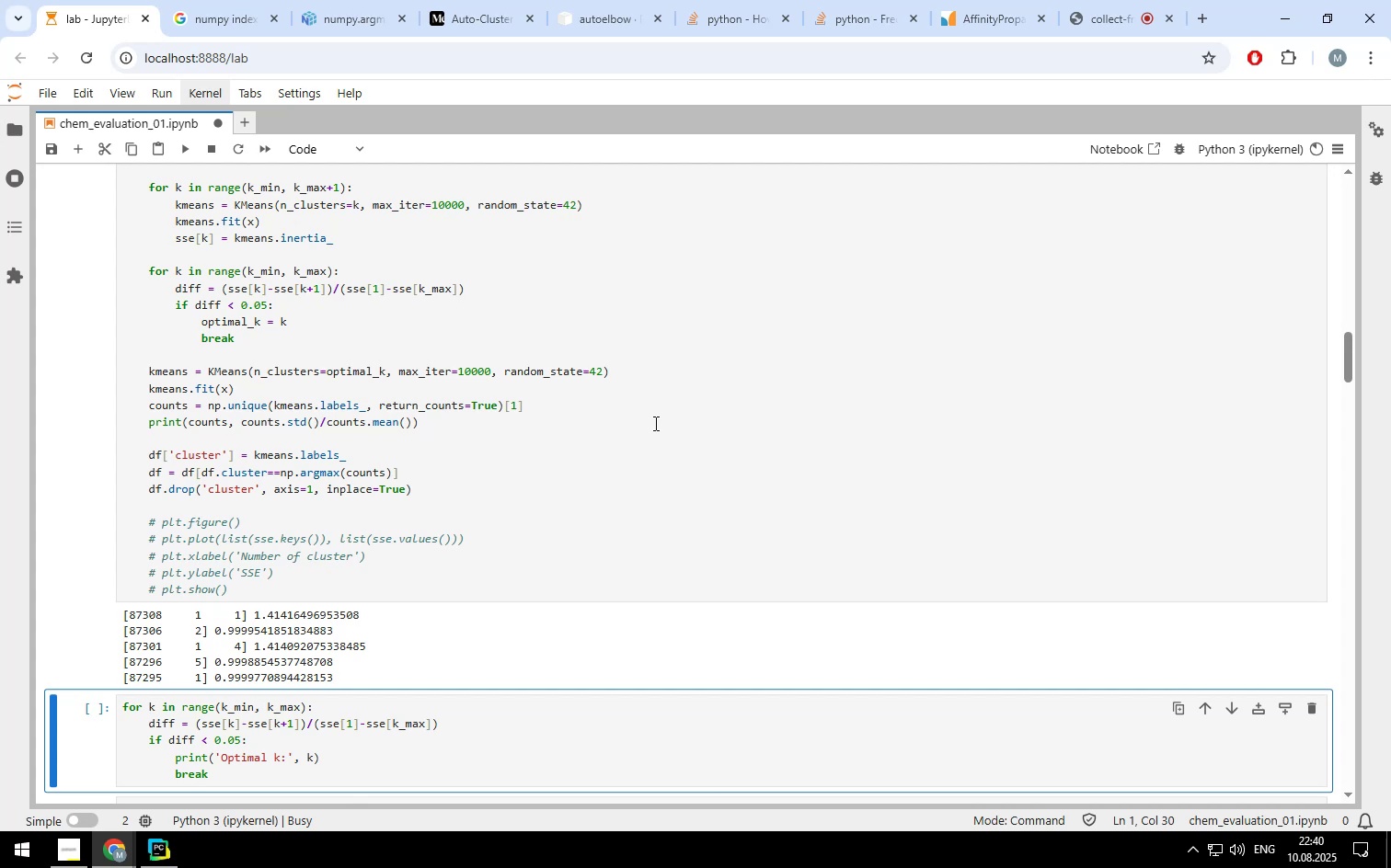 
scroll: coordinate [654, 423], scroll_direction: none, amount: 0.0
 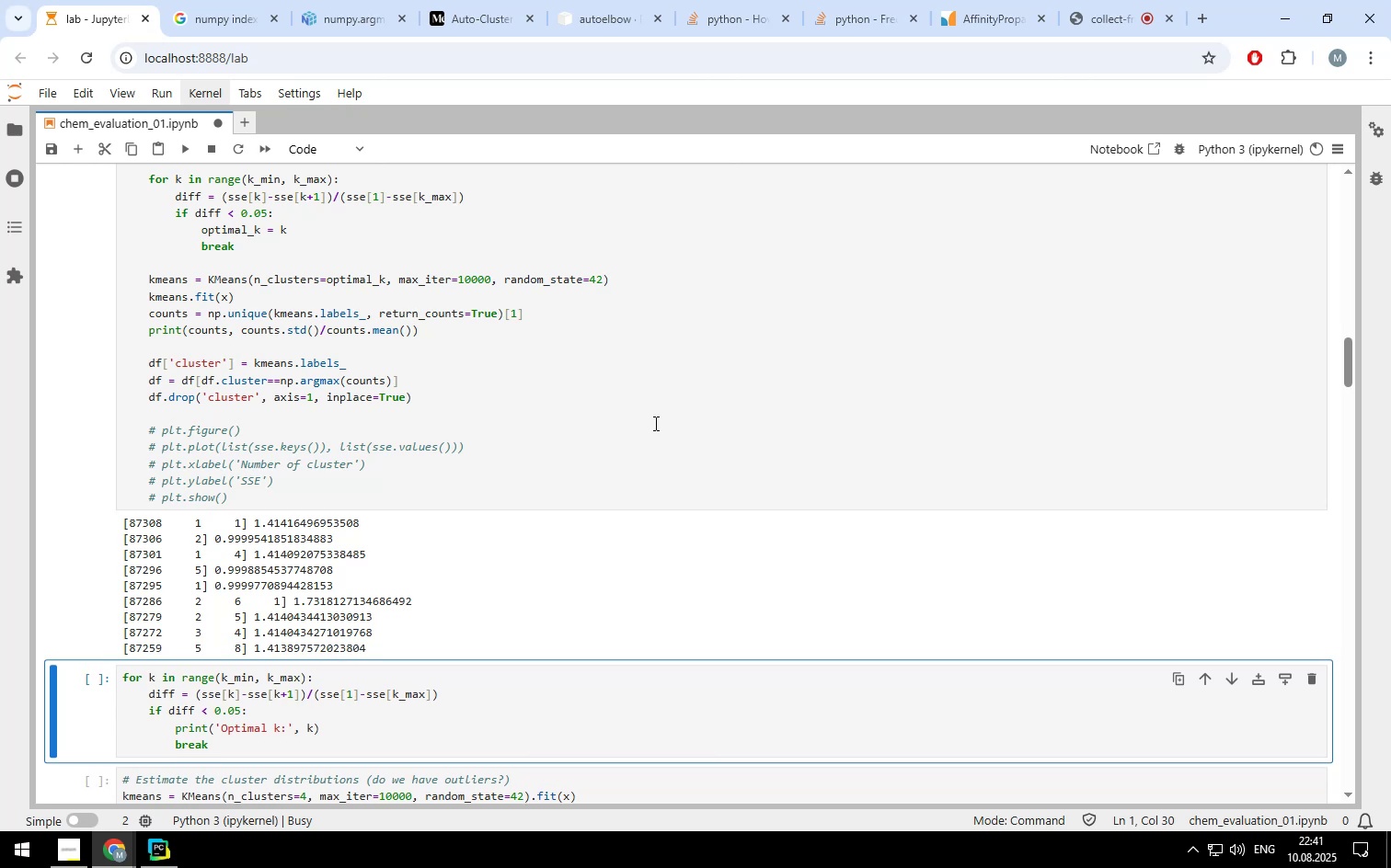 
wait(11.2)
 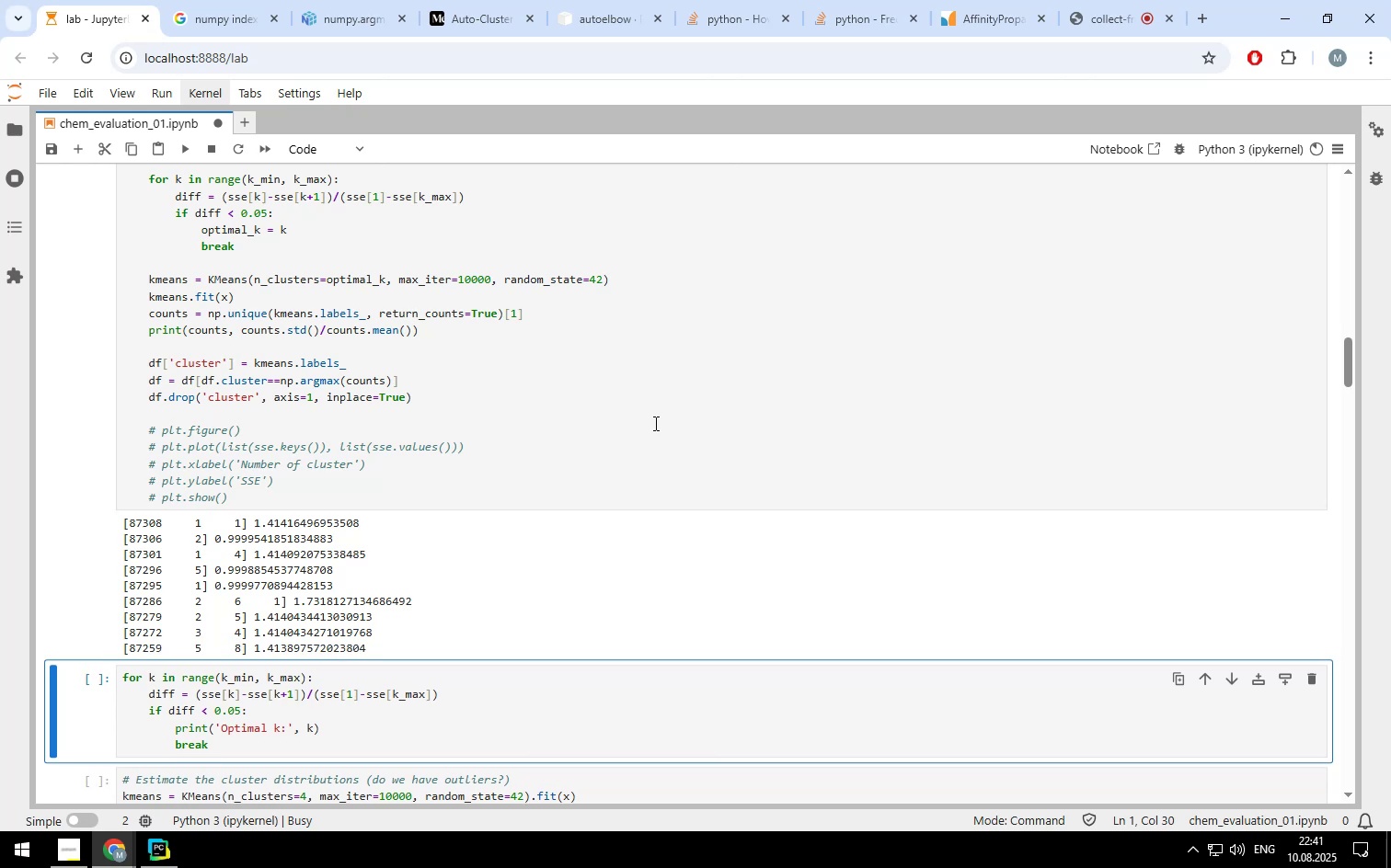 
scroll: coordinate [654, 425], scroll_direction: down, amount: 2.0
 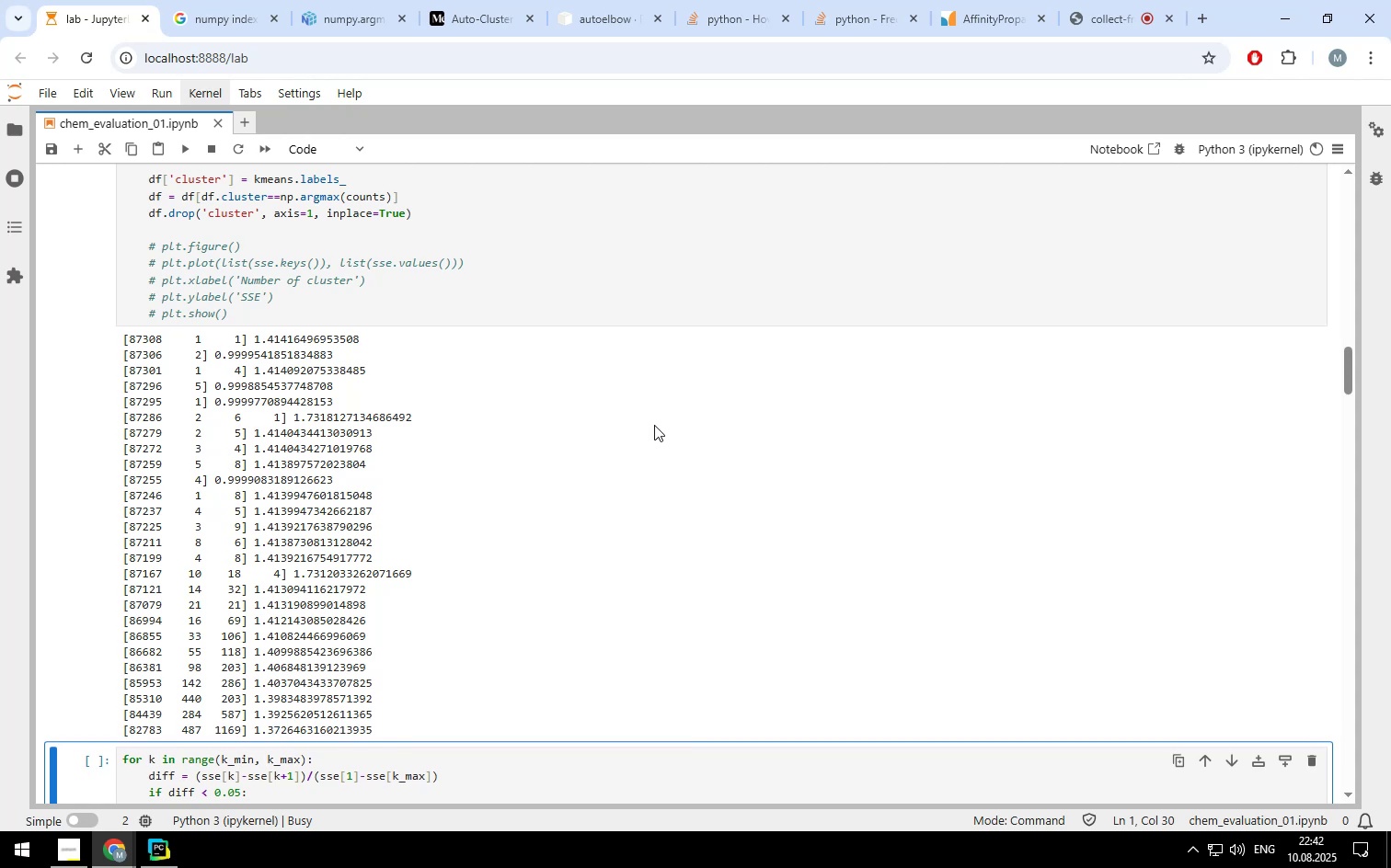 
wait(61.54)
 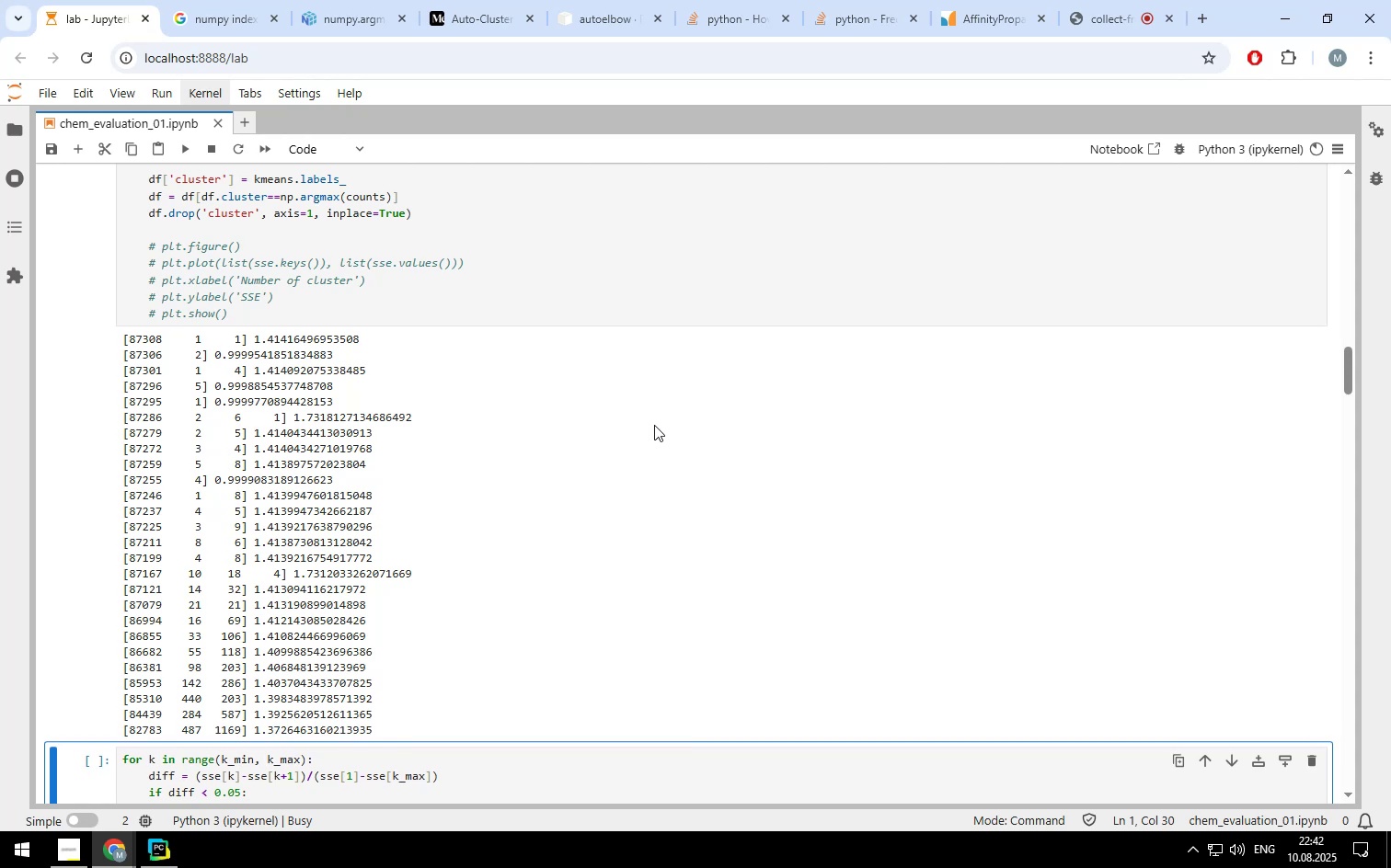 
scroll: coordinate [654, 425], scroll_direction: down, amount: 2.0
 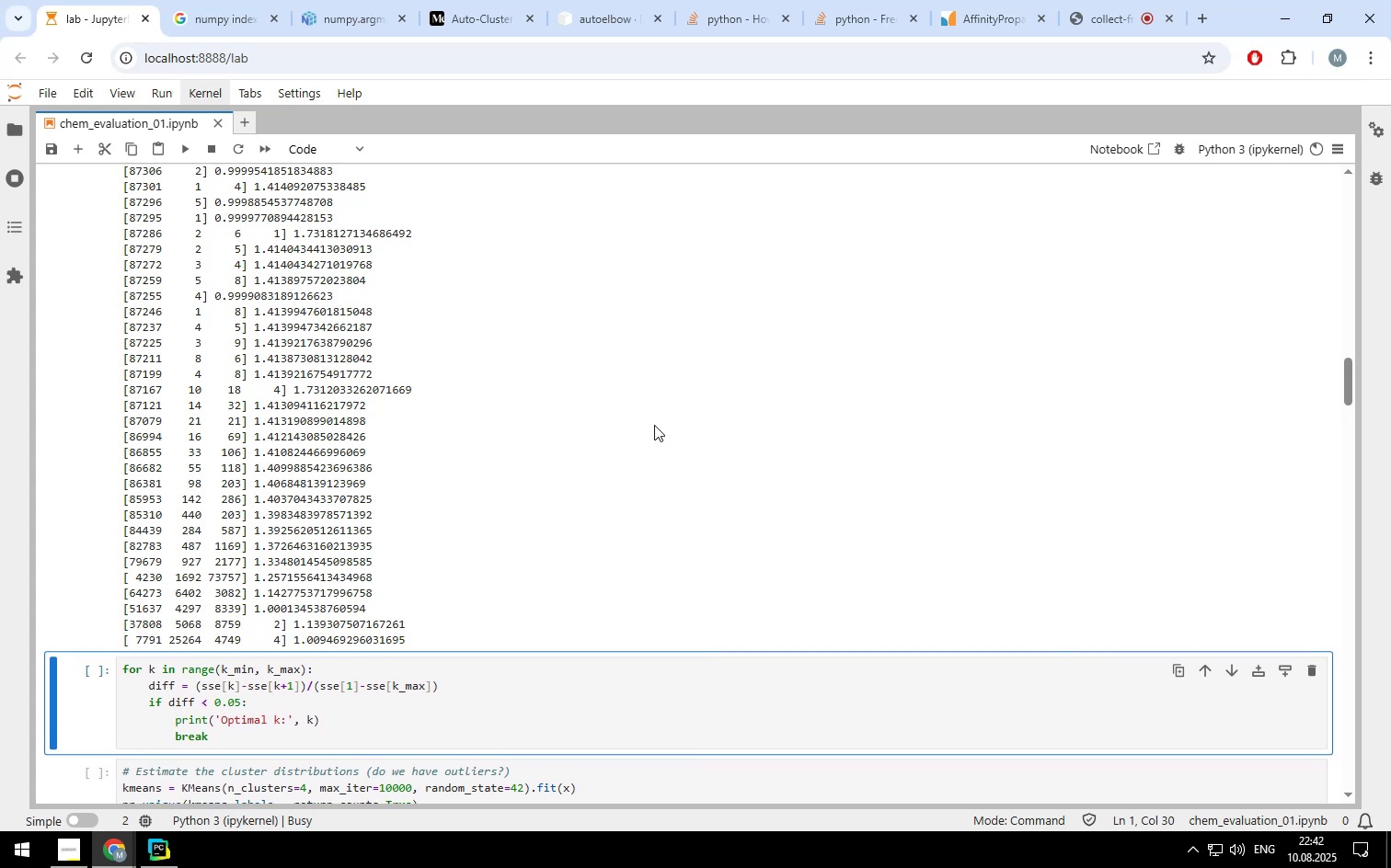 
wait(21.6)
 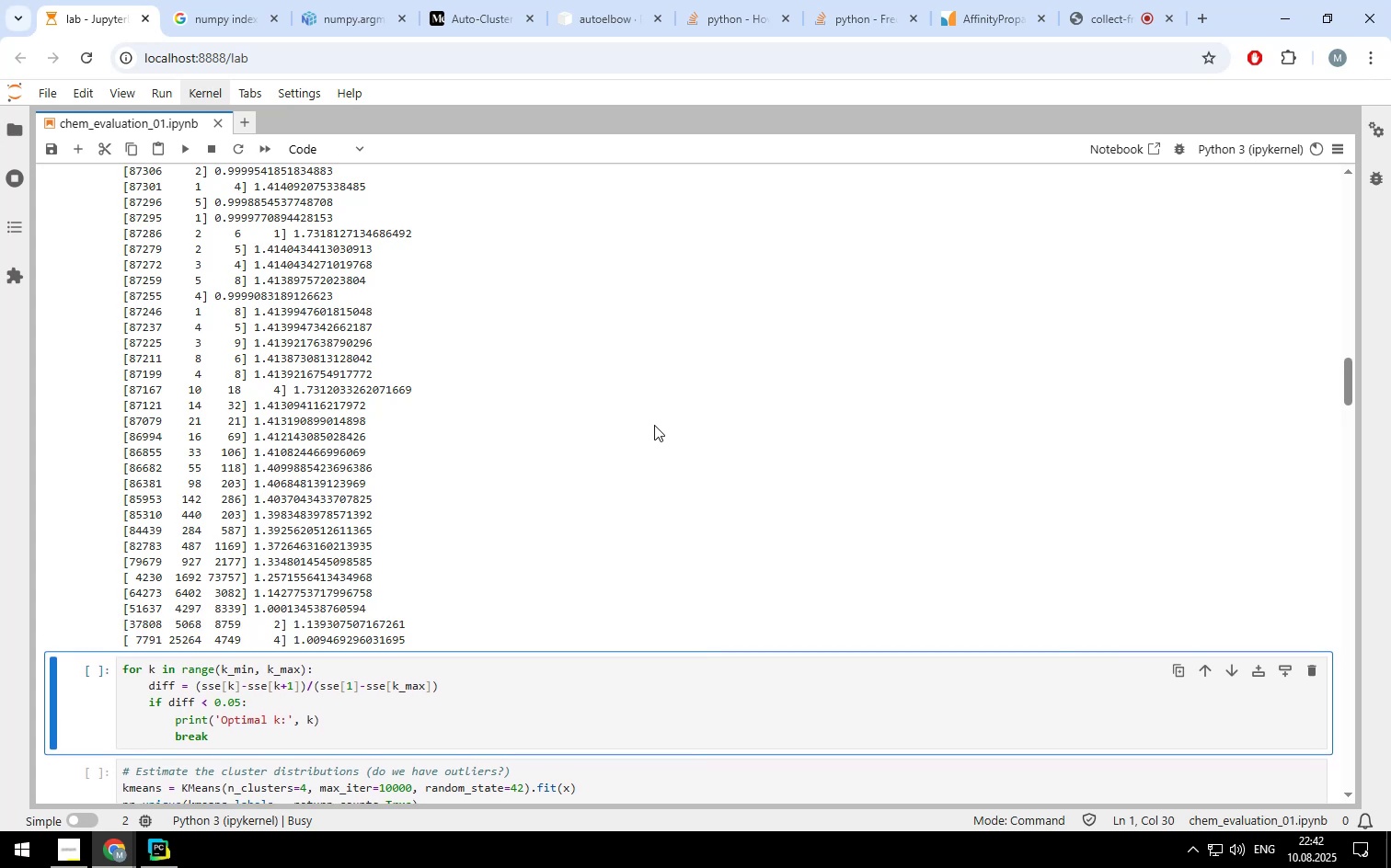 
scroll: coordinate [654, 425], scroll_direction: down, amount: 1.0
 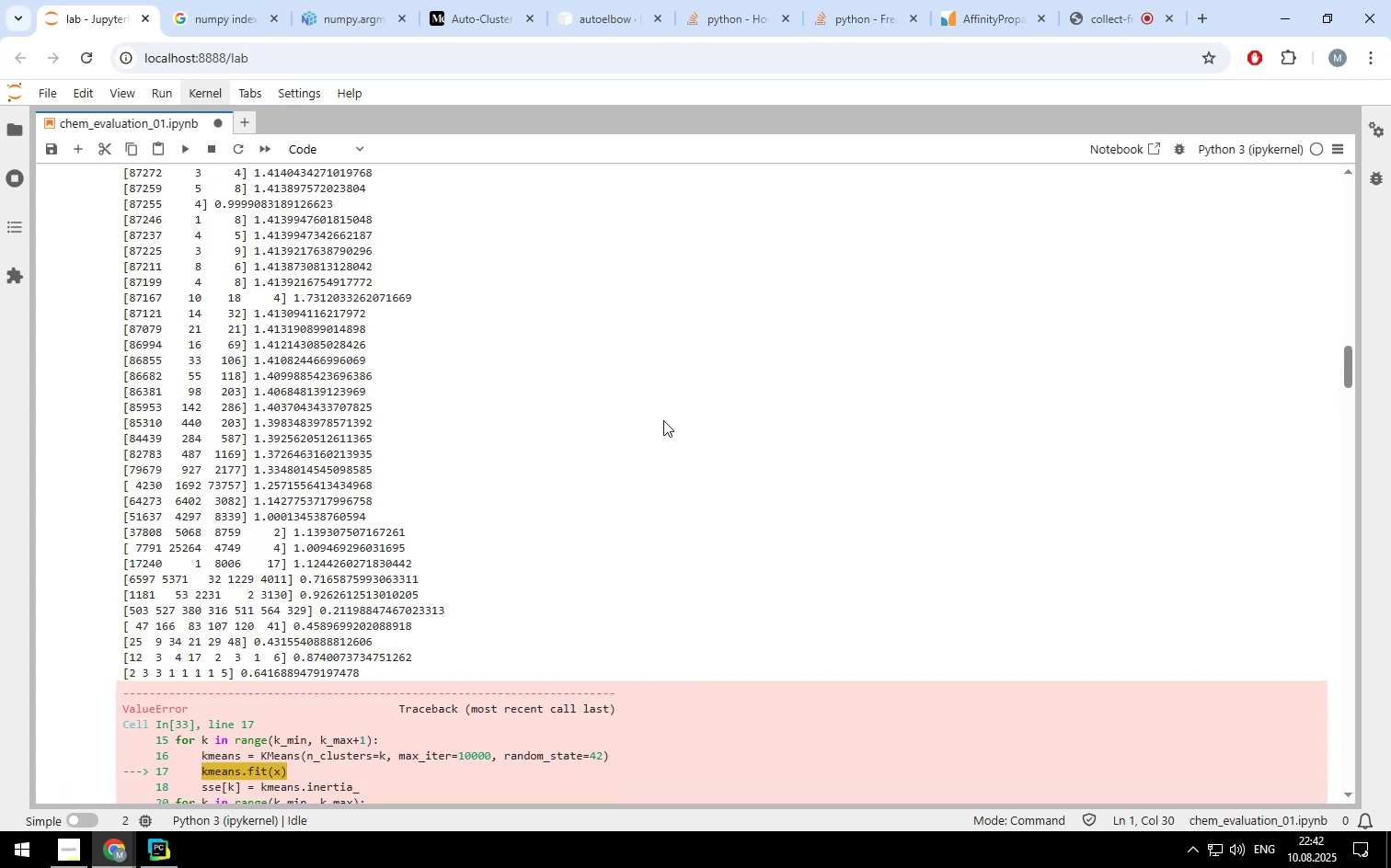 
wait(7.09)
 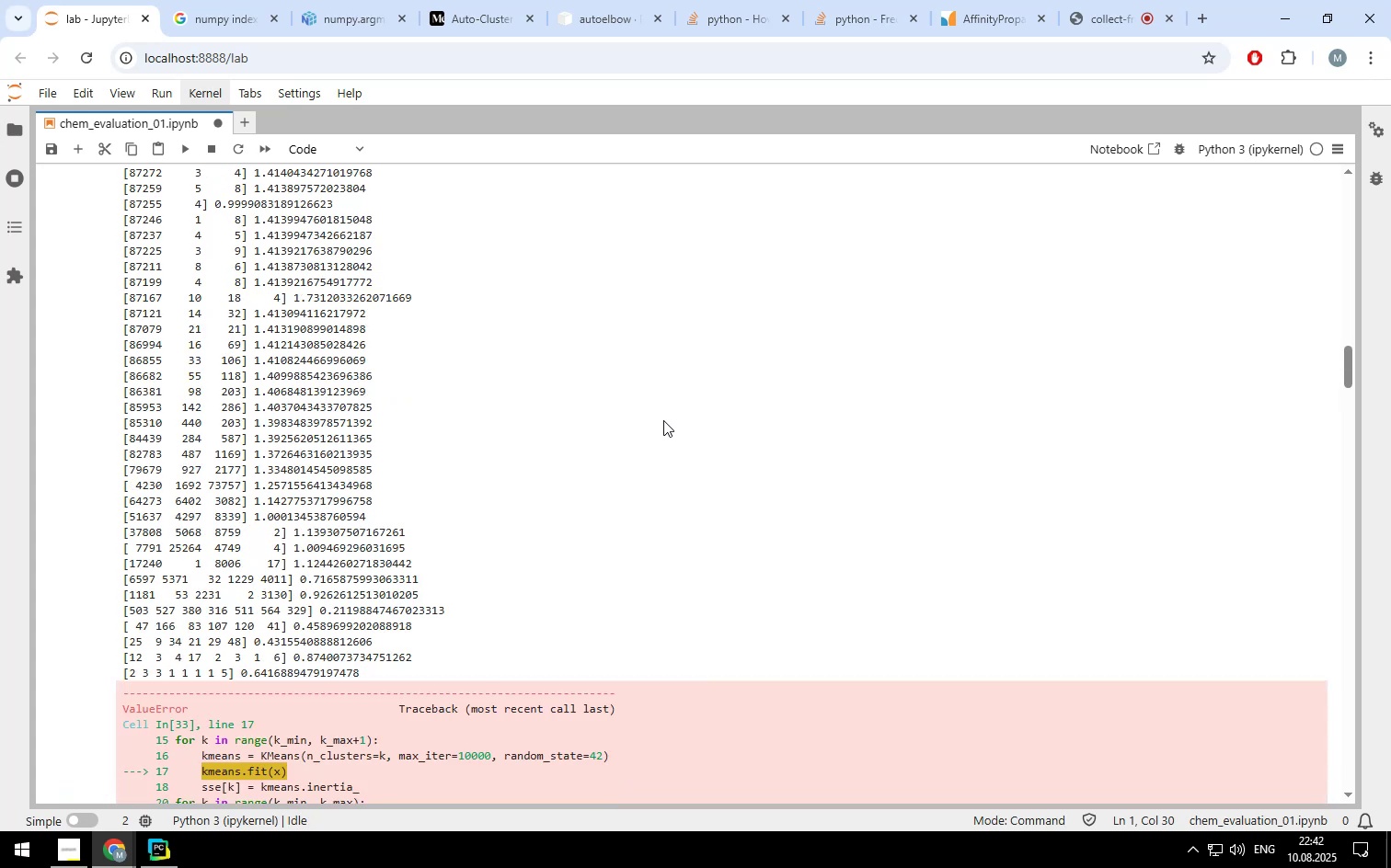 
scroll: coordinate [663, 420], scroll_direction: down, amount: 4.0
 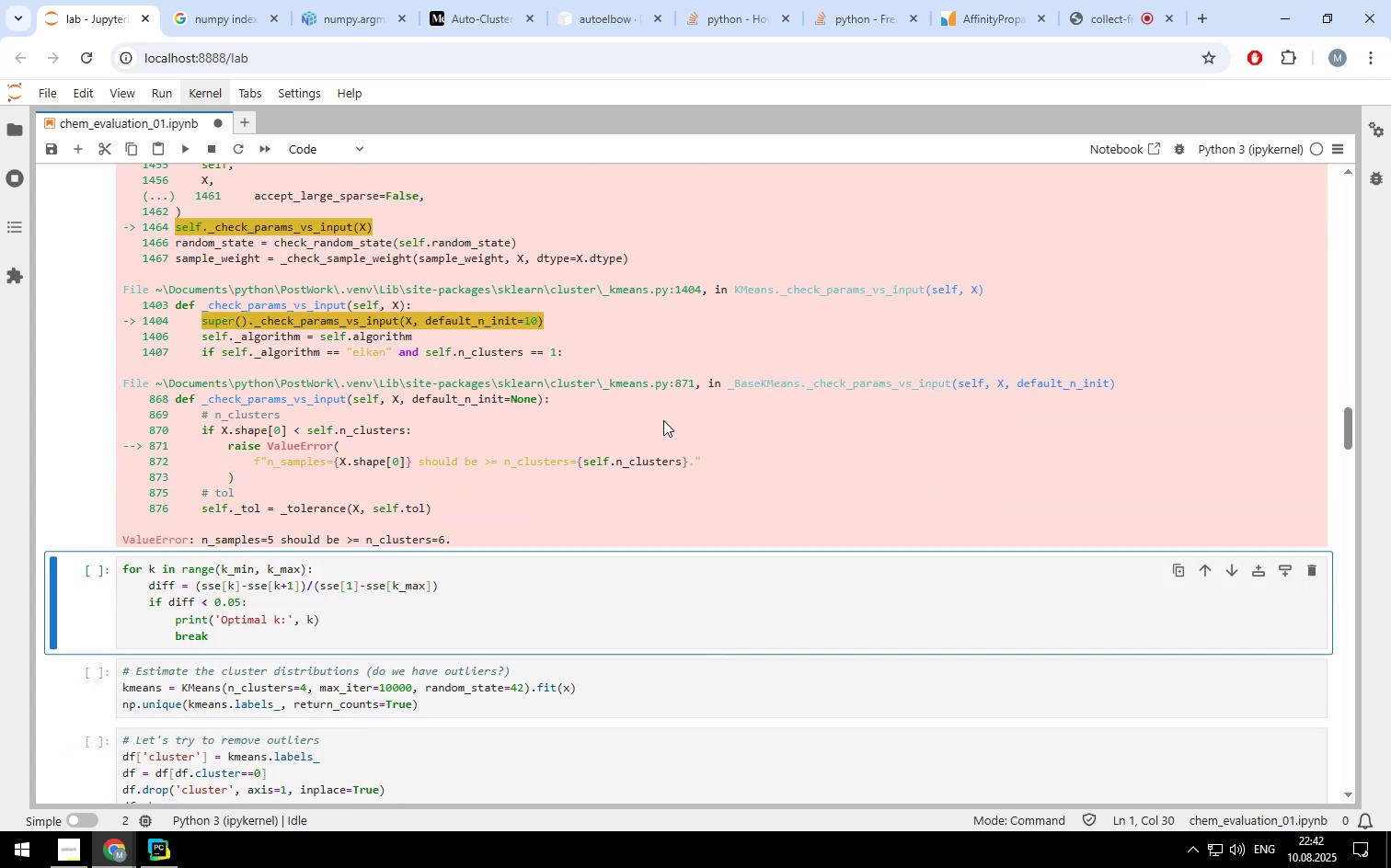 
scroll: coordinate [558, 369], scroll_direction: up, amount: 22.0
 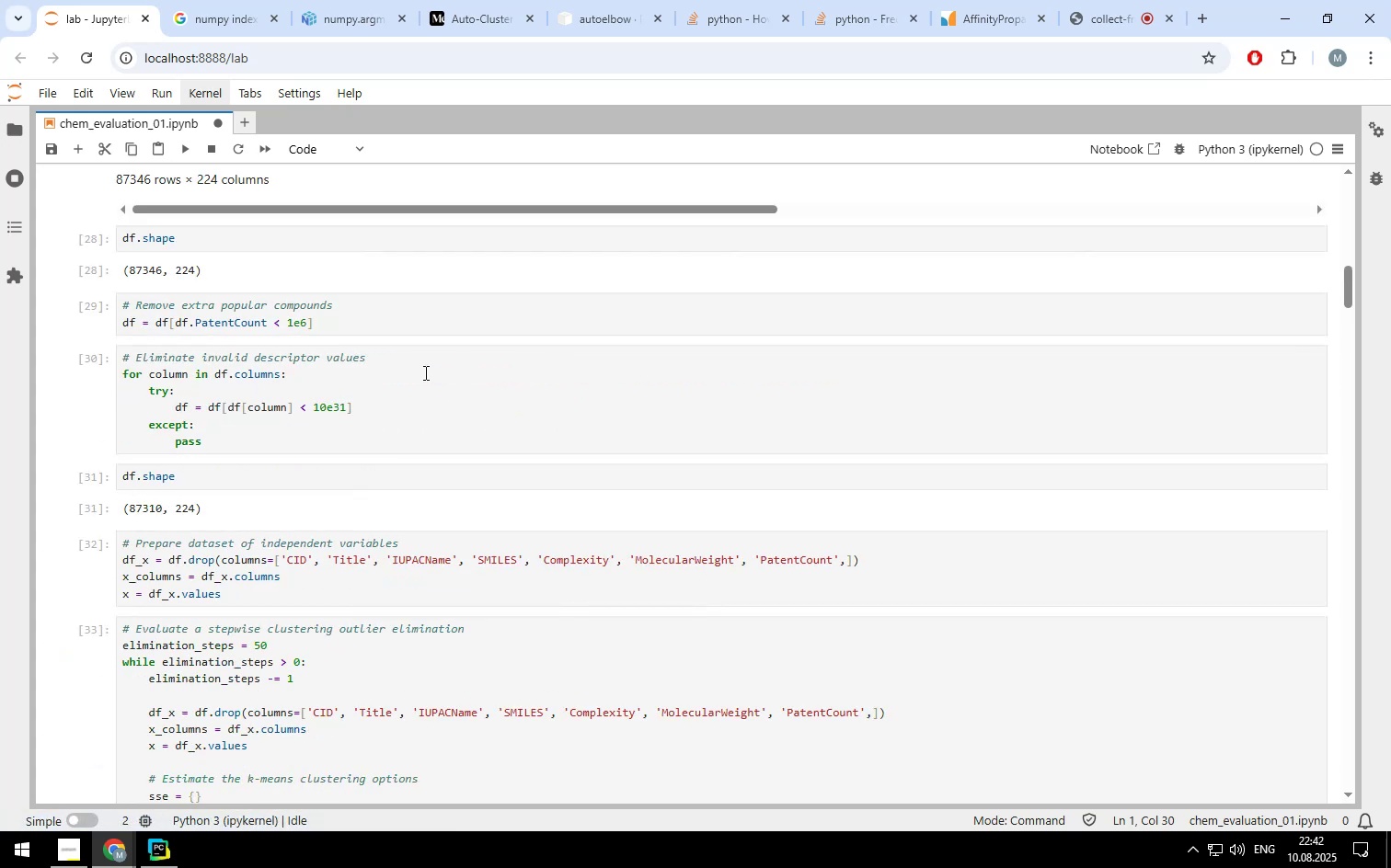 
scroll: coordinate [387, 371], scroll_direction: down, amount: 2.0
 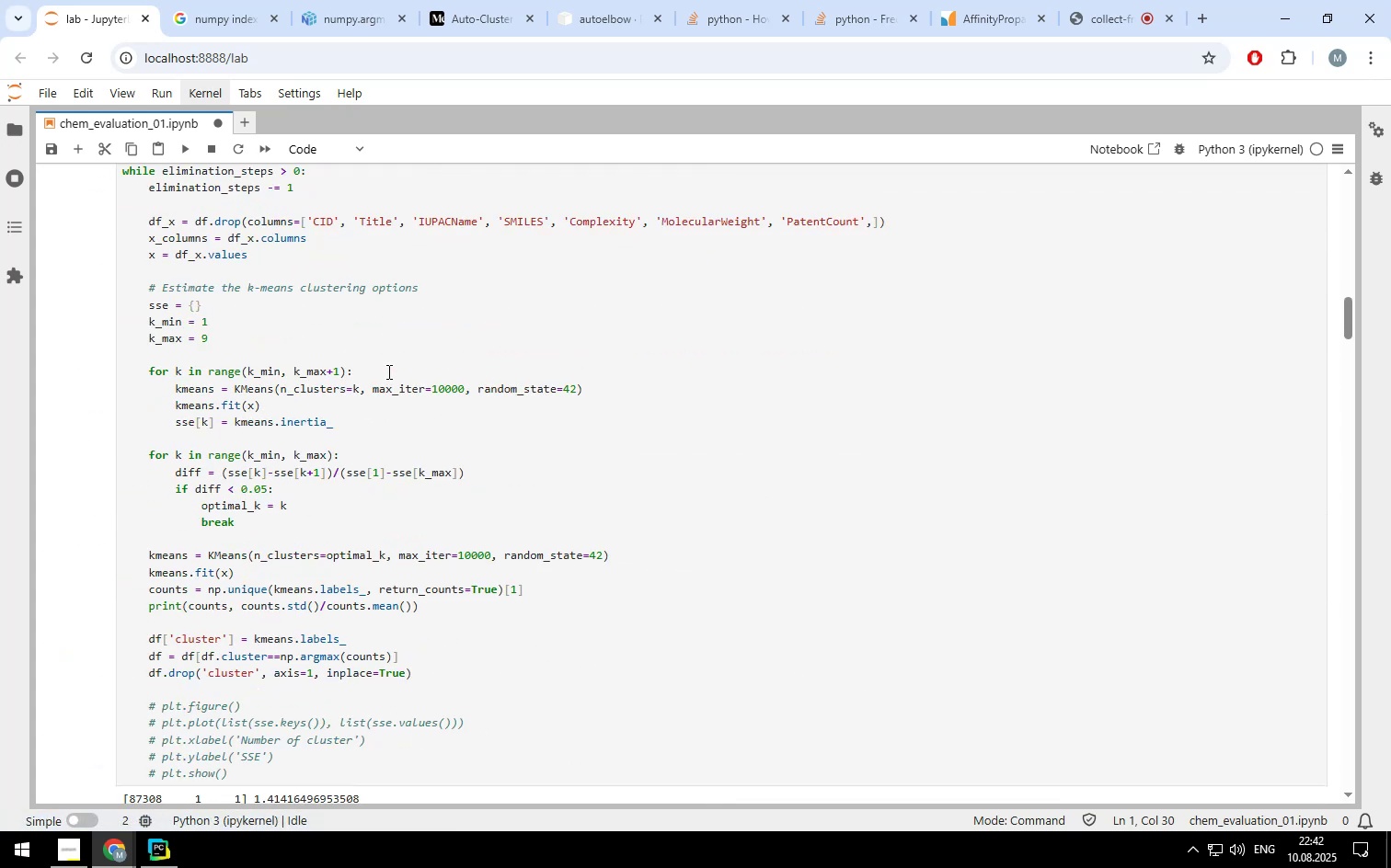 
scroll: coordinate [387, 371], scroll_direction: up, amount: 4.0
 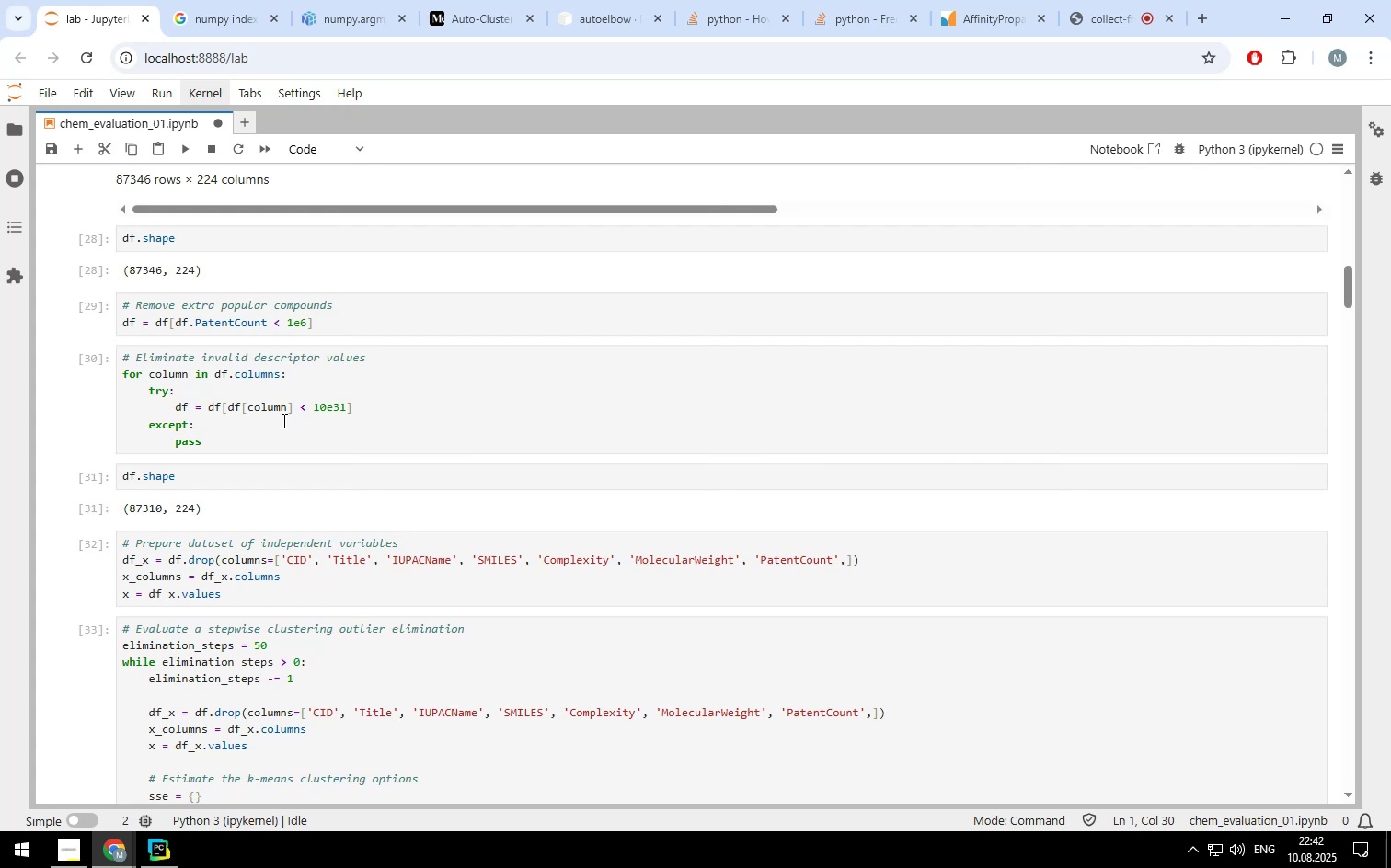 
scroll: coordinate [308, 528], scroll_direction: down, amount: 5.0
 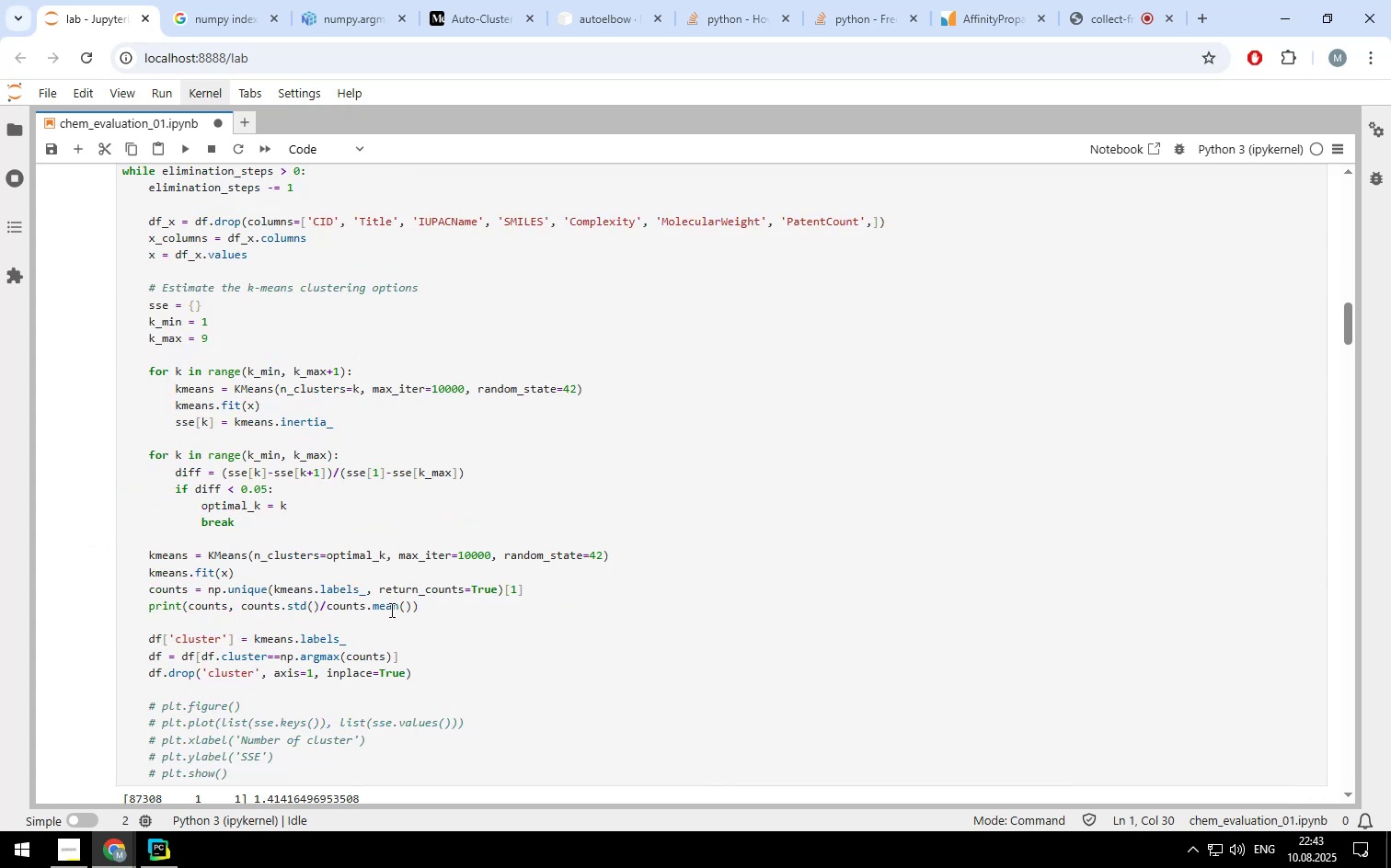 
left_click([399, 608])
 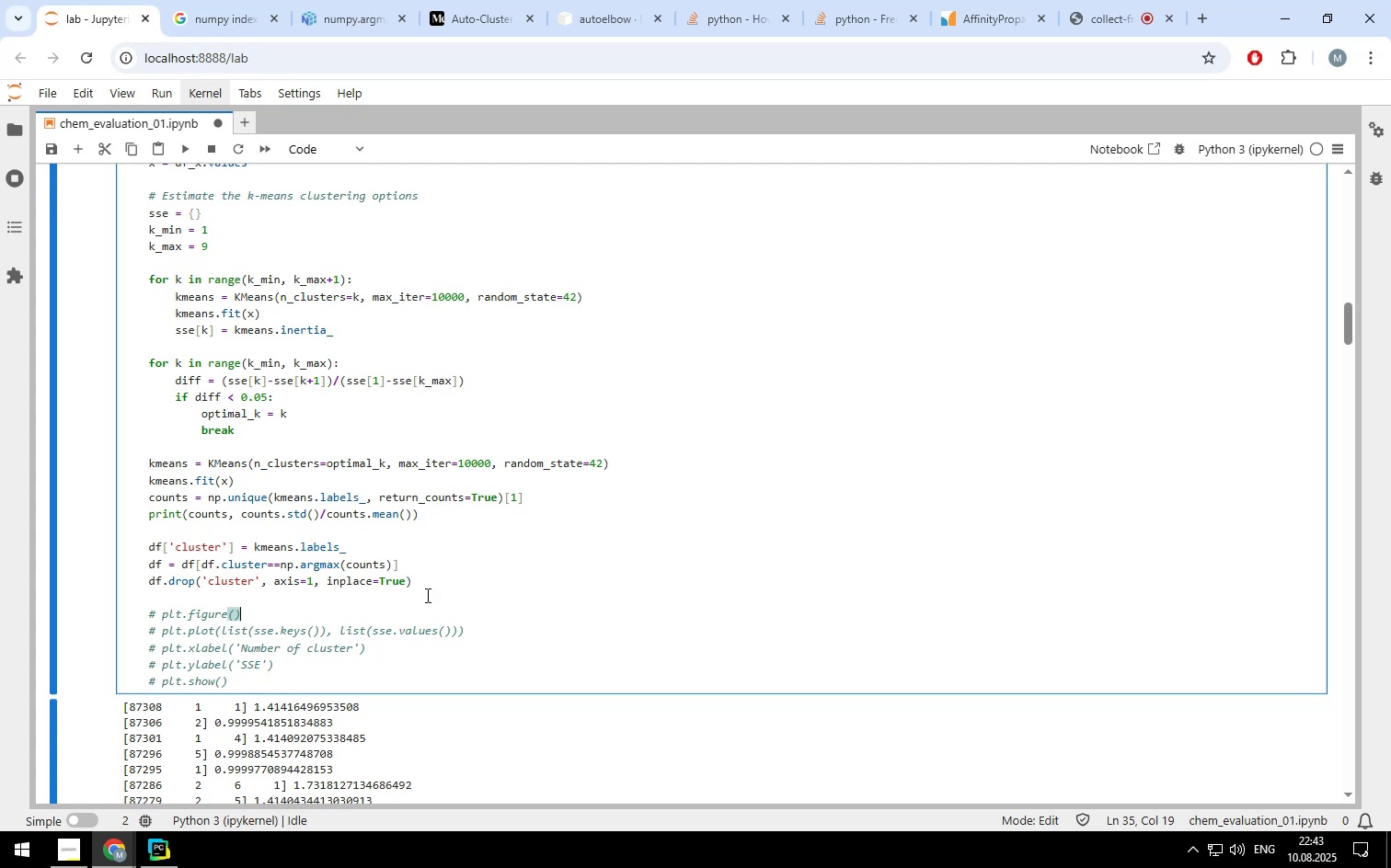 
left_click([399, 509])
 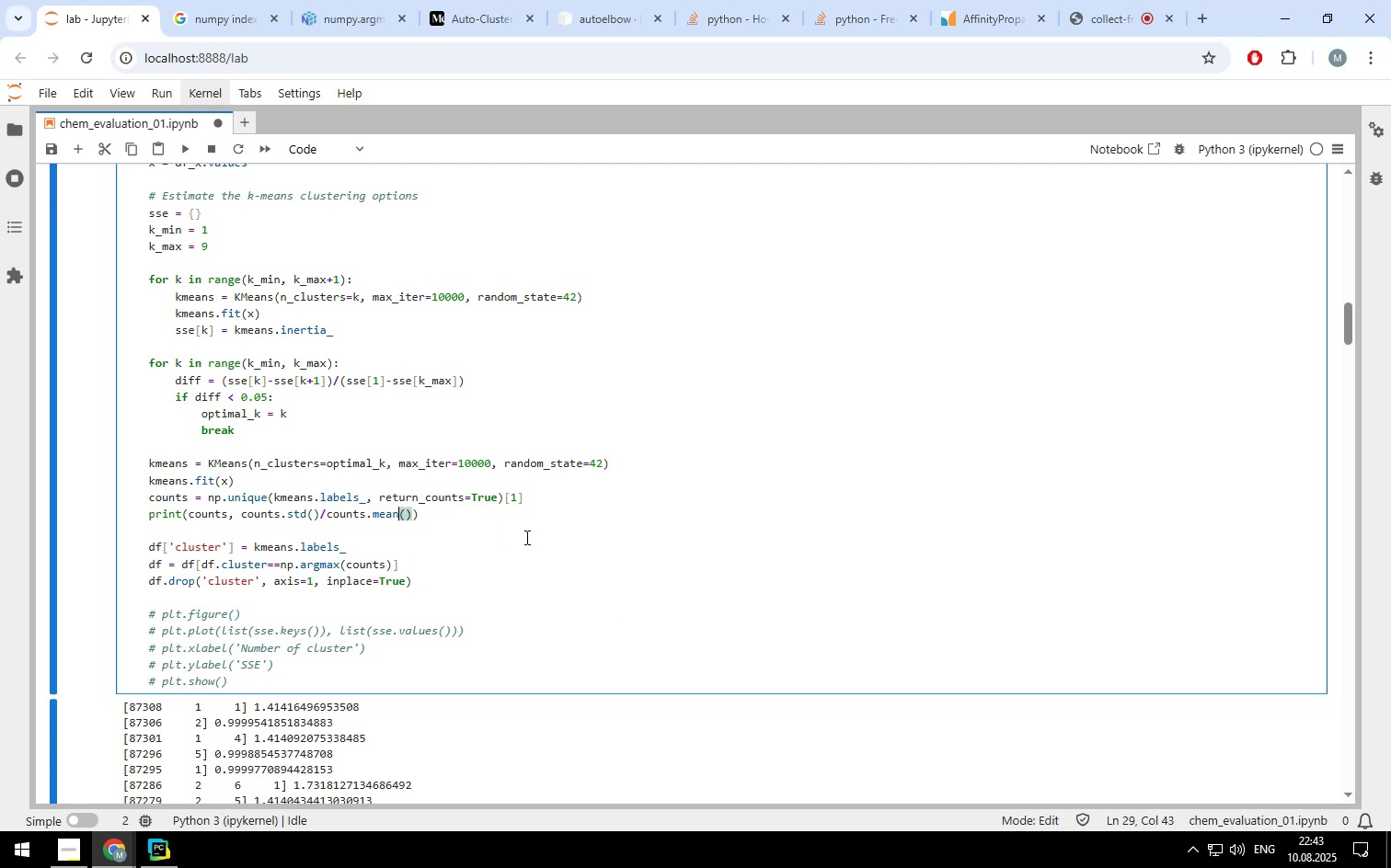 
key(Backspace)
key(Backspace)
key(Backspace)
key(Backspace)
type(sum)
 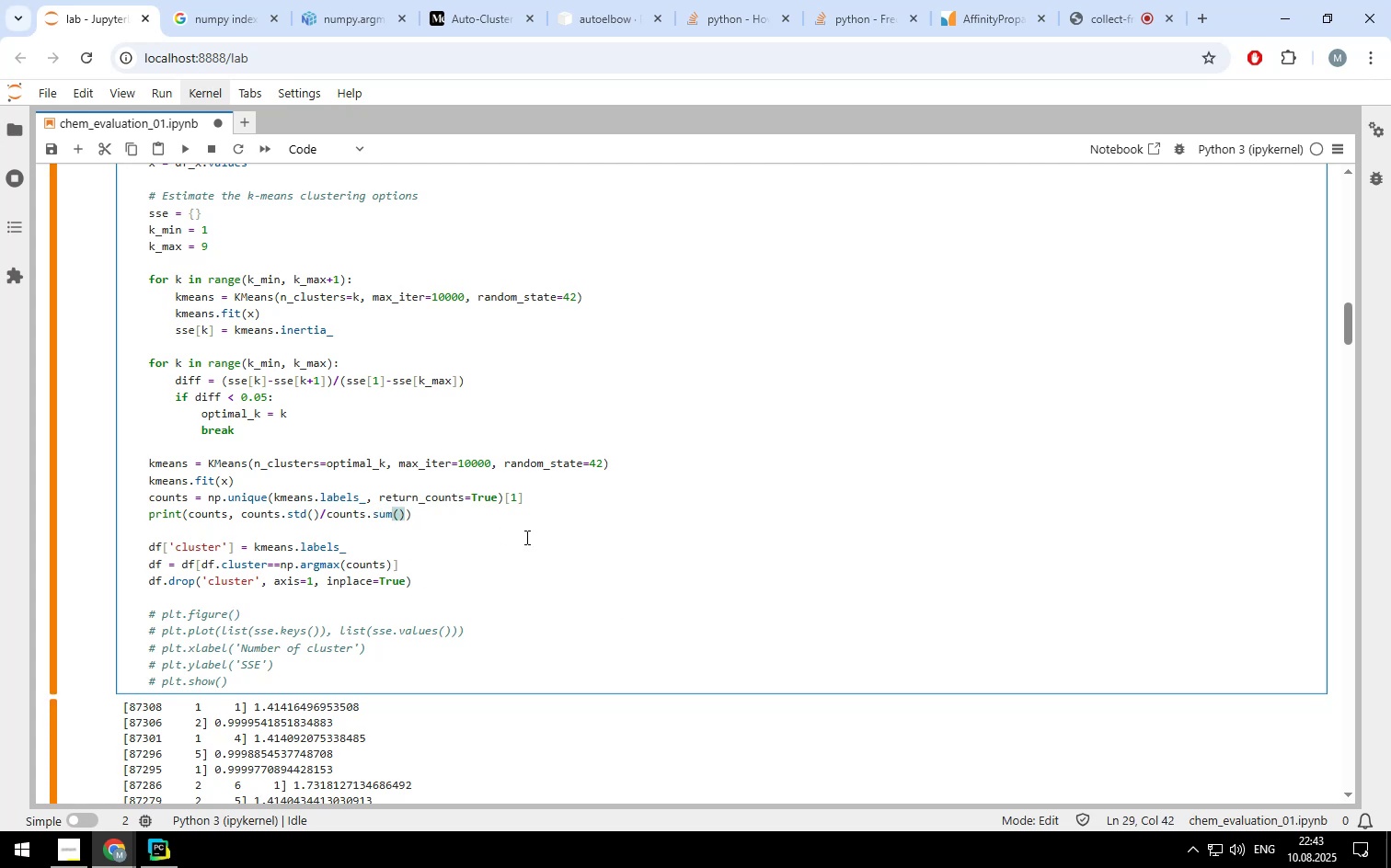 
scroll: coordinate [260, 347], scroll_direction: up, amount: 13.0
 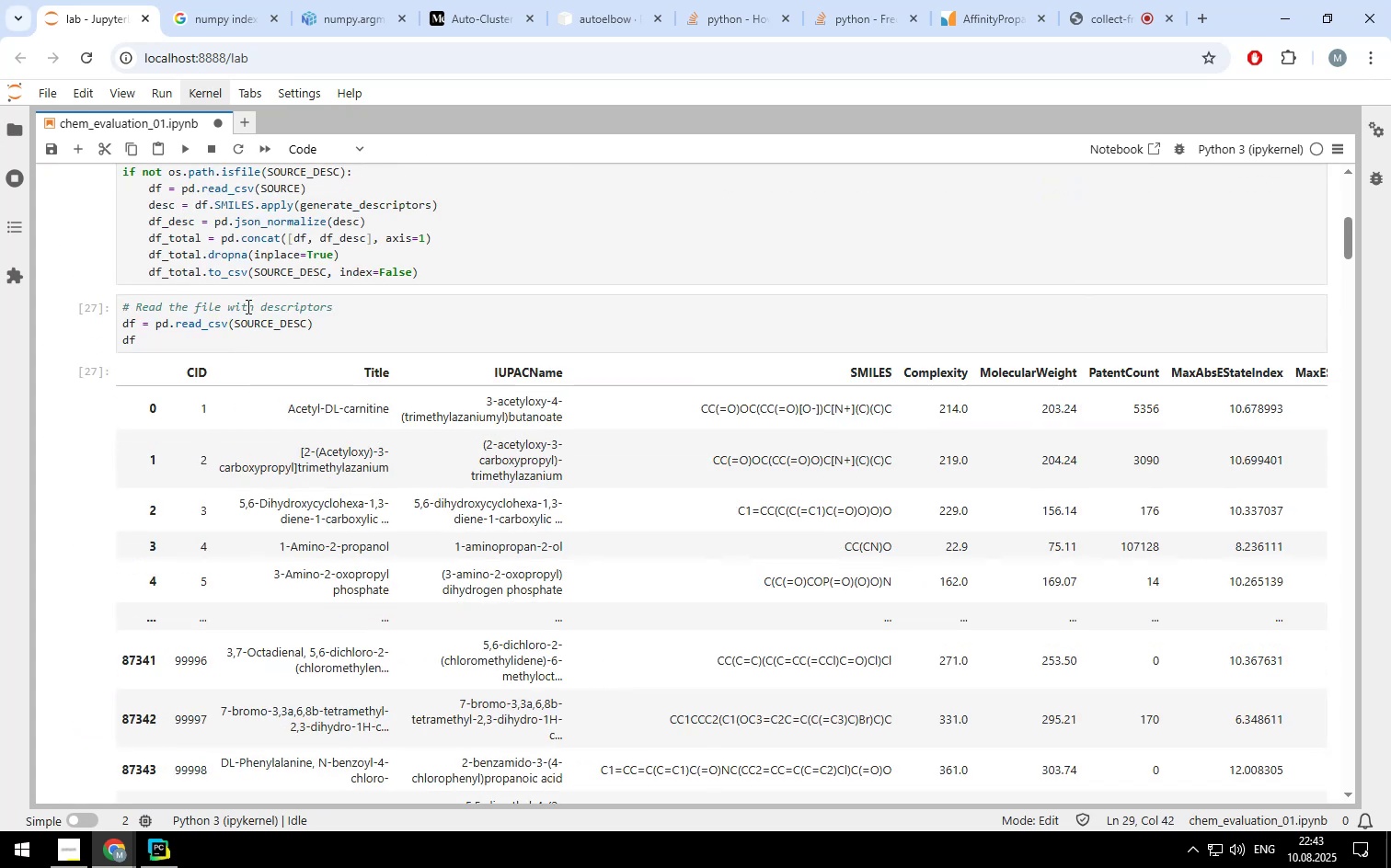 
left_click([247, 306])
 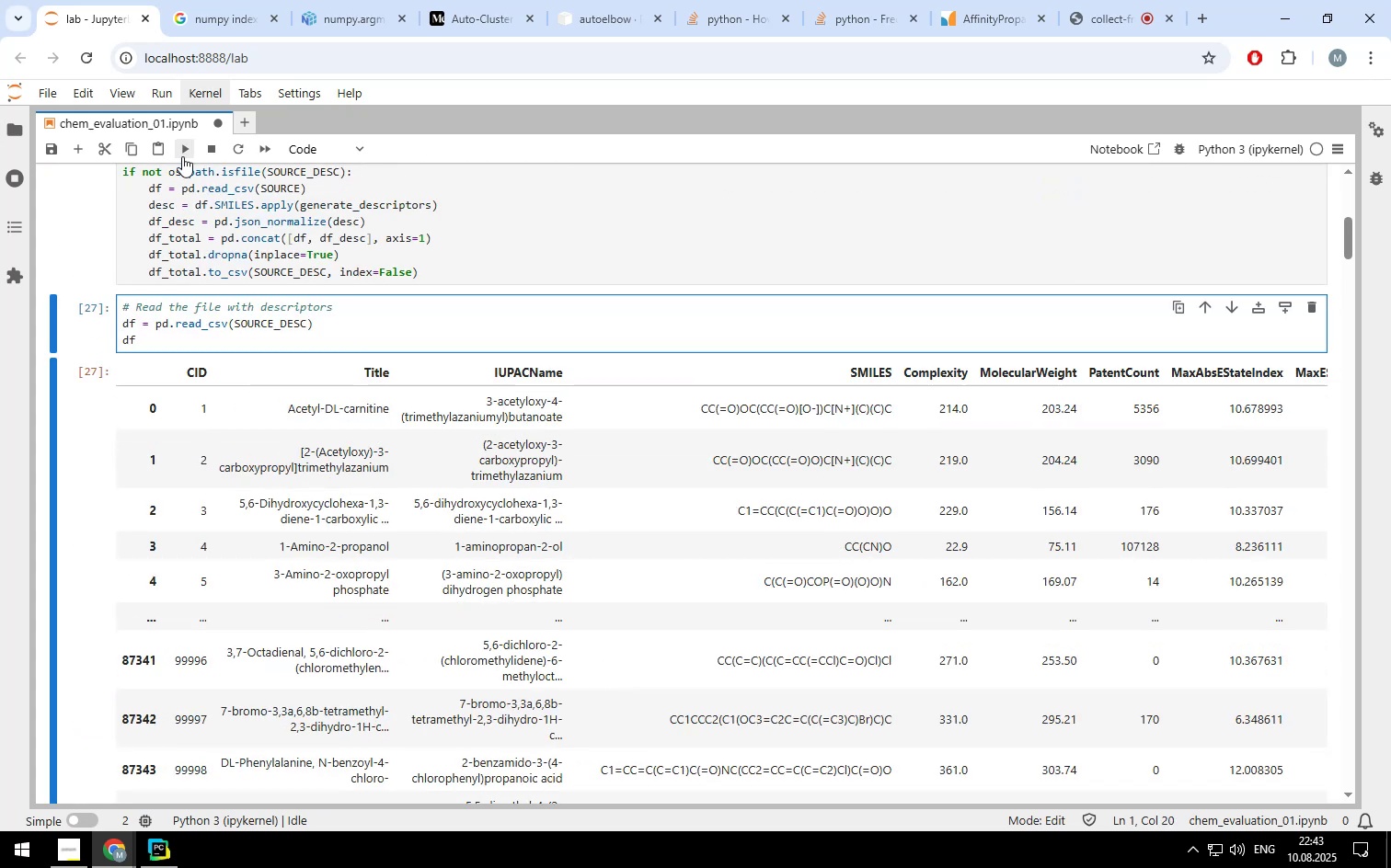 
left_click([182, 149])
 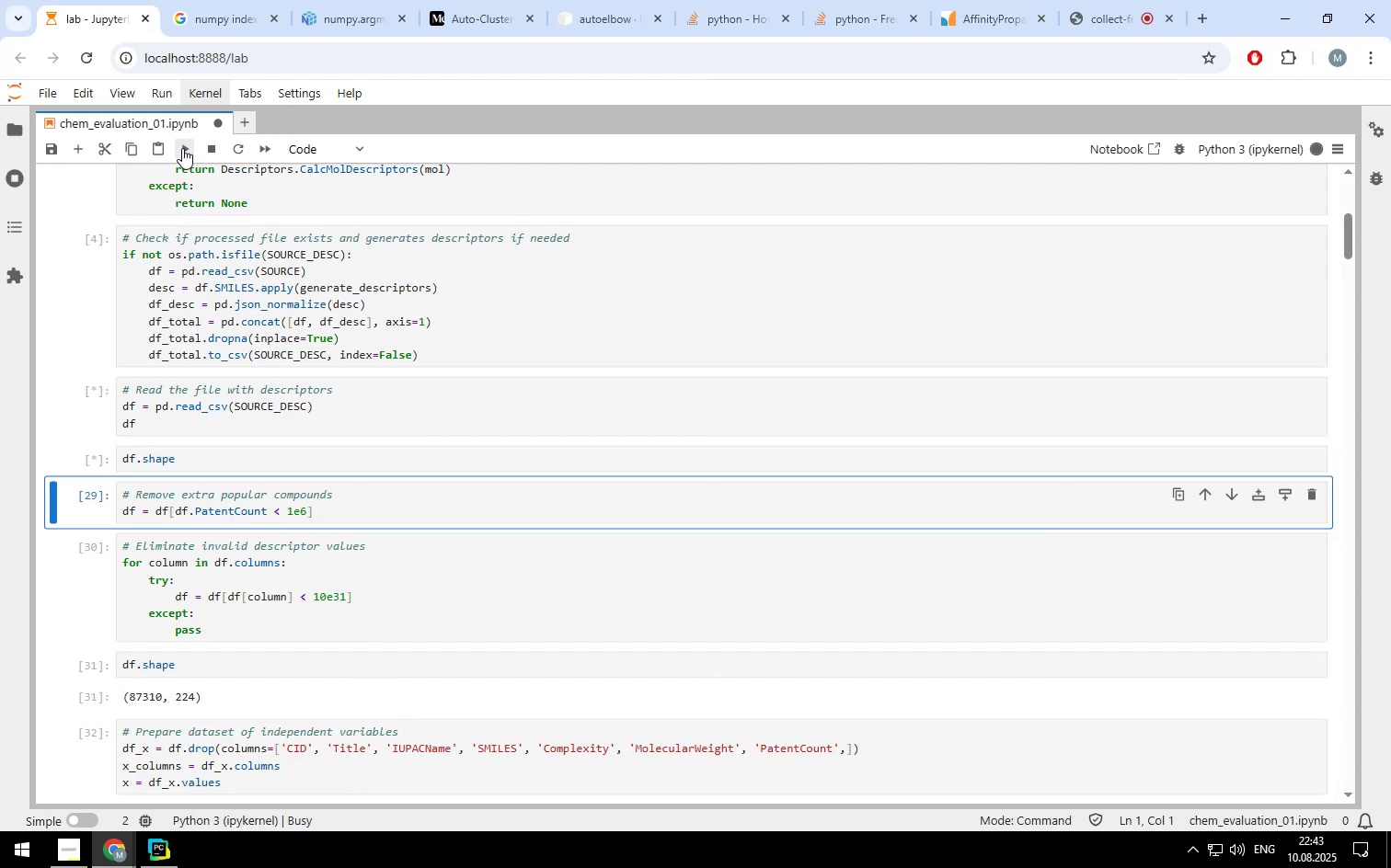 
double_click([182, 148])
 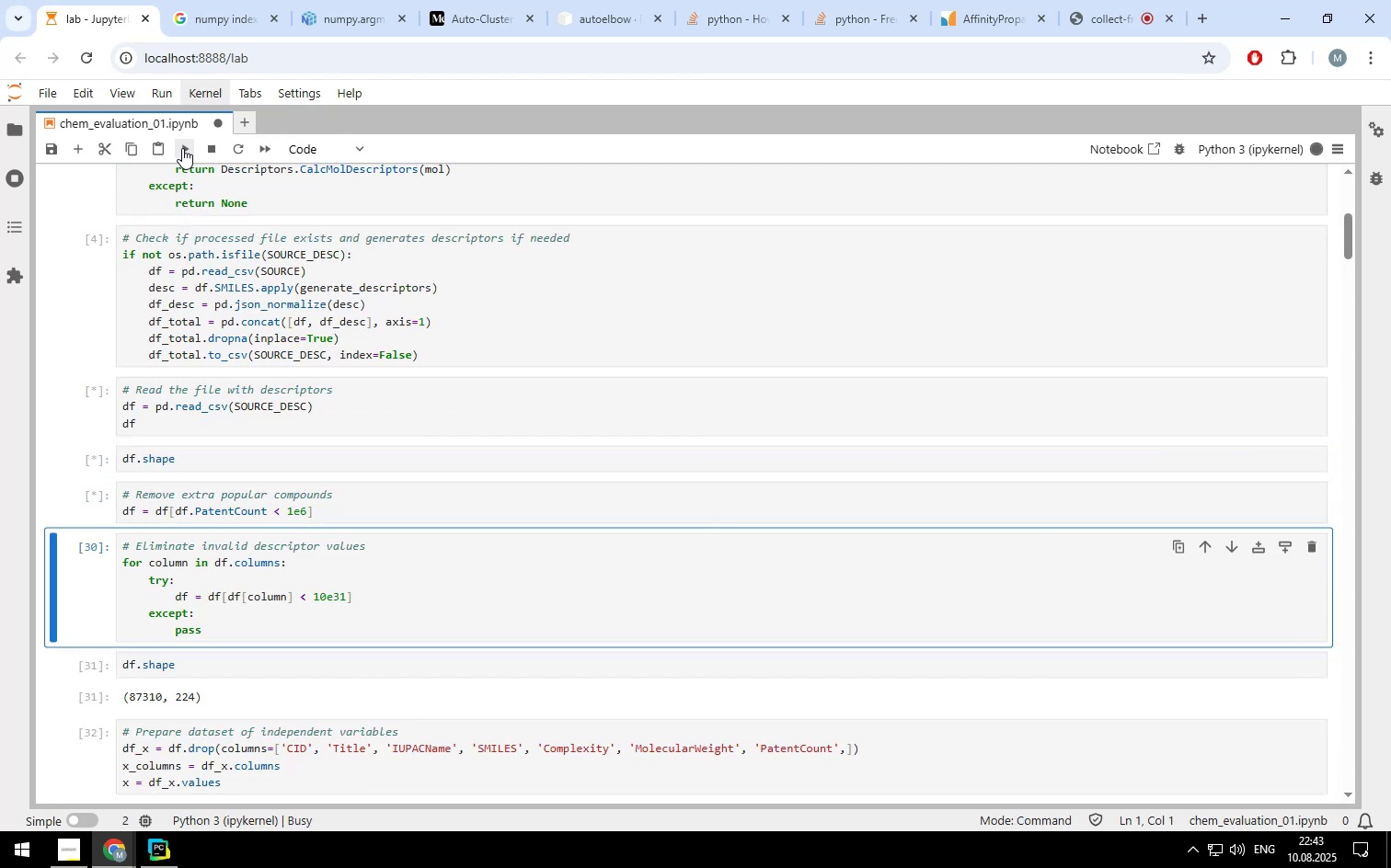 
triple_click([182, 148])
 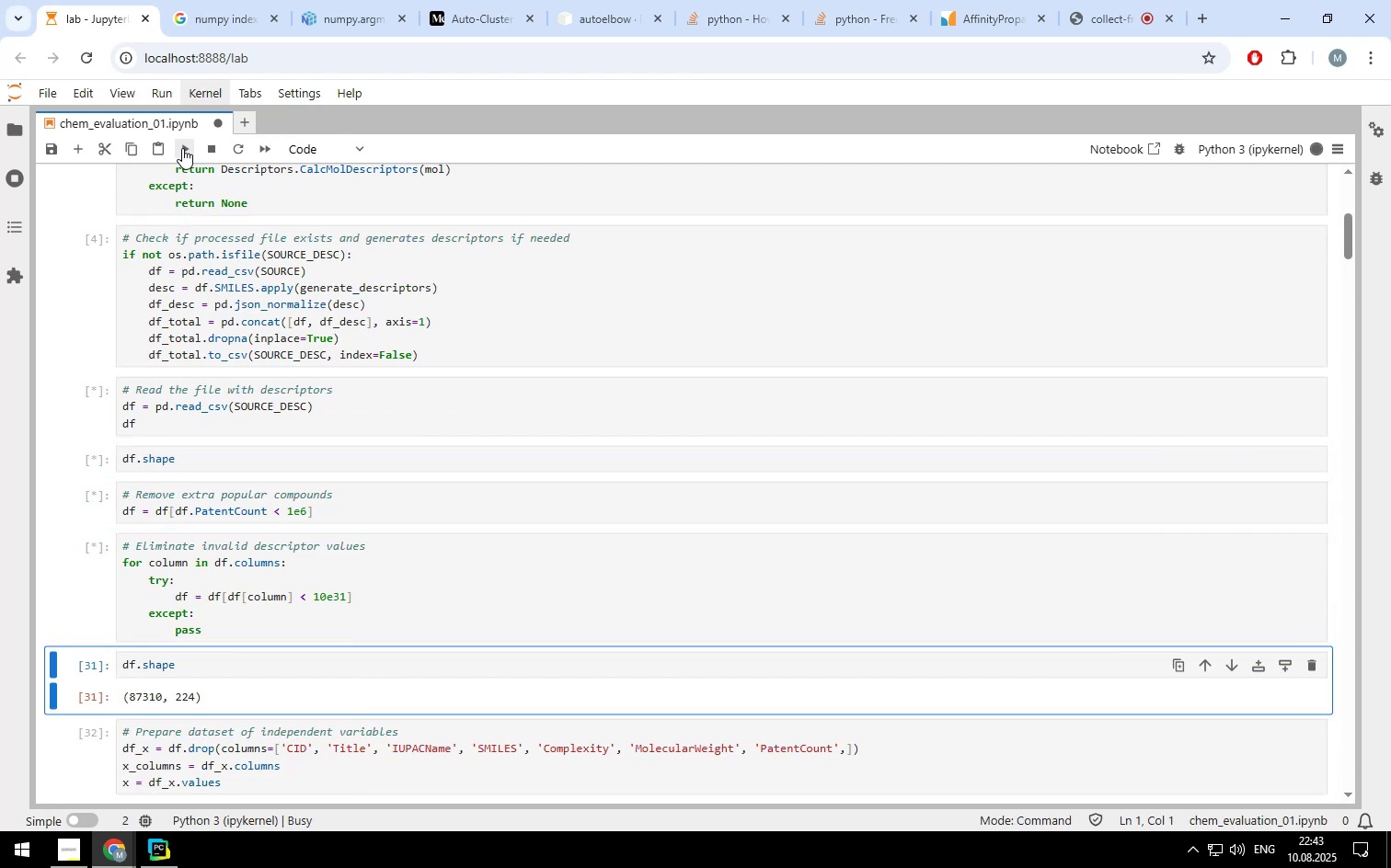 
triple_click([182, 148])
 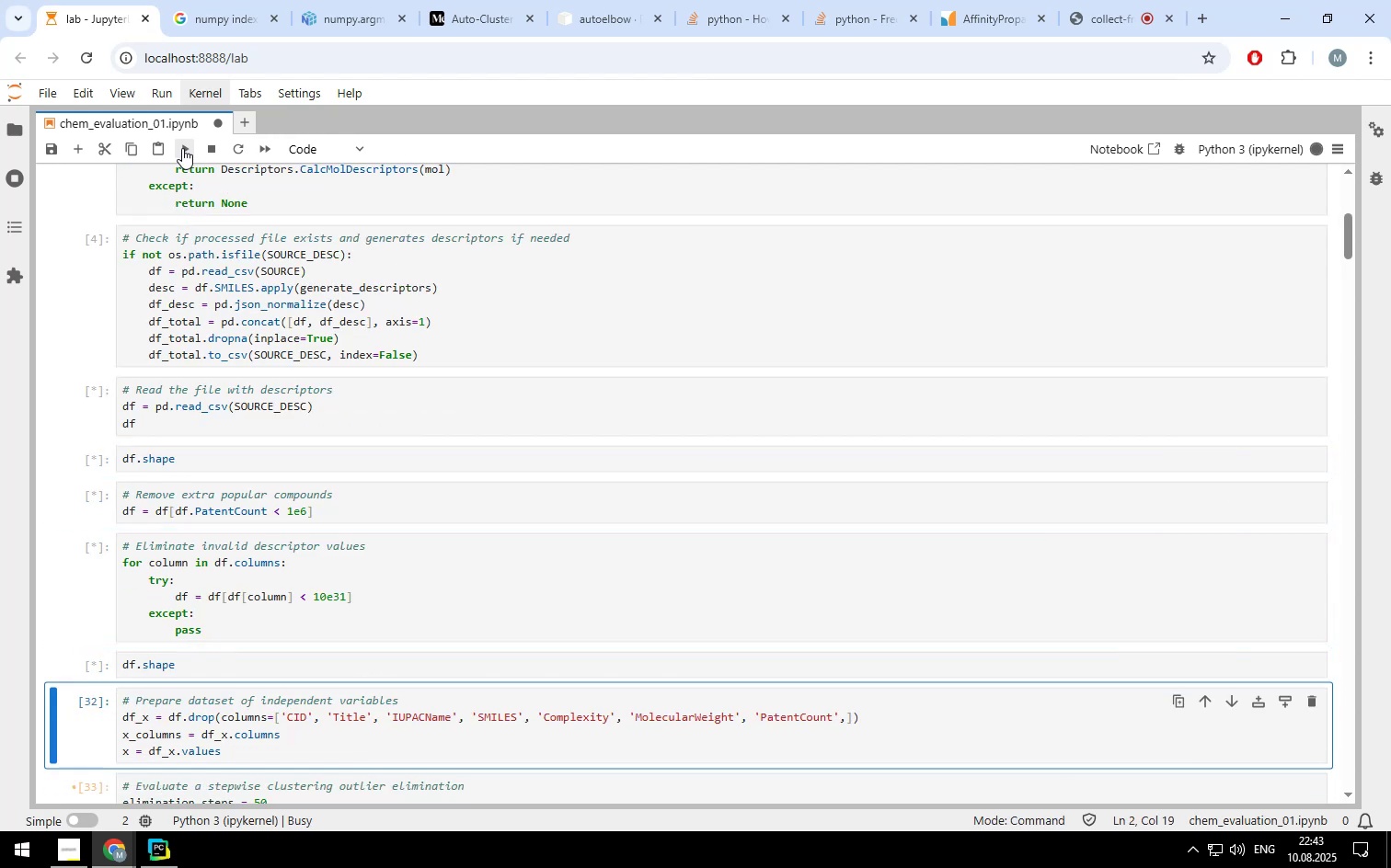 
triple_click([182, 148])
 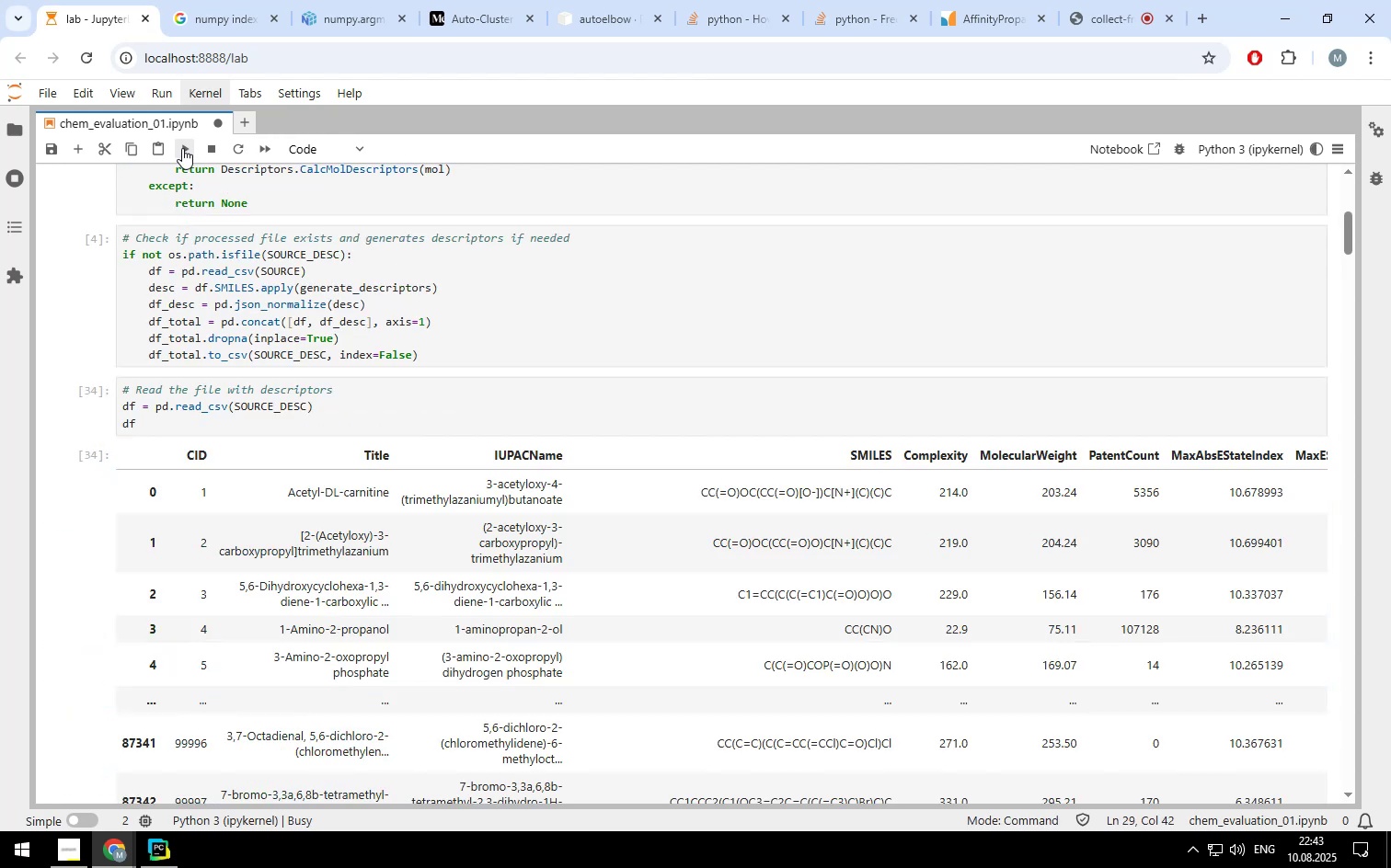 
left_click([182, 148])
 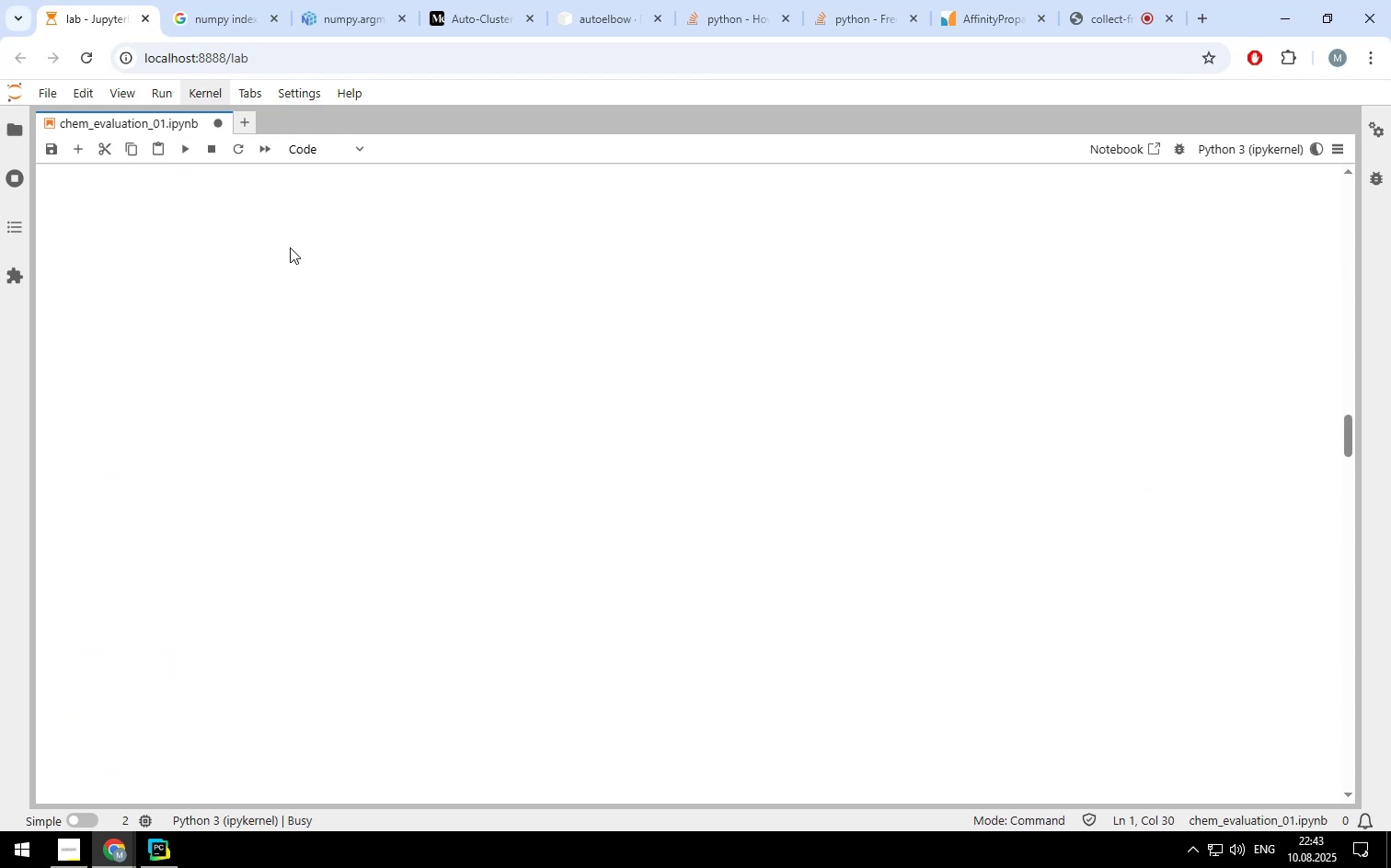 
scroll: coordinate [426, 345], scroll_direction: up, amount: 17.0
 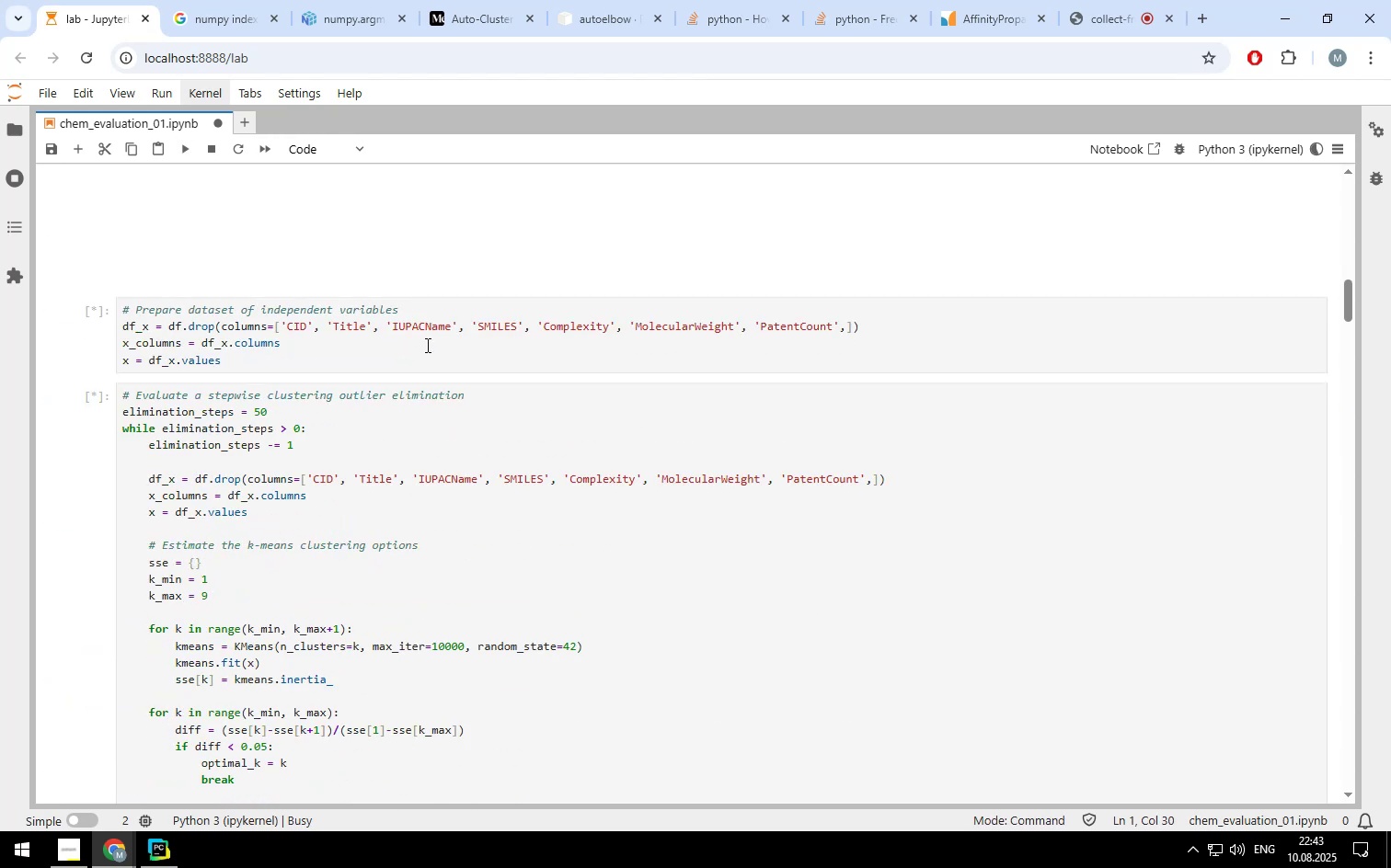 
scroll: coordinate [783, 389], scroll_direction: down, amount: 5.0
 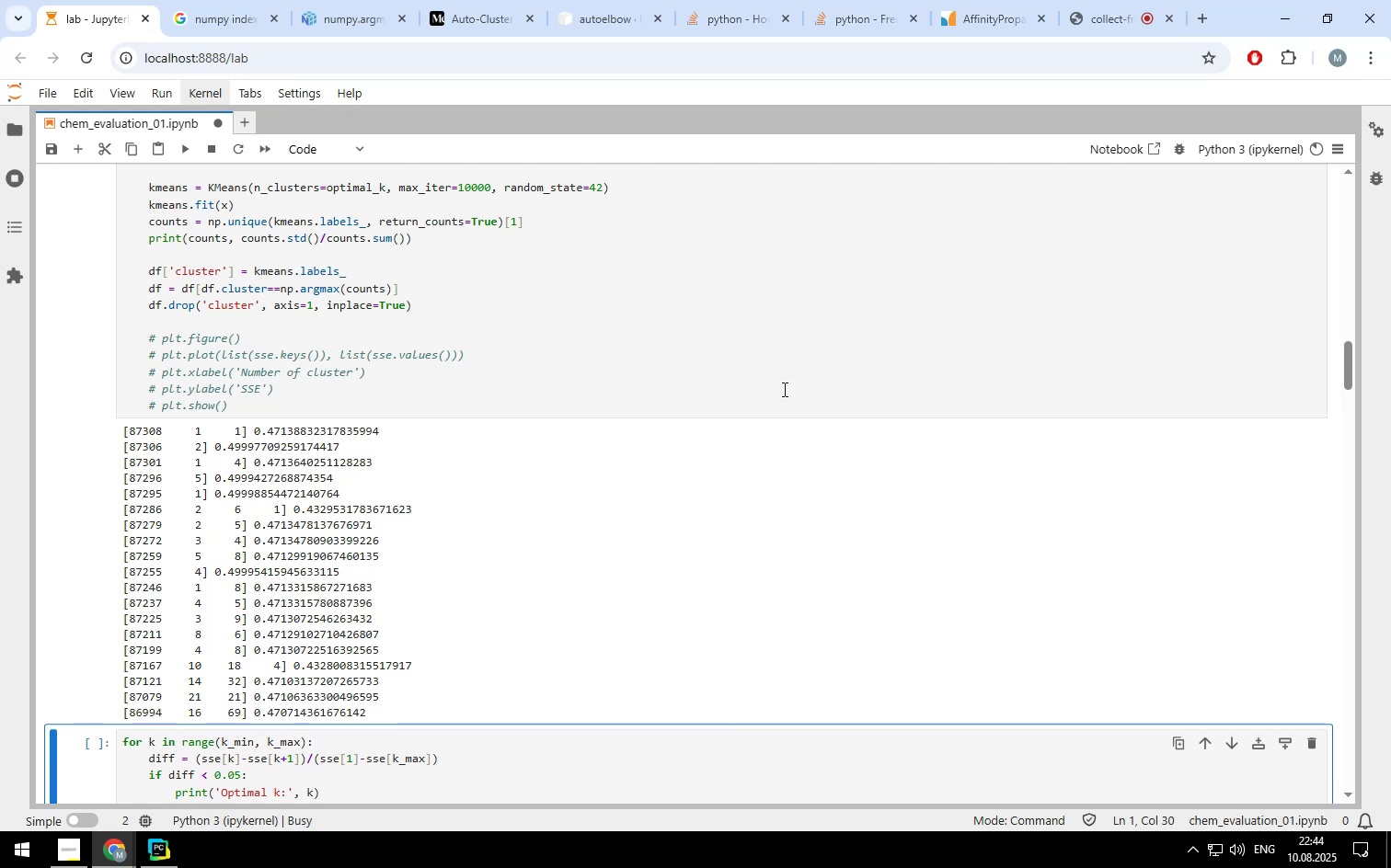 
wait(69.22)
 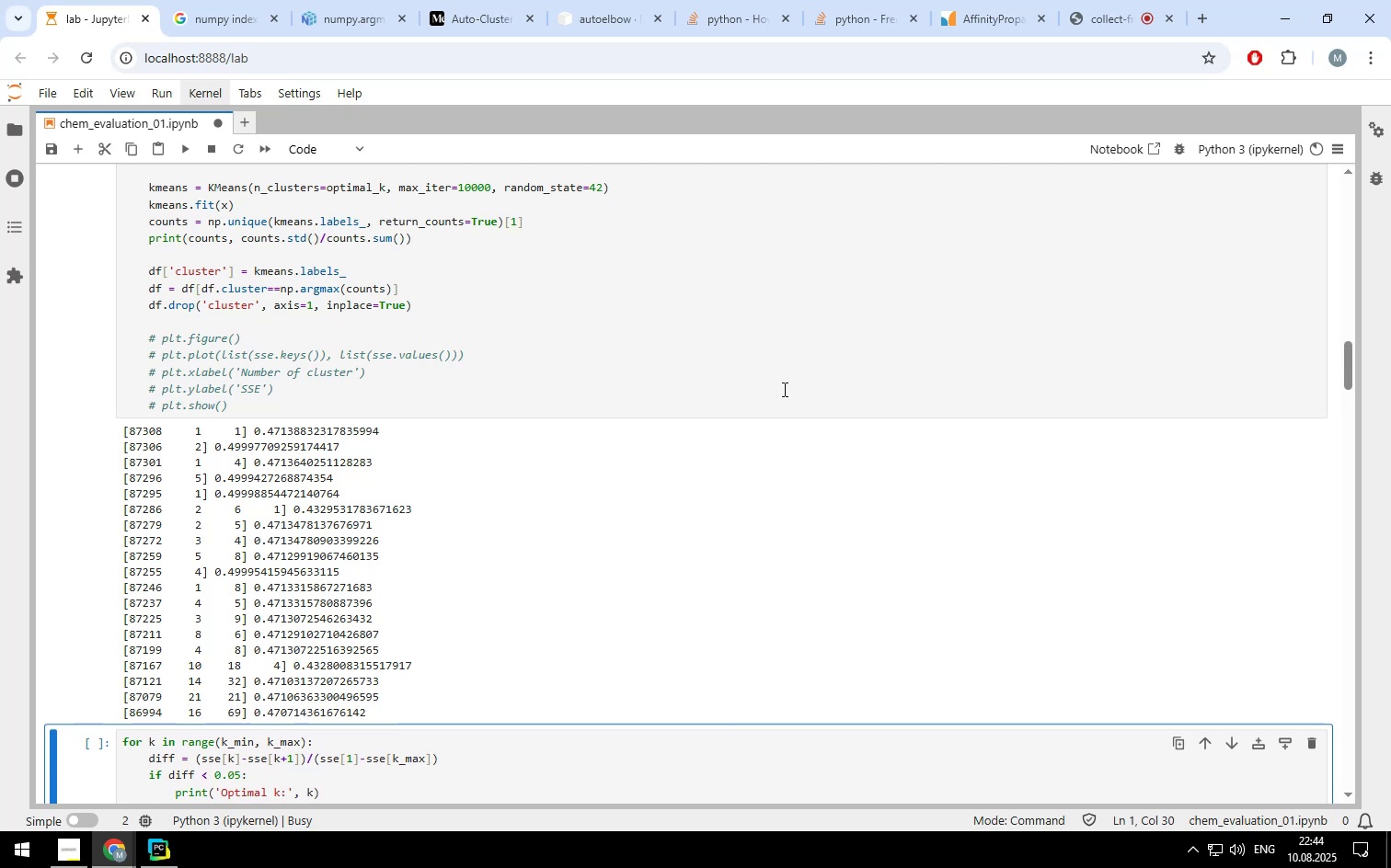 
scroll: coordinate [671, 452], scroll_direction: down, amount: 2.0
 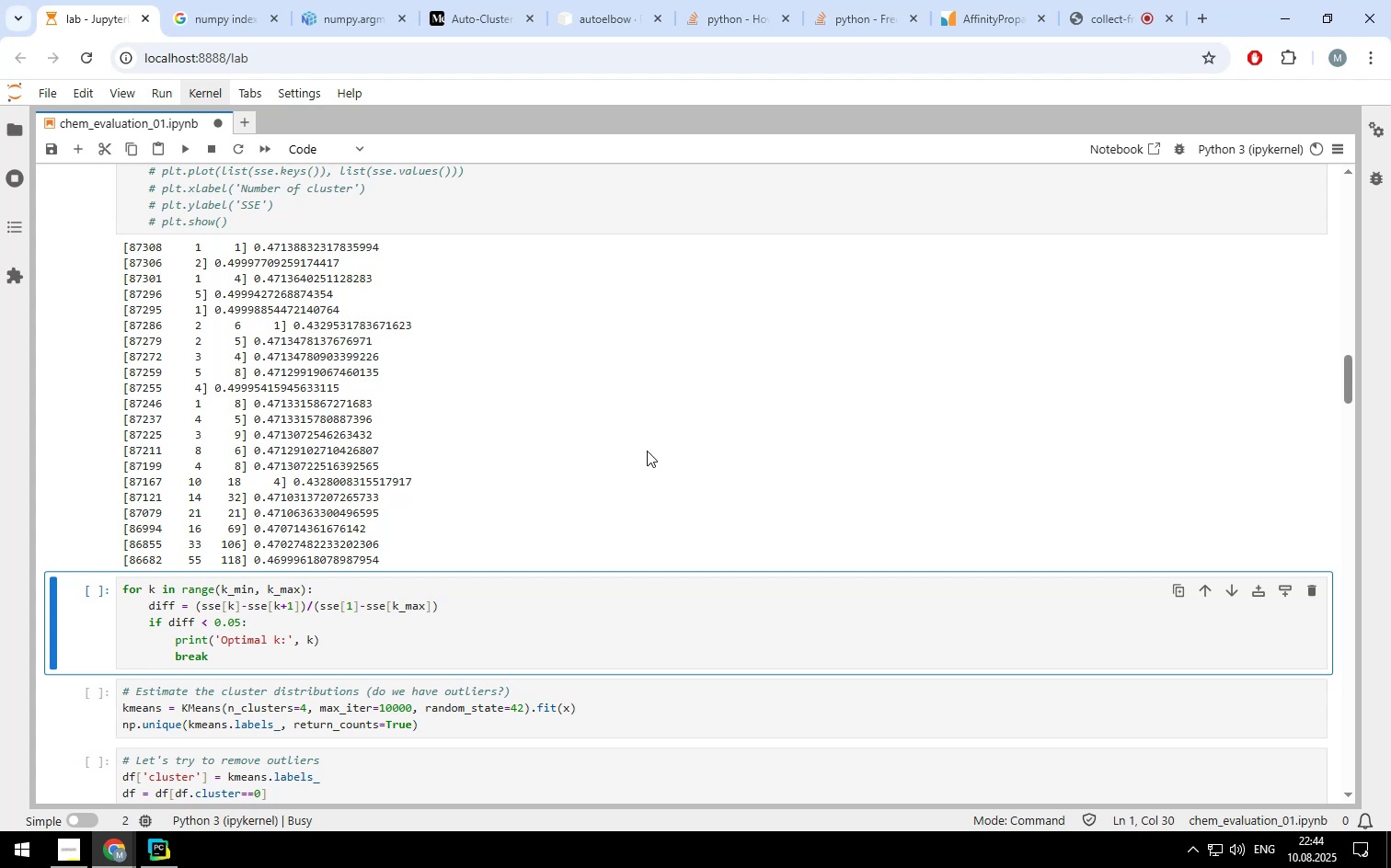 
scroll: coordinate [647, 451], scroll_direction: up, amount: 5.0
 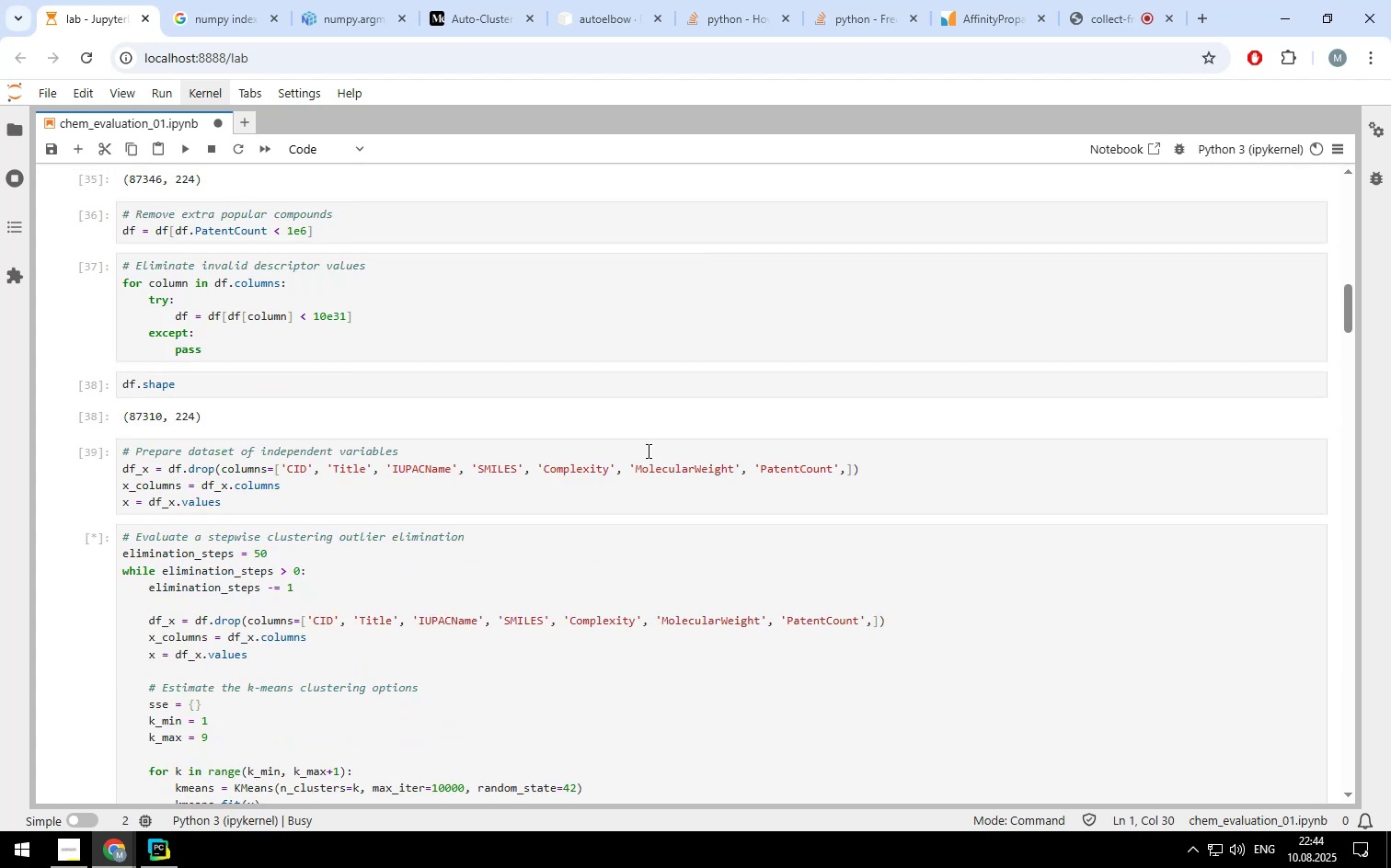 
scroll: coordinate [647, 451], scroll_direction: down, amount: 9.0
 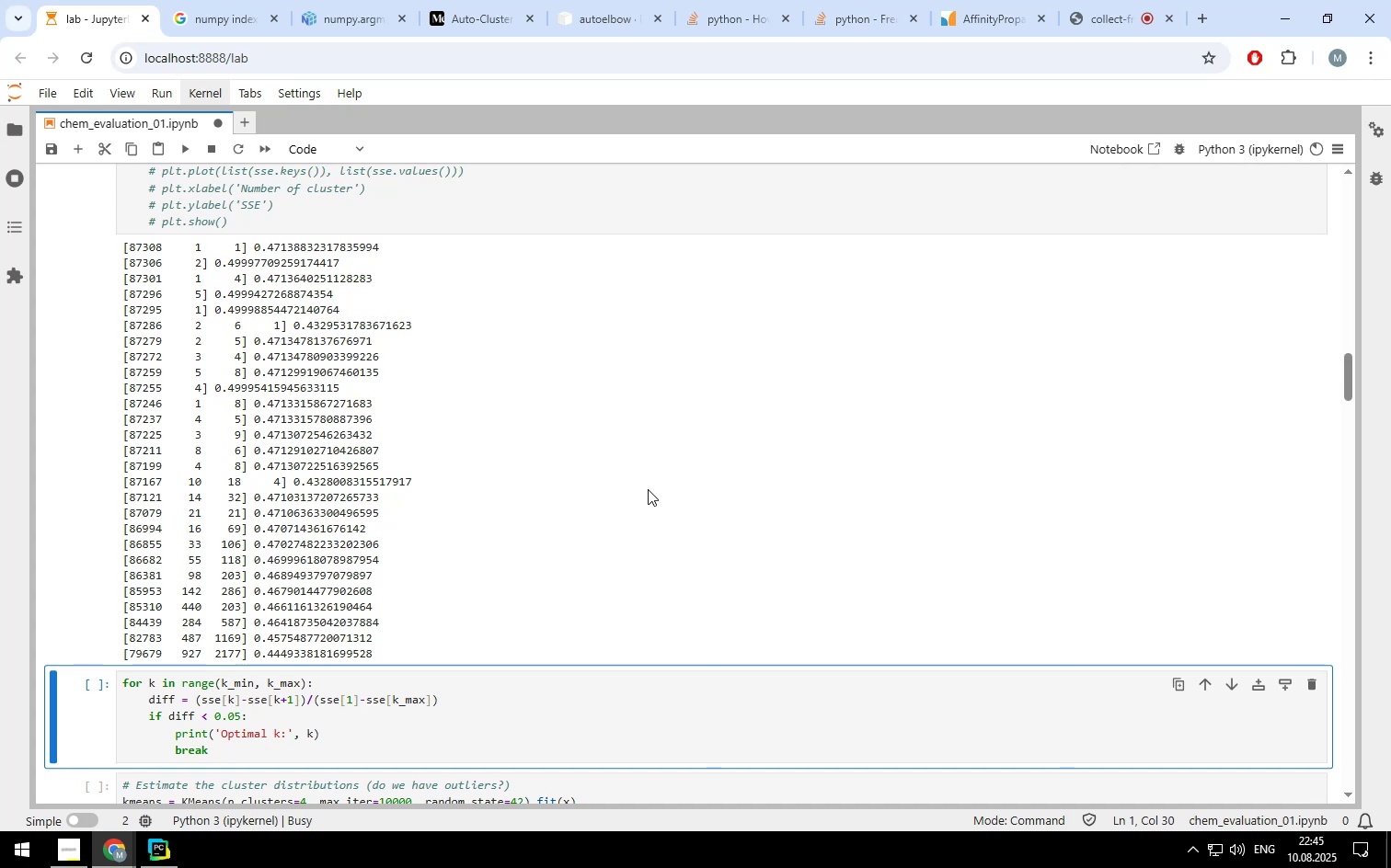 
wait(27.94)
 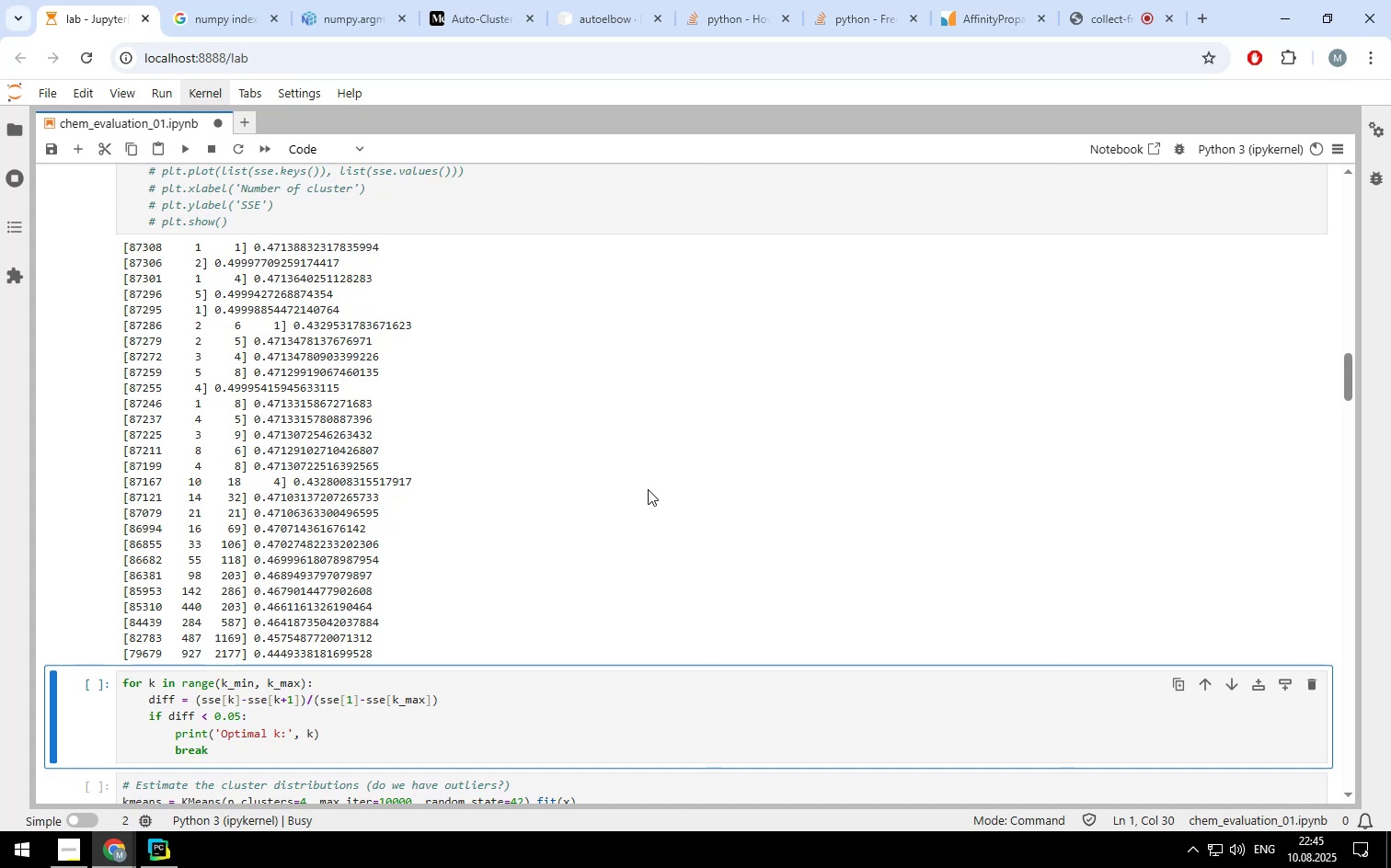 
scroll: coordinate [648, 489], scroll_direction: down, amount: 1.0
 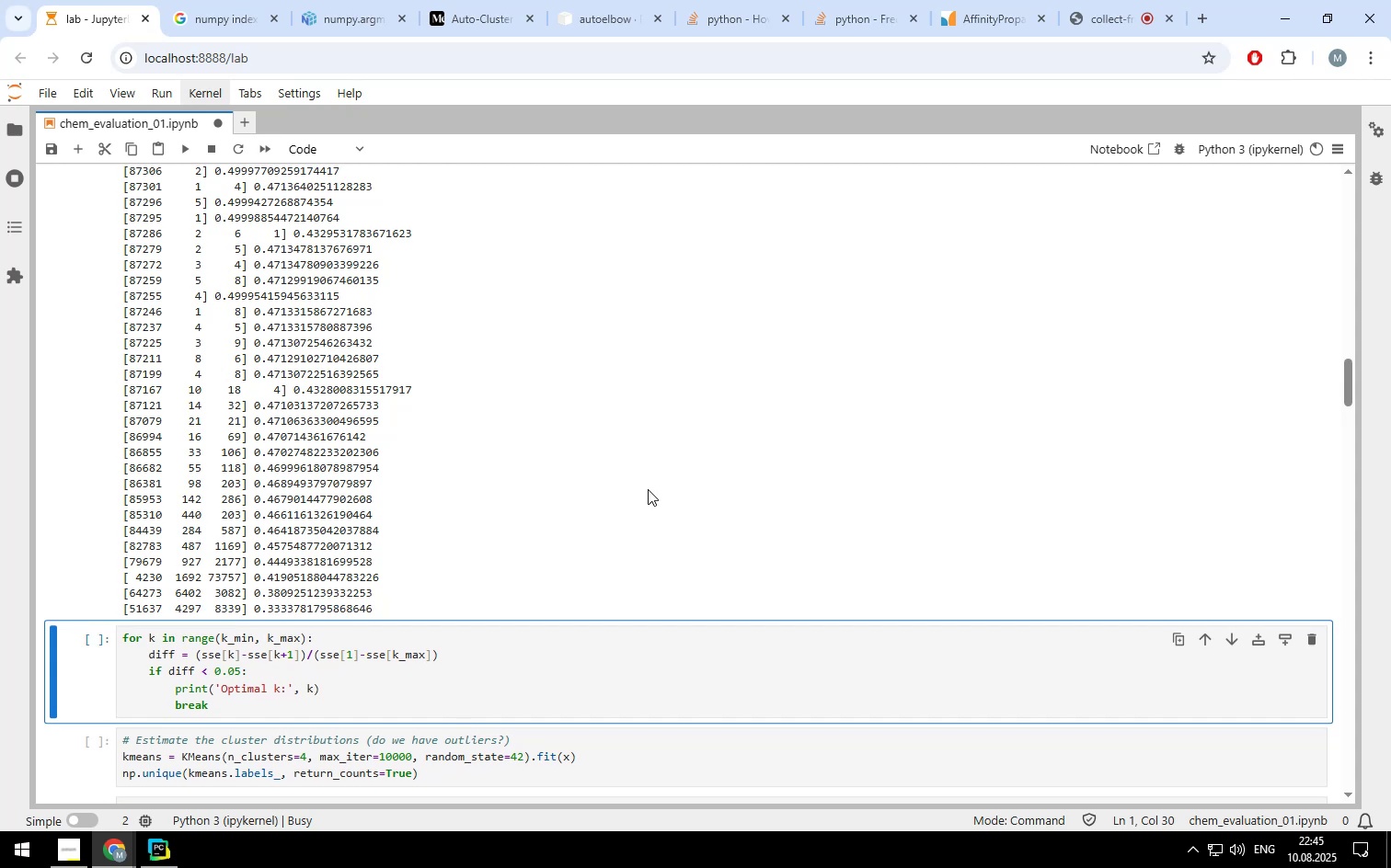 
wait(11.86)
 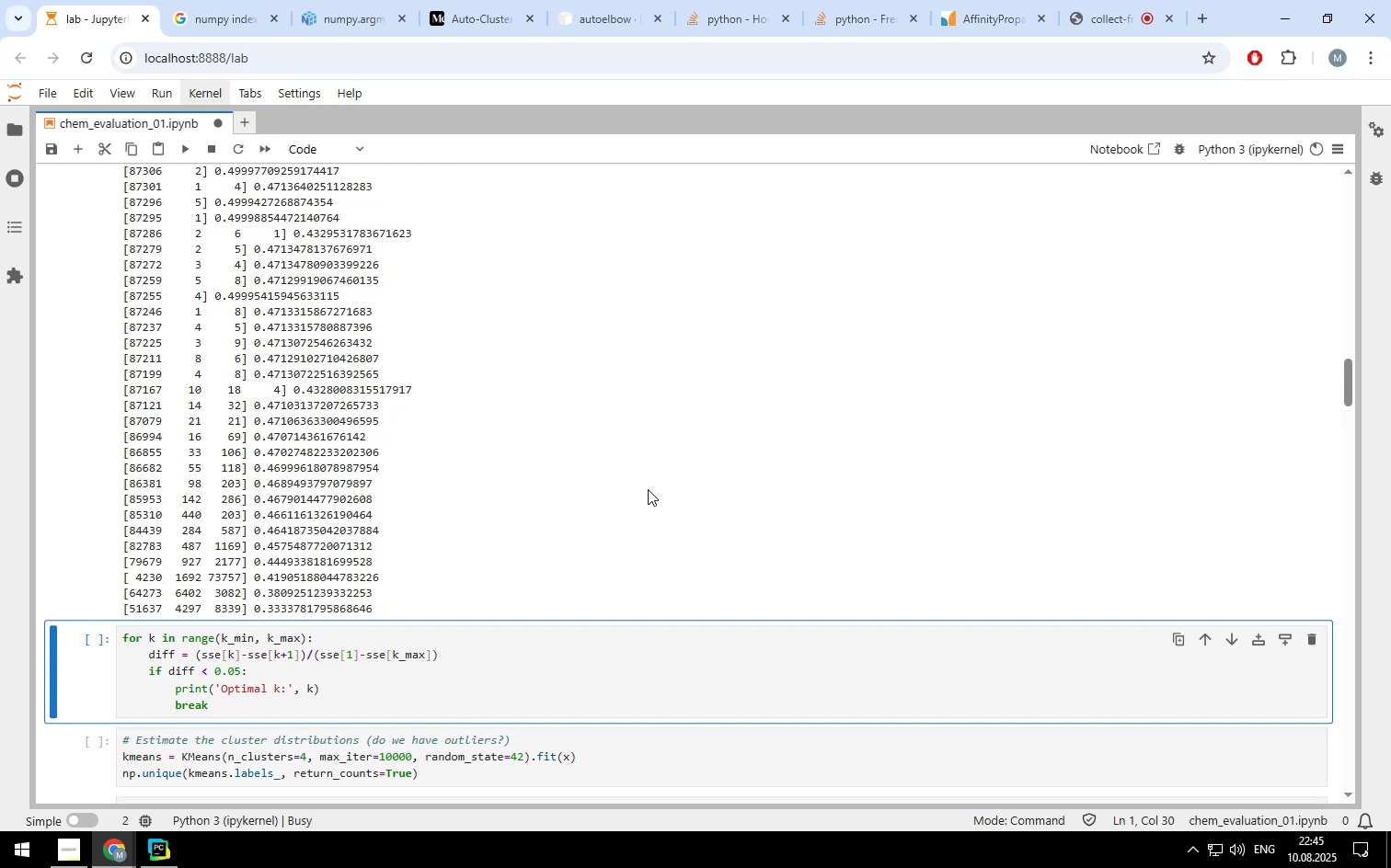 
scroll: coordinate [517, 511], scroll_direction: down, amount: 1.0
 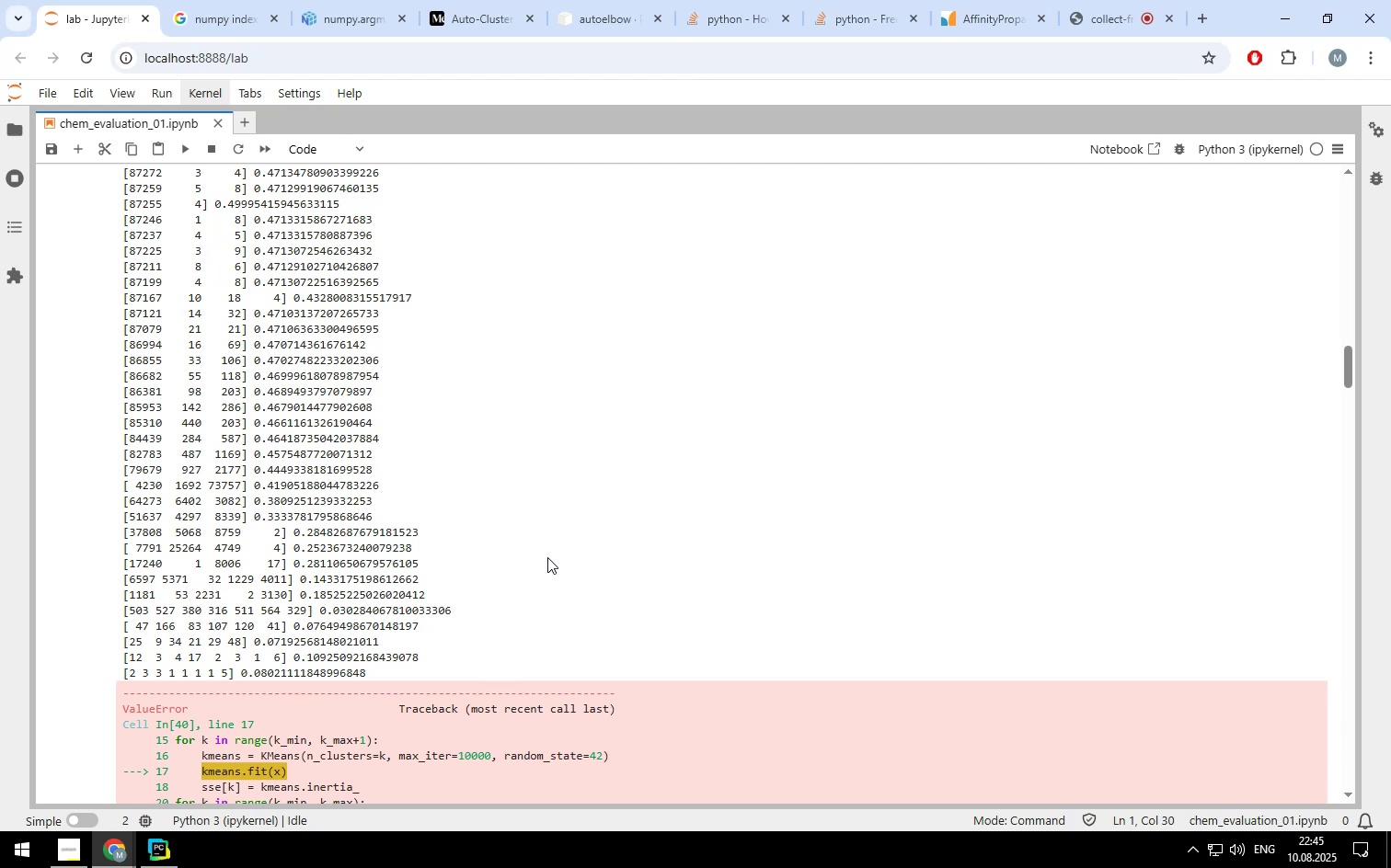 
wait(34.41)
 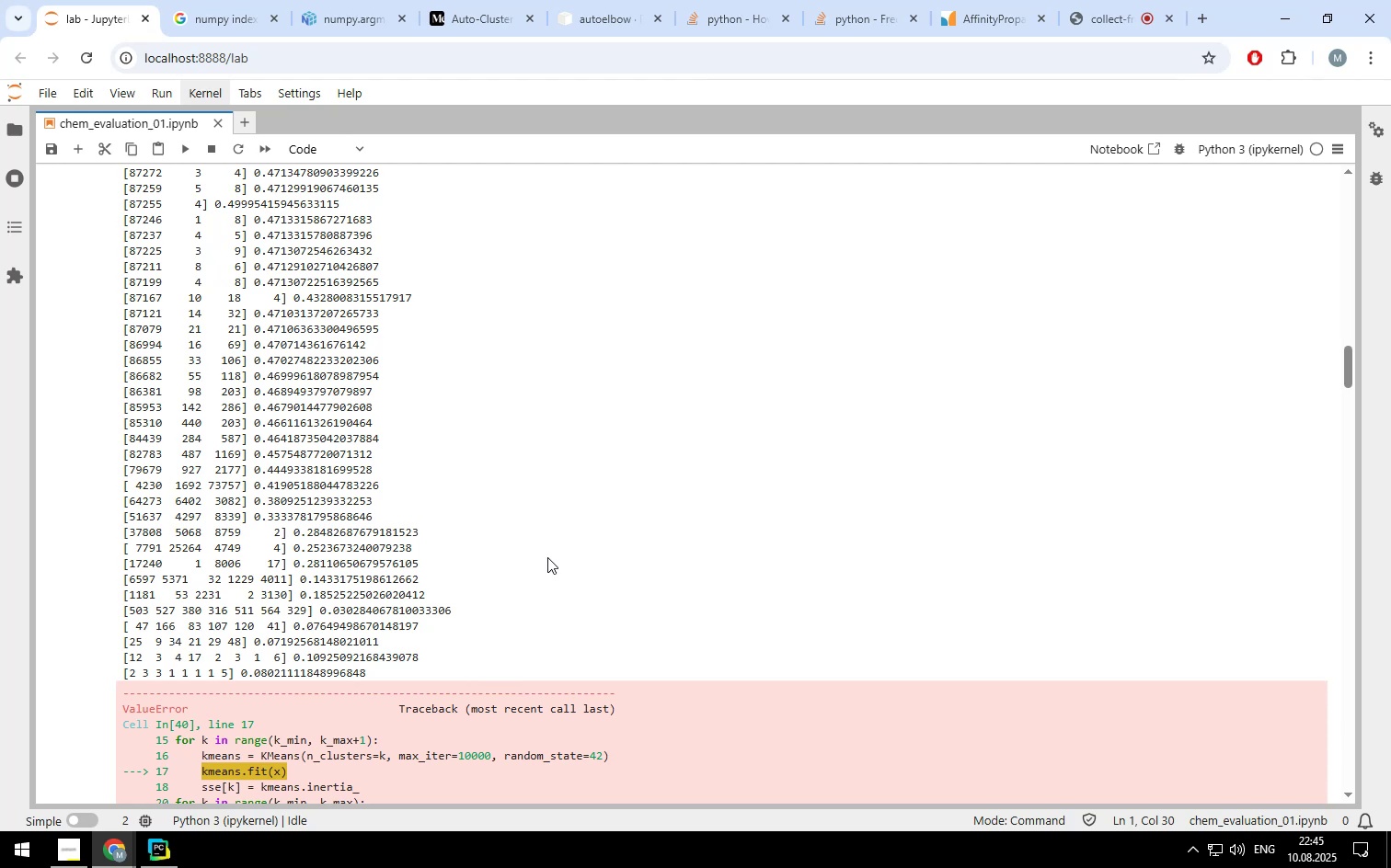 
scroll: coordinate [565, 550], scroll_direction: none, amount: 0.0
 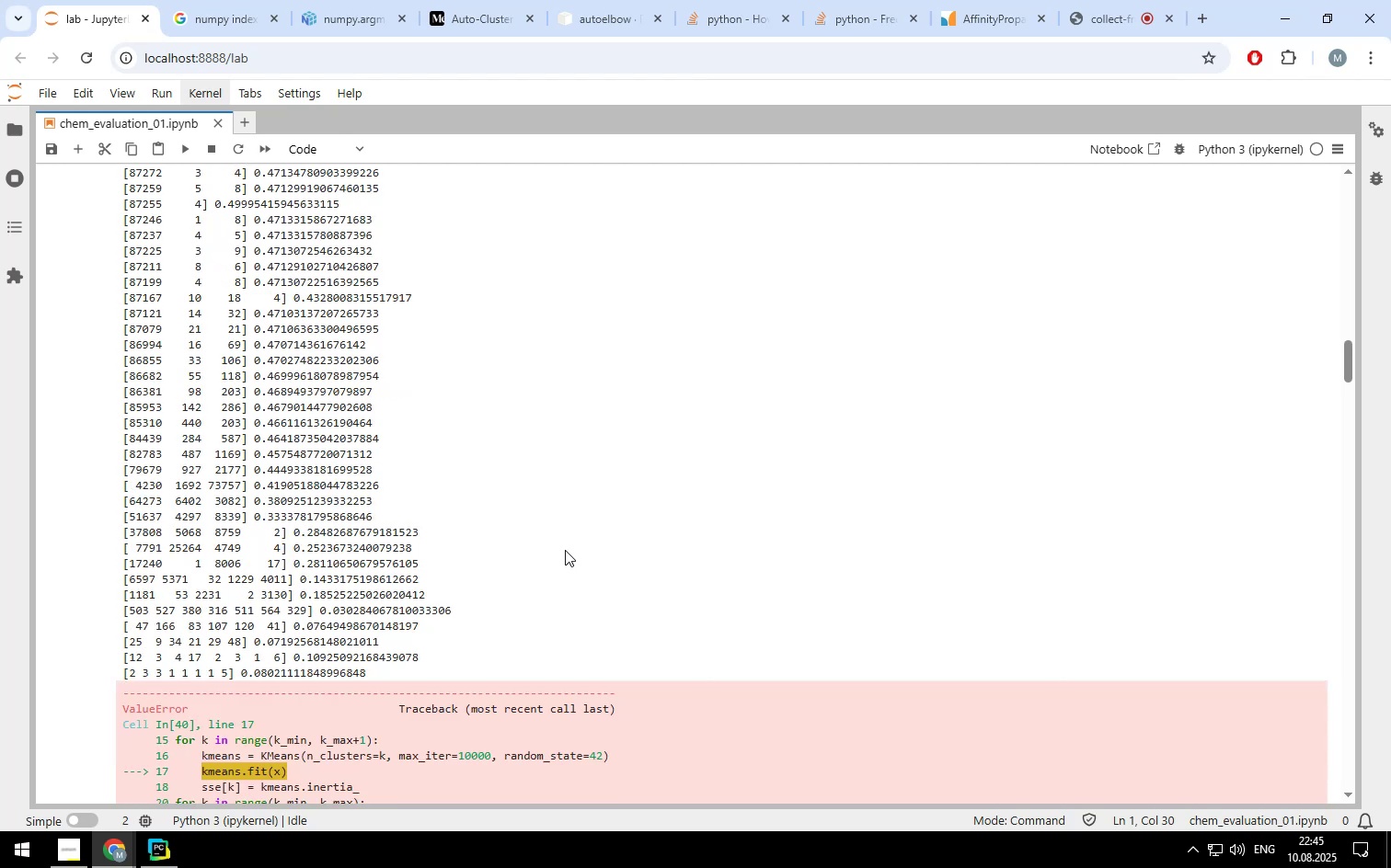 
scroll: coordinate [565, 550], scroll_direction: up, amount: 1.0
 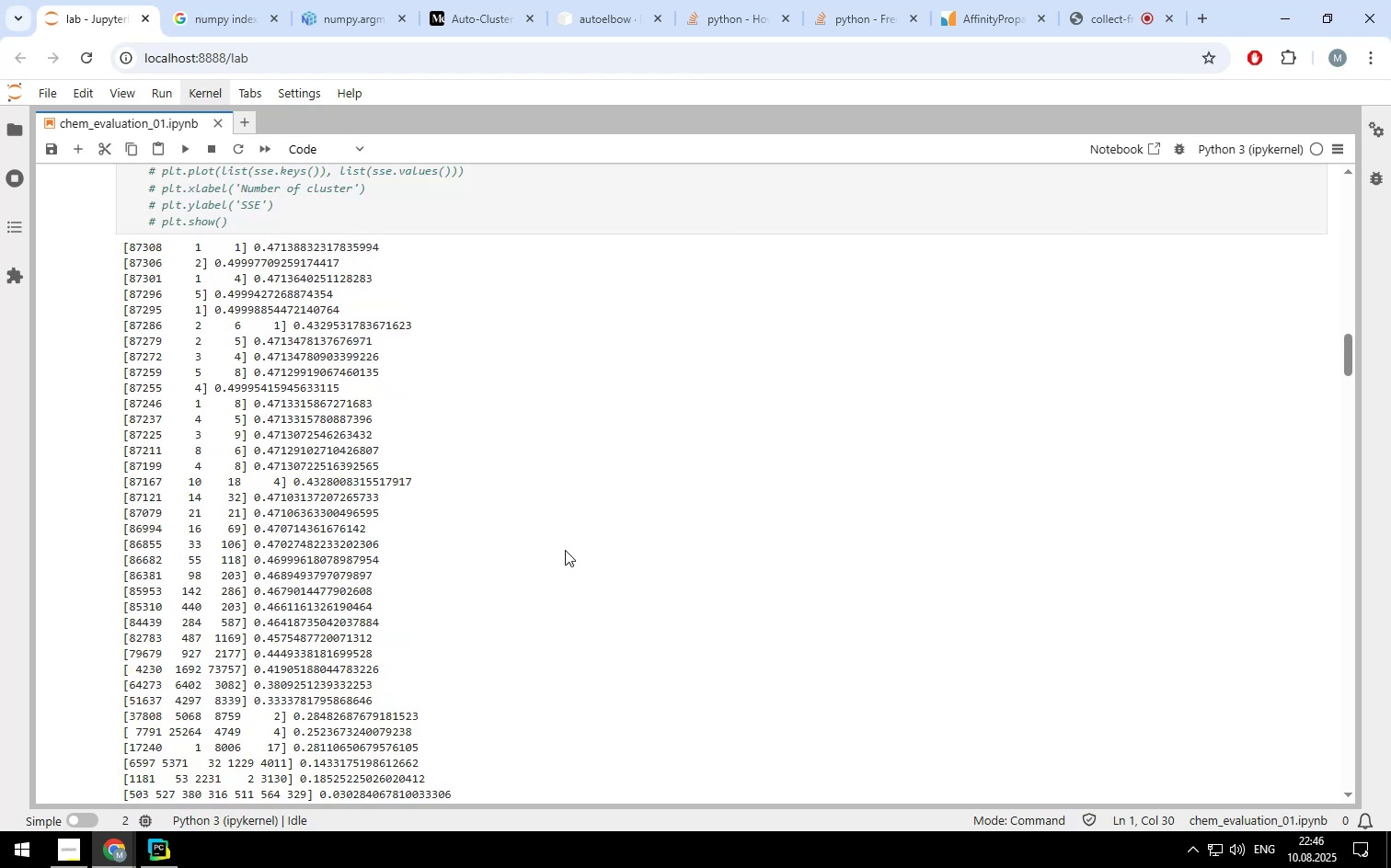 
scroll: coordinate [565, 550], scroll_direction: none, amount: 0.0
 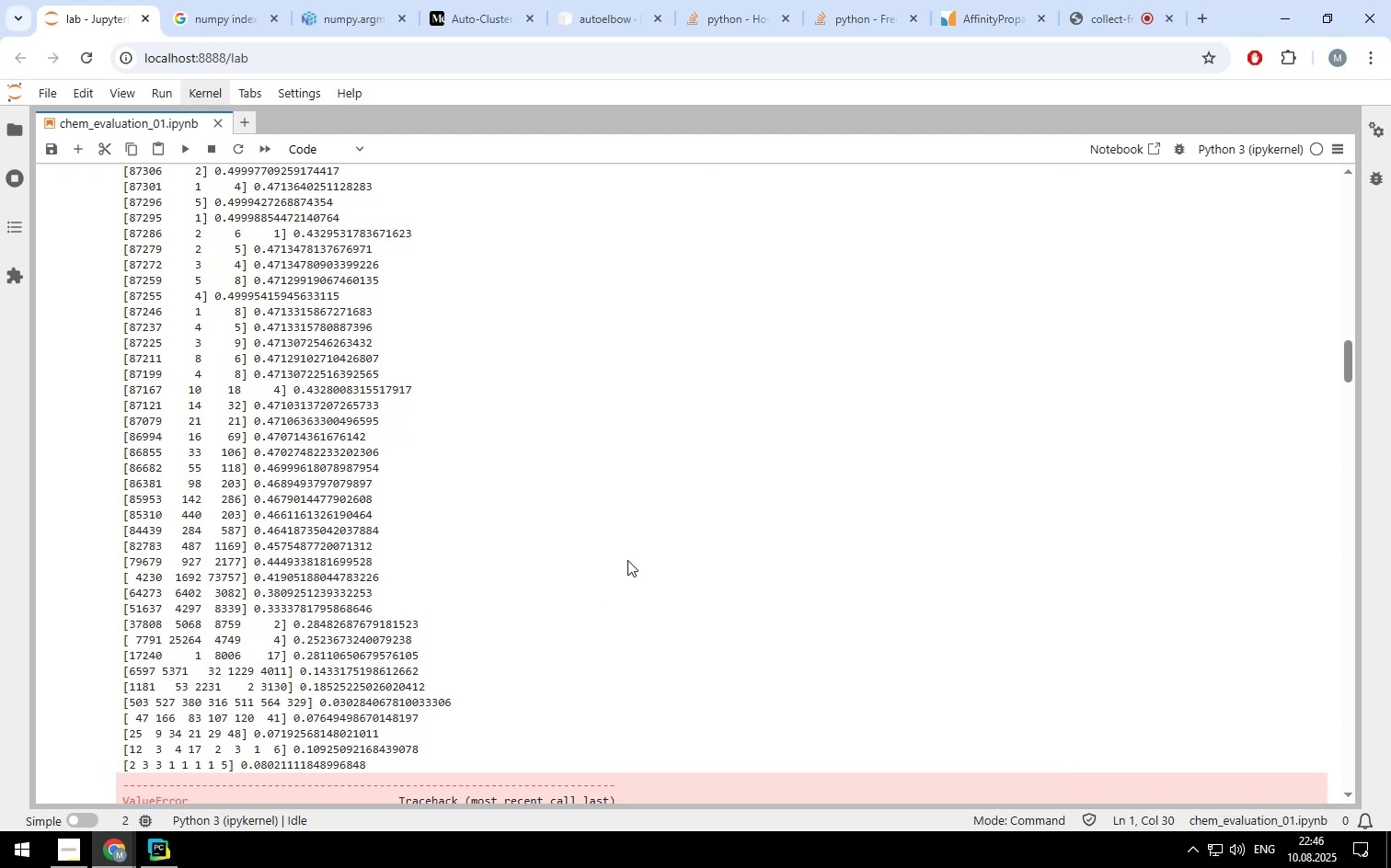 
wait(10.95)
 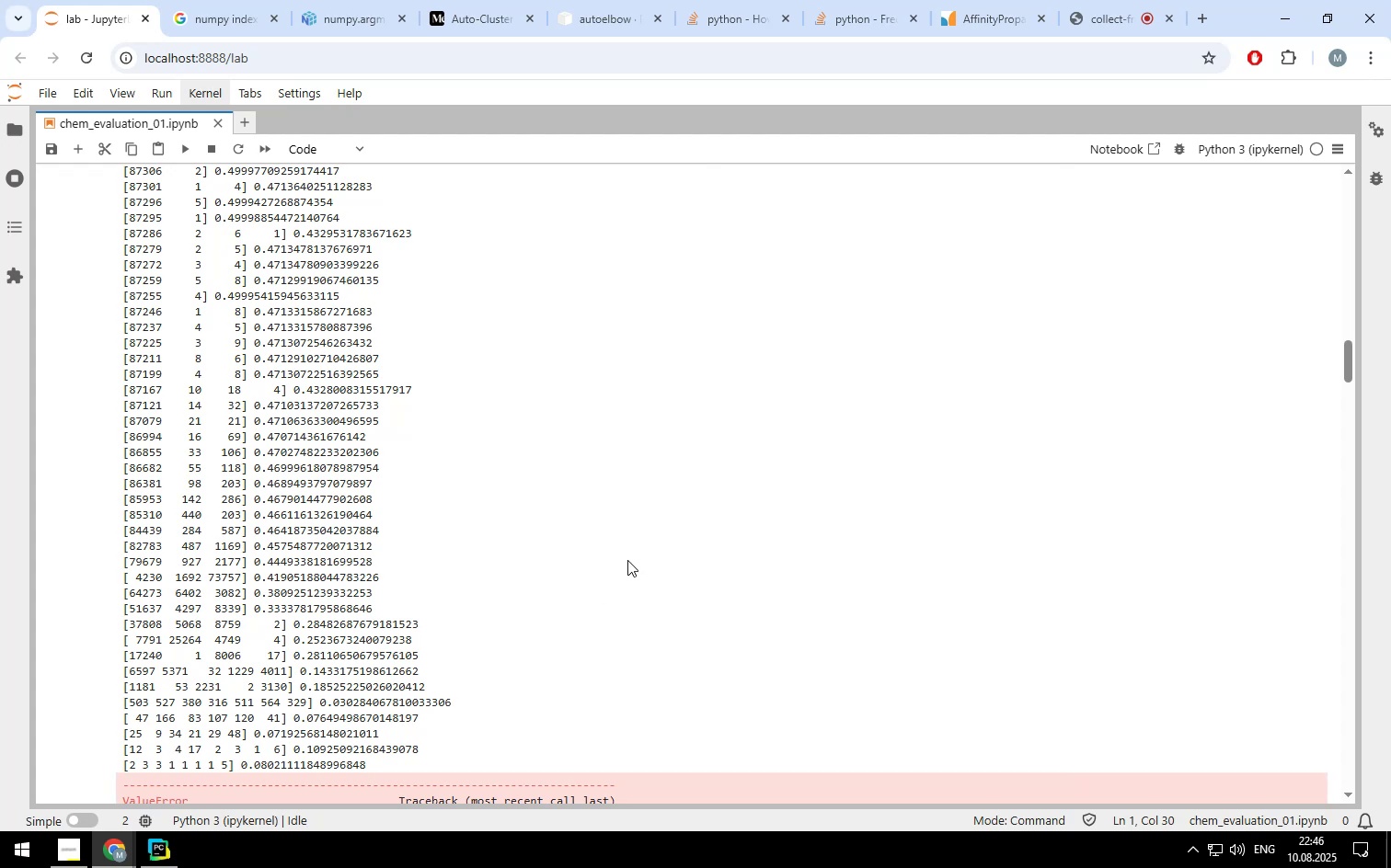 
scroll: coordinate [627, 560], scroll_direction: up, amount: 1.0
 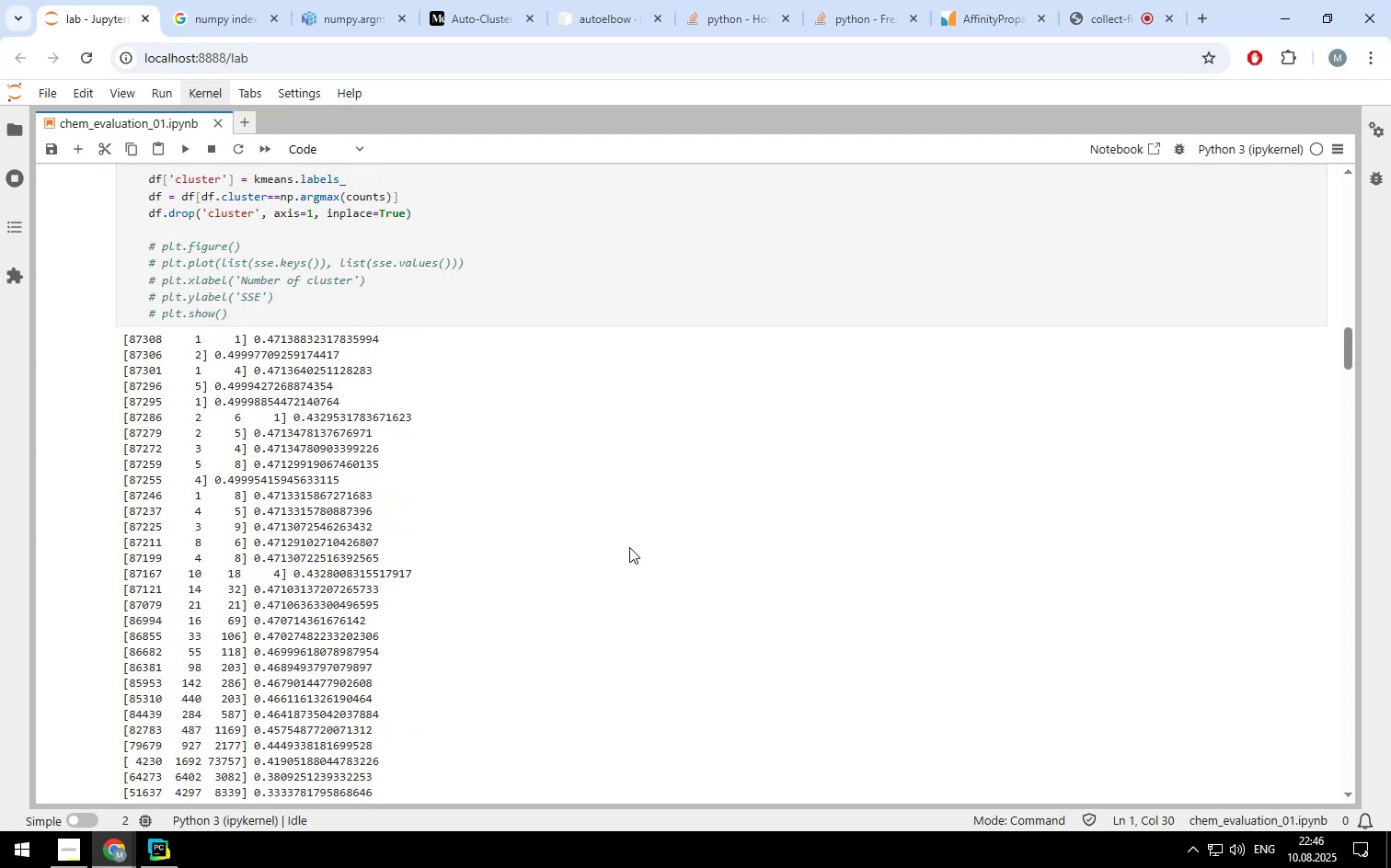 
scroll: coordinate [630, 547], scroll_direction: none, amount: 0.0
 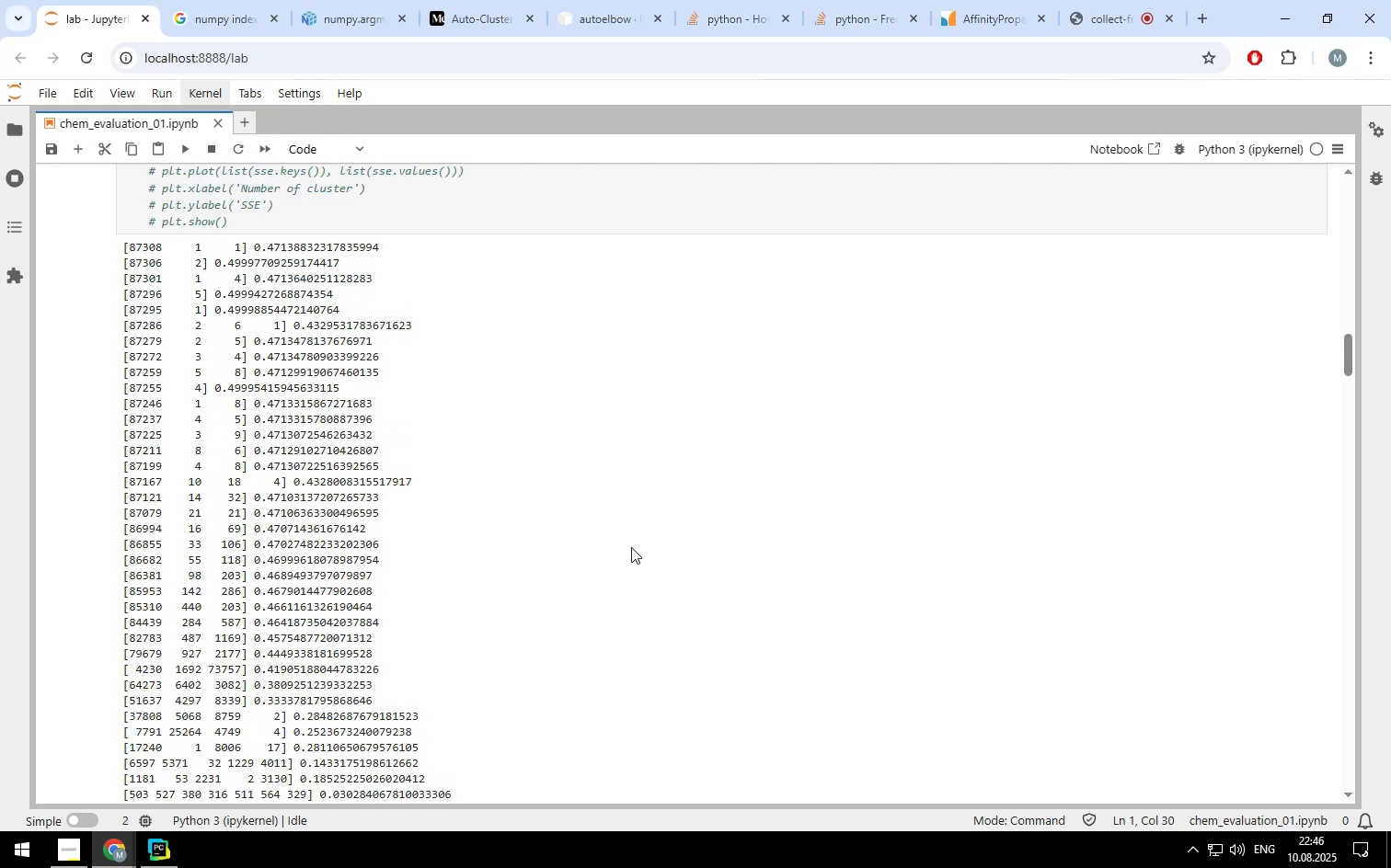 
scroll: coordinate [631, 547], scroll_direction: down, amount: 1.0
 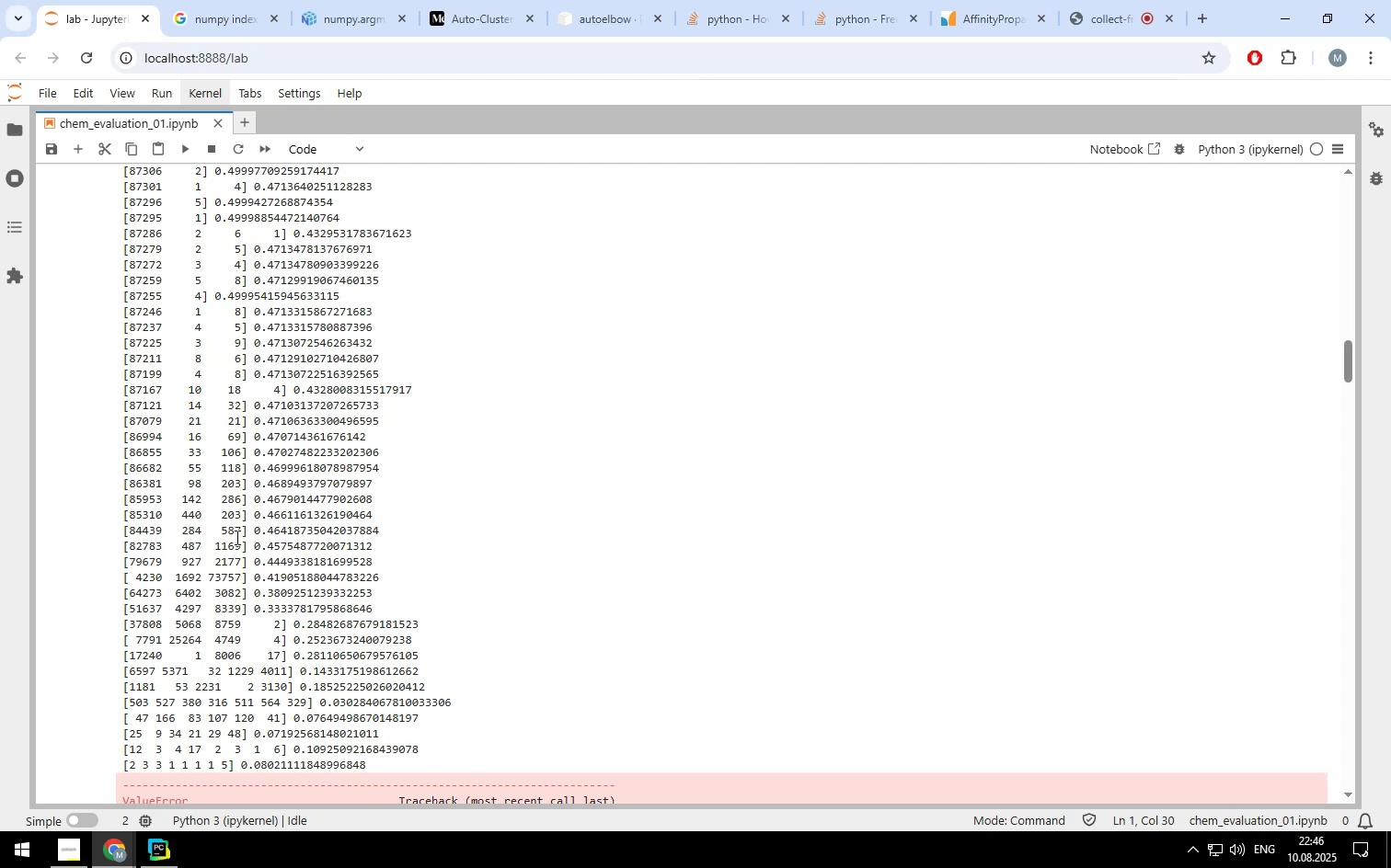 
wait(18.32)
 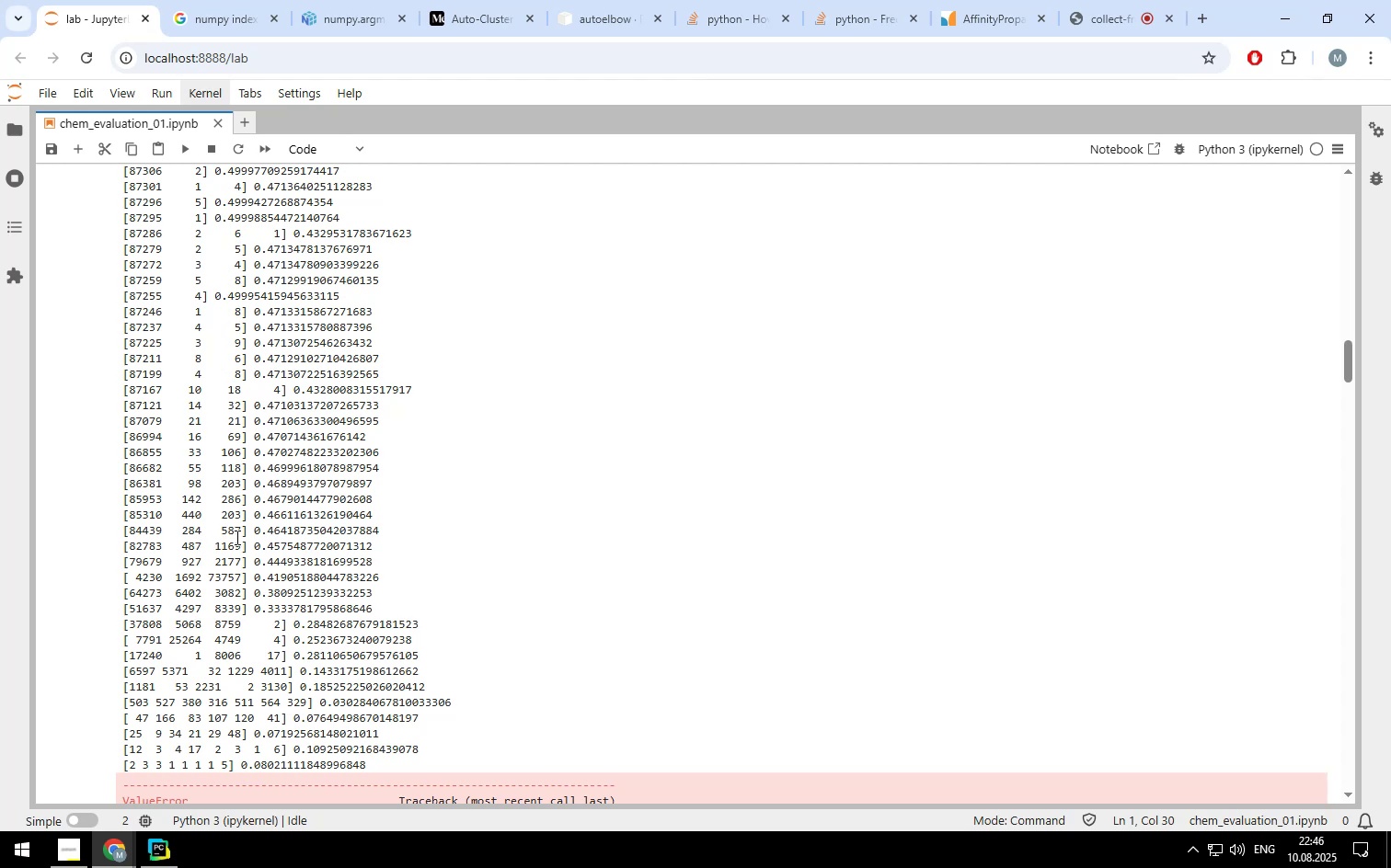 
scroll: coordinate [368, 463], scroll_direction: up, amount: 7.0
 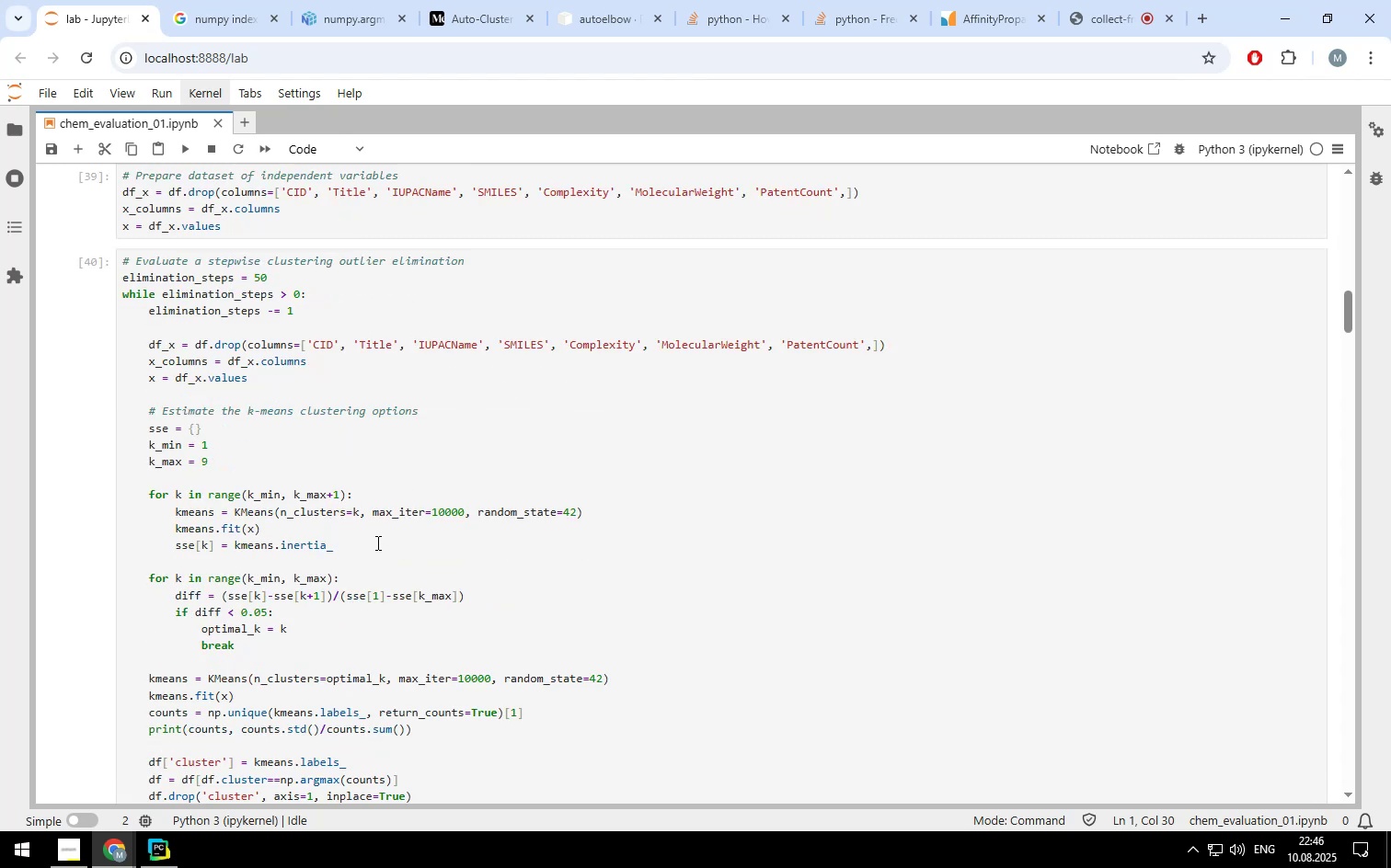 
wait(6.12)
 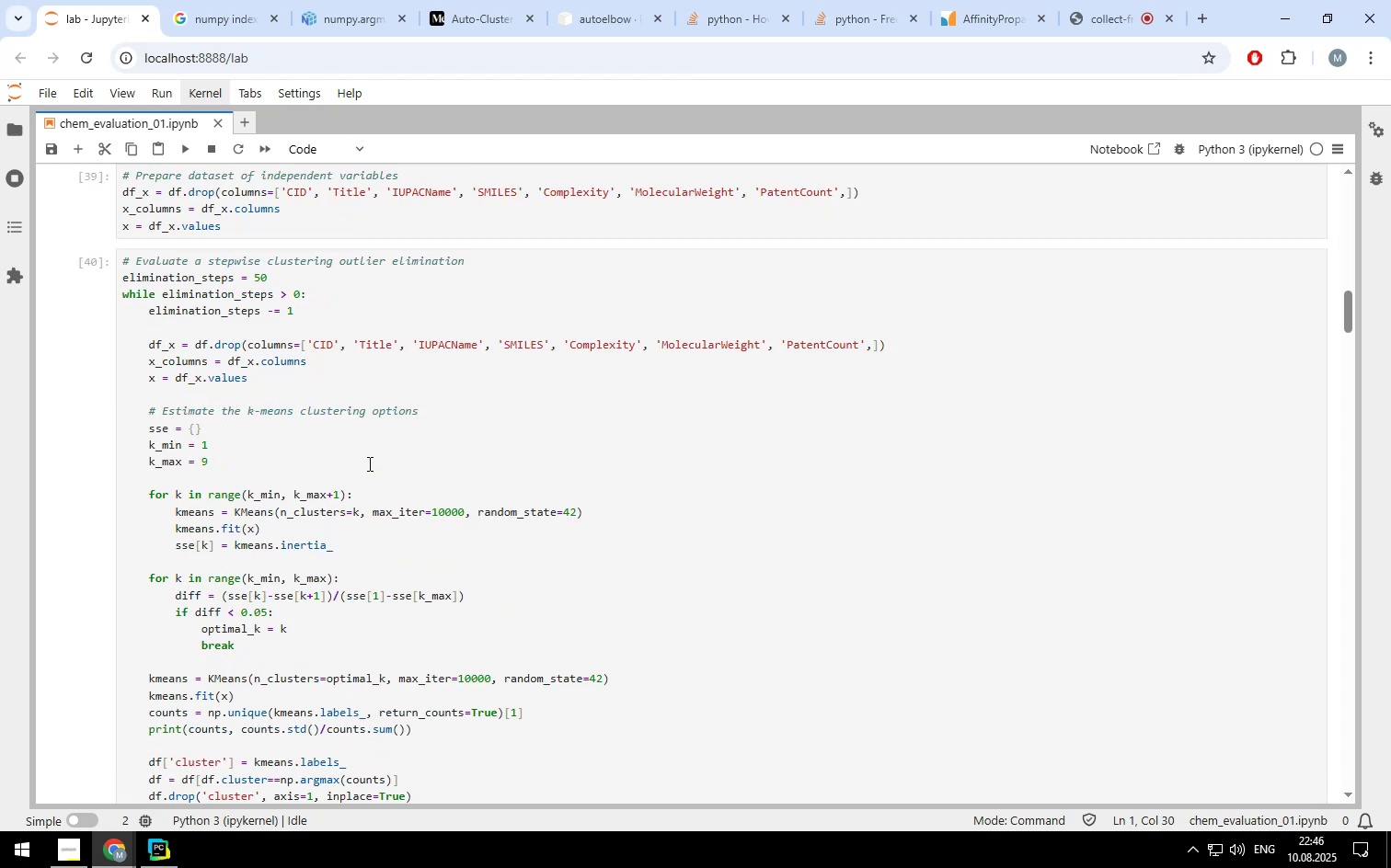 
left_click([316, 729])
 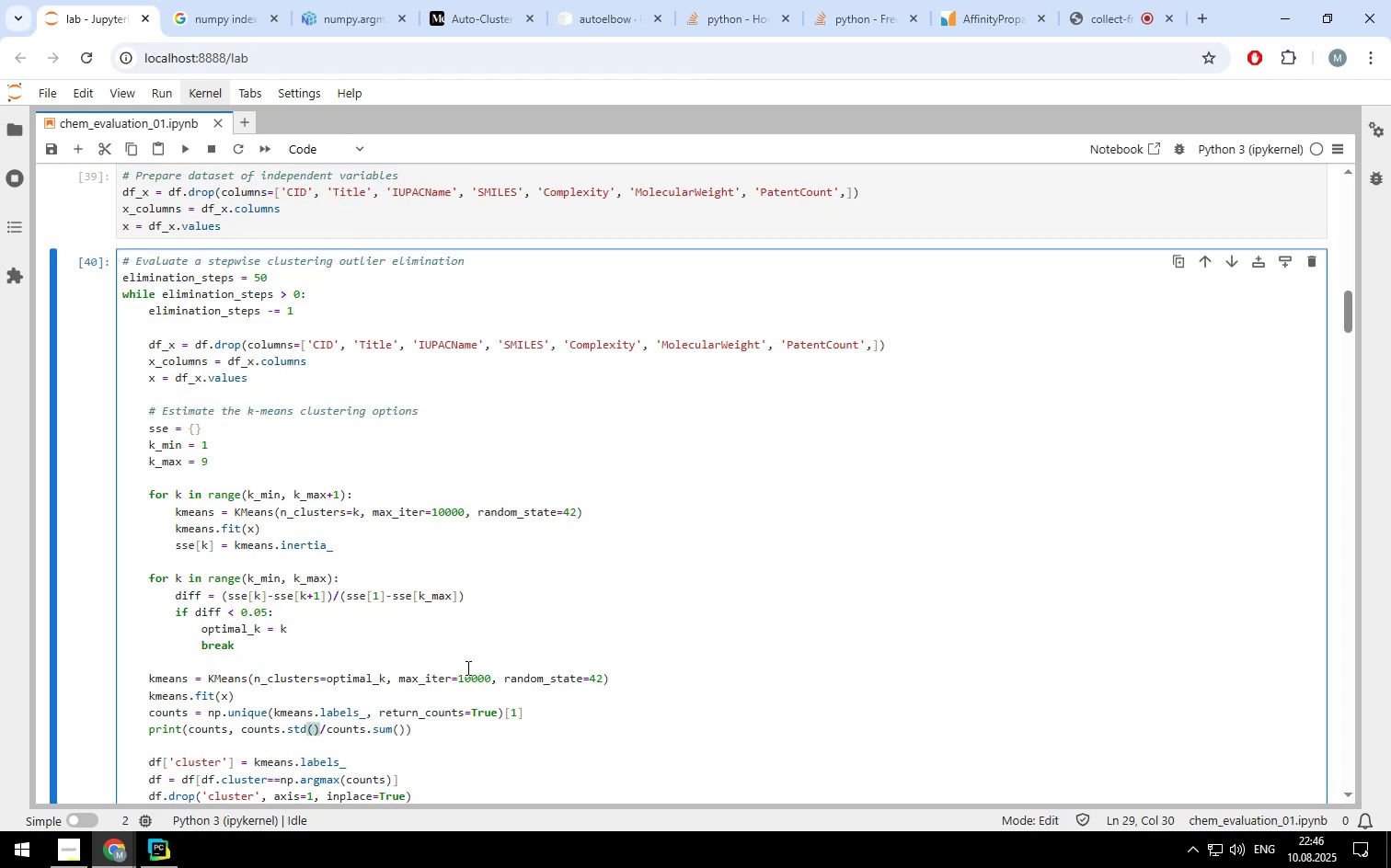 
key(ArrowRight)
 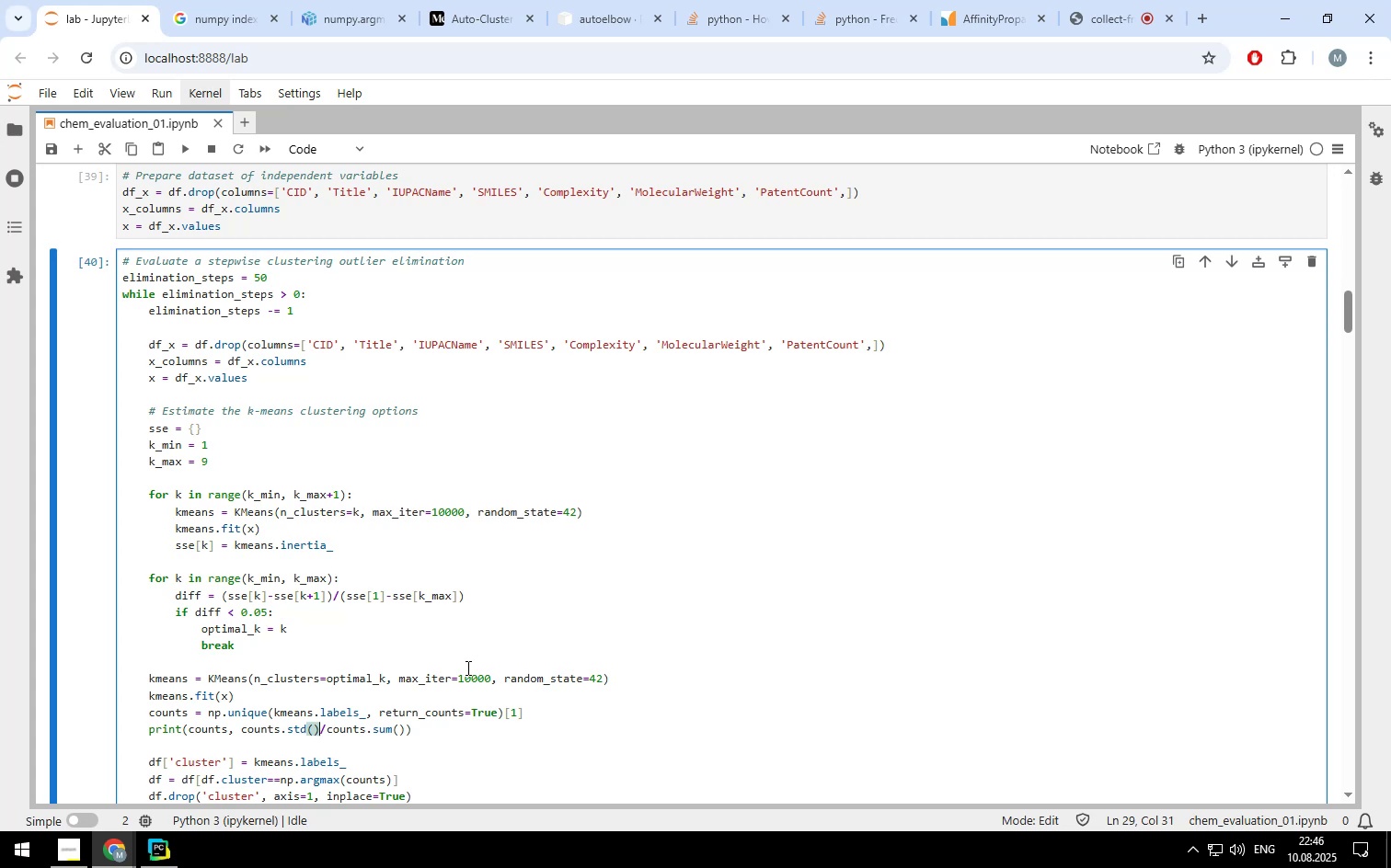 
key(Backspace)
 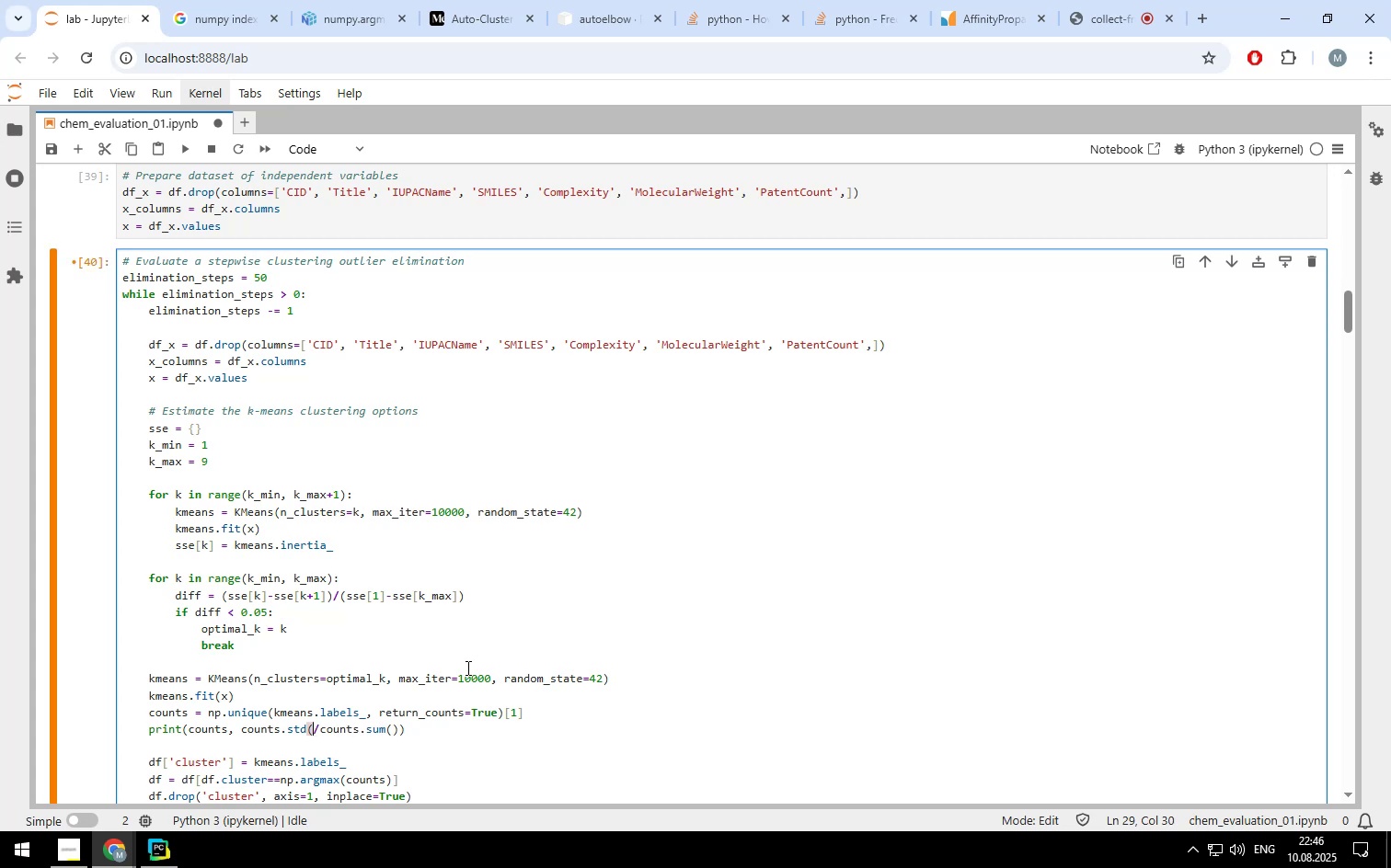 
key(Backspace)
 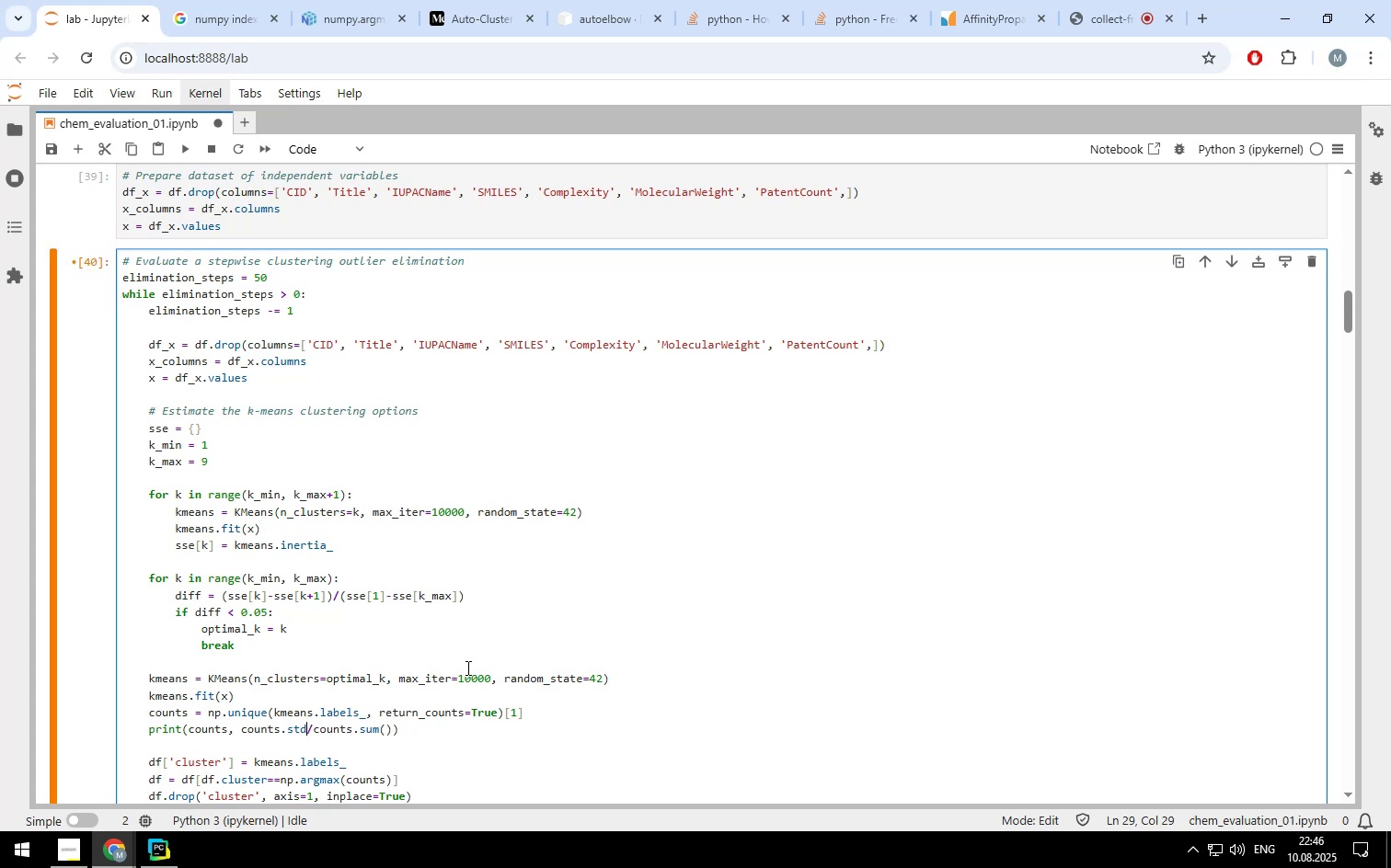 
key(Backspace)
 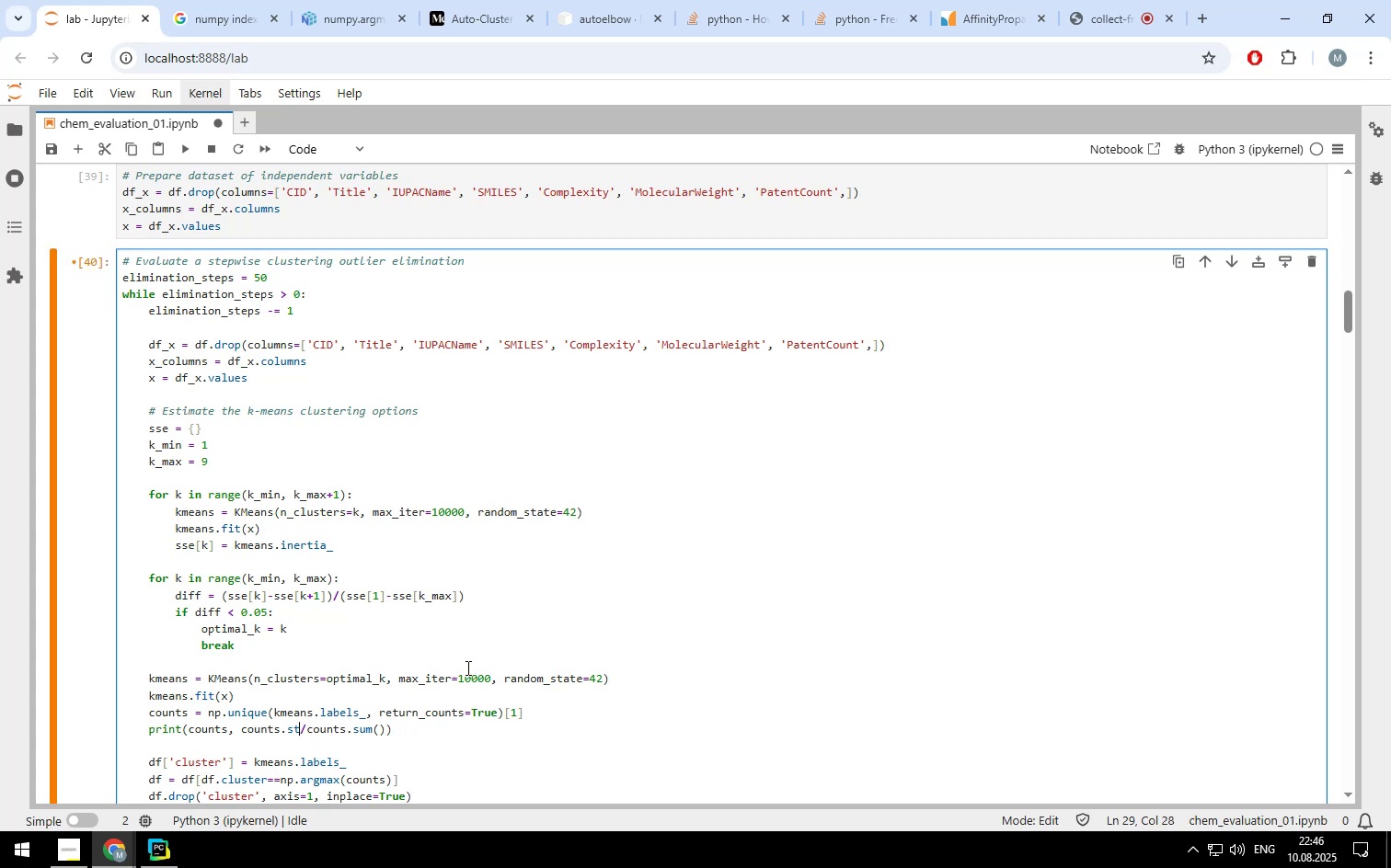 
key(Backspace)
 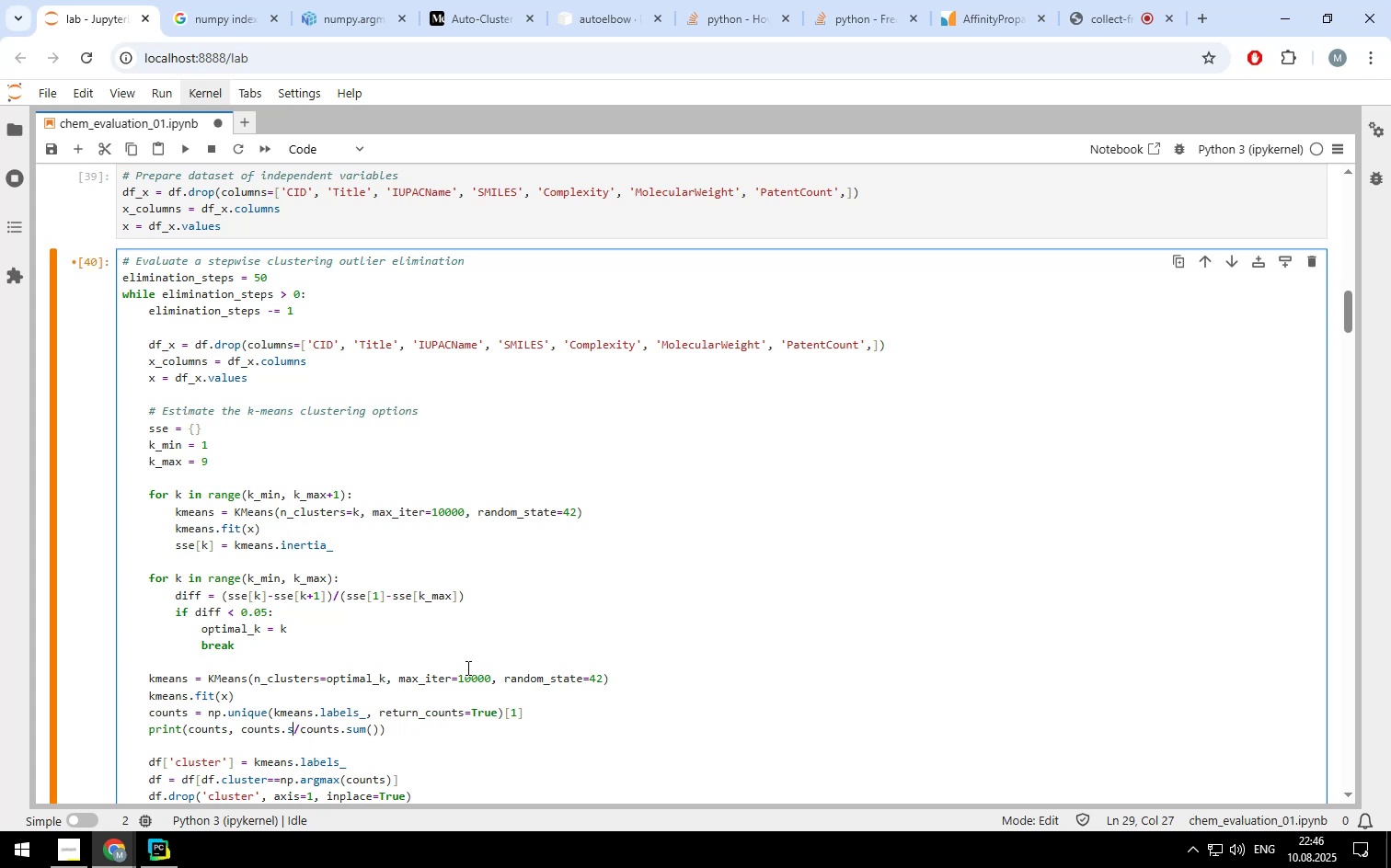 
key(Backspace)
 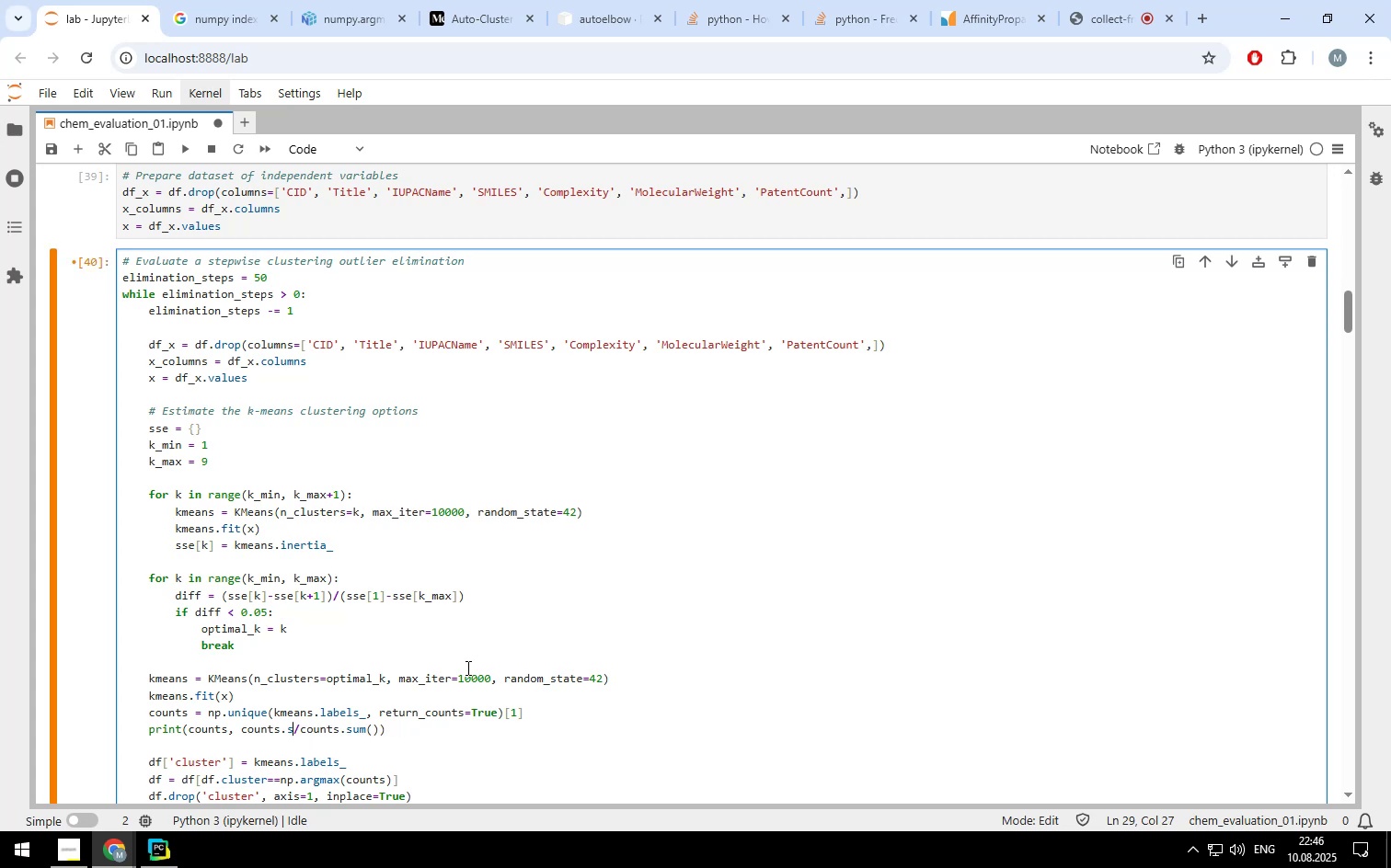 
key(Backspace)
 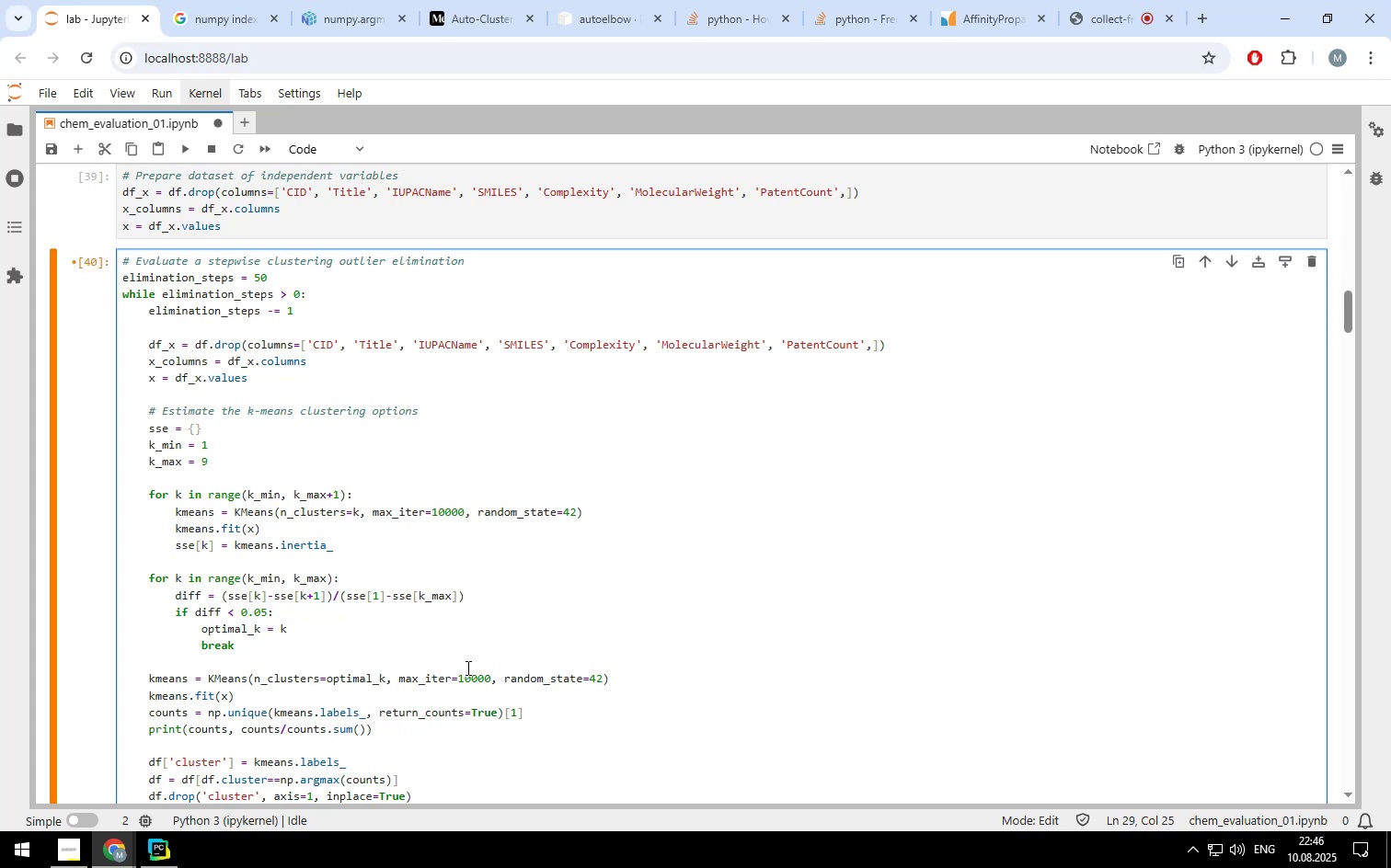 
scroll: coordinate [359, 394], scroll_direction: up, amount: 9.0
 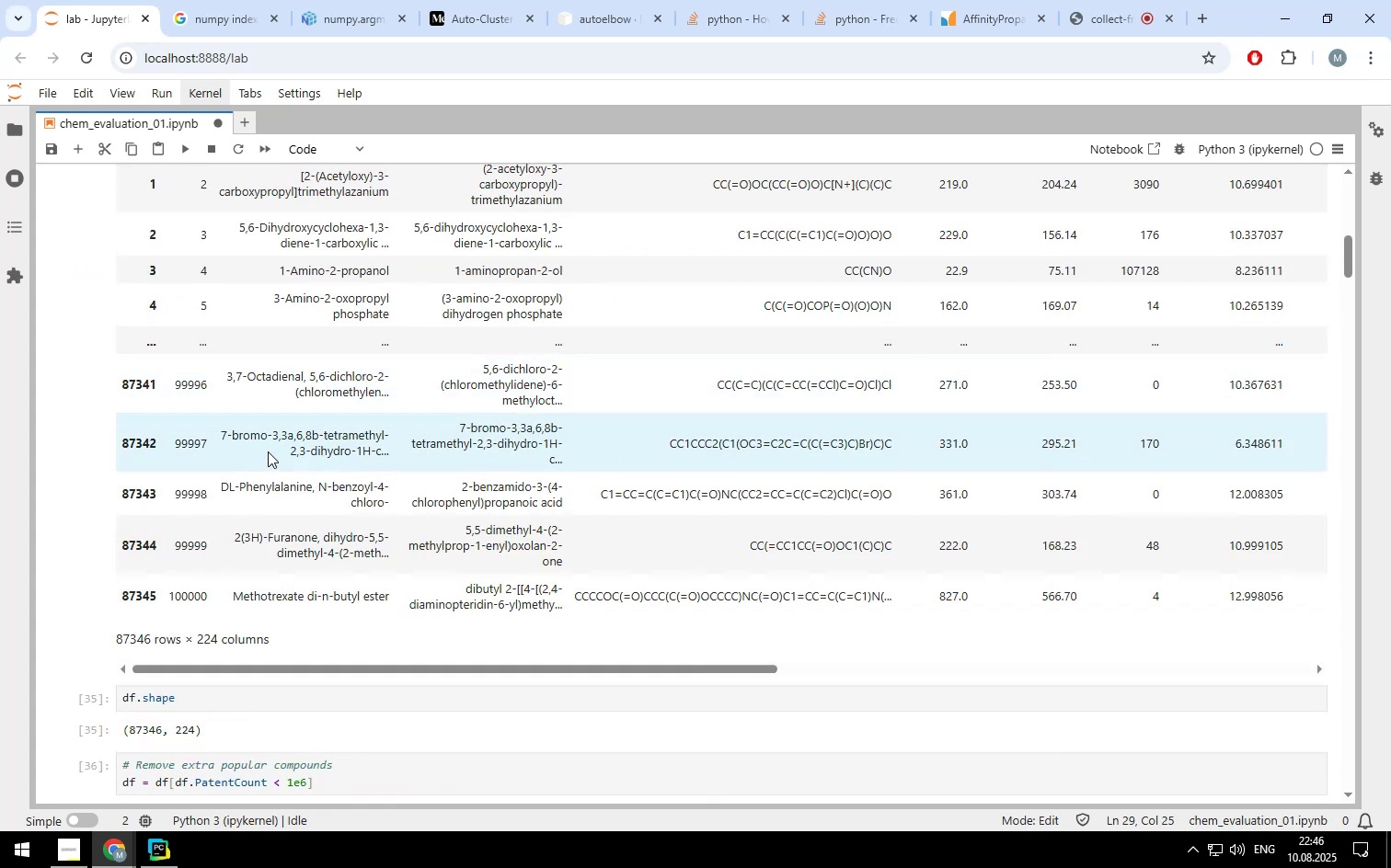 
left_click([268, 451])
 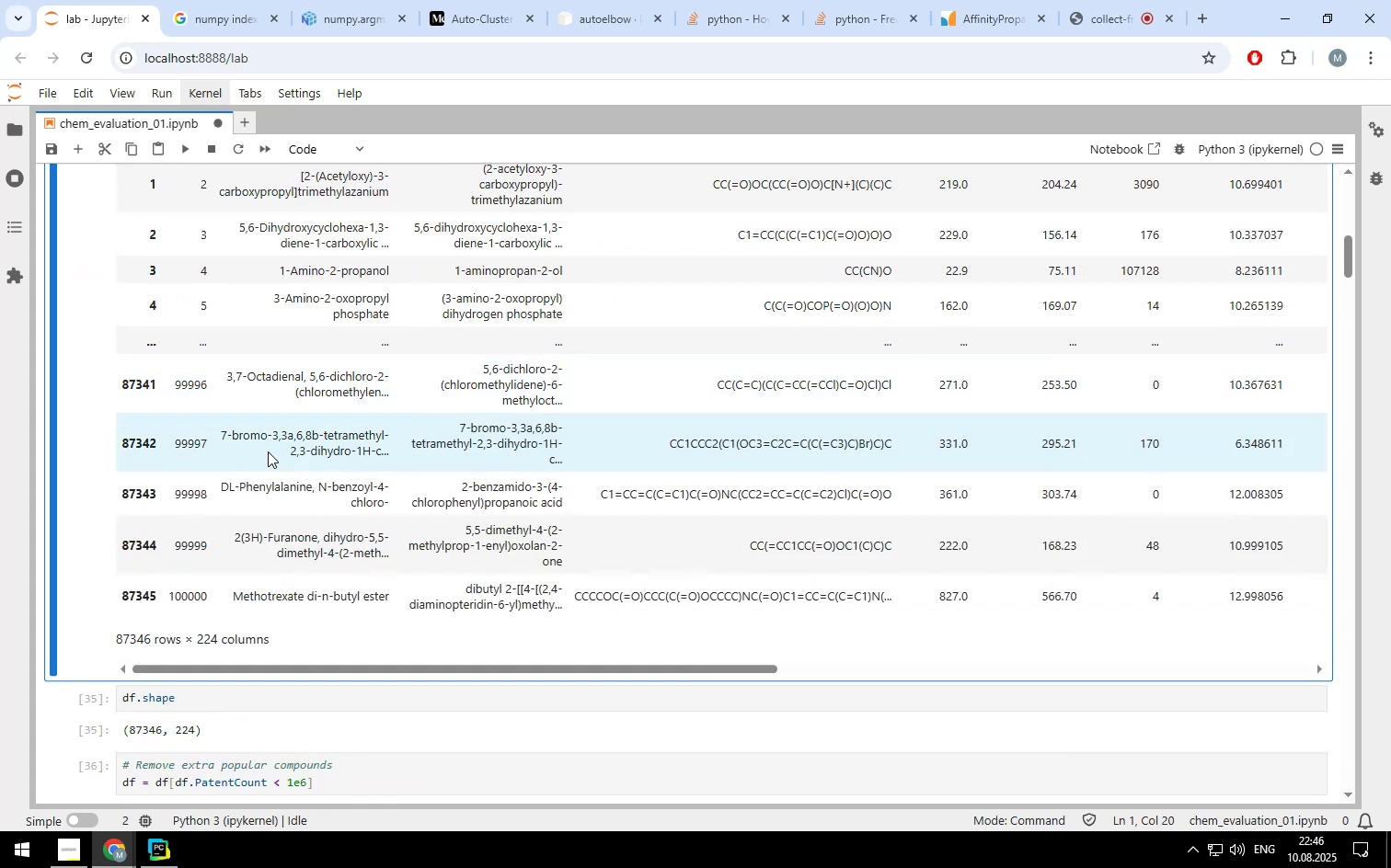 
scroll: coordinate [268, 451], scroll_direction: up, amount: 5.0
 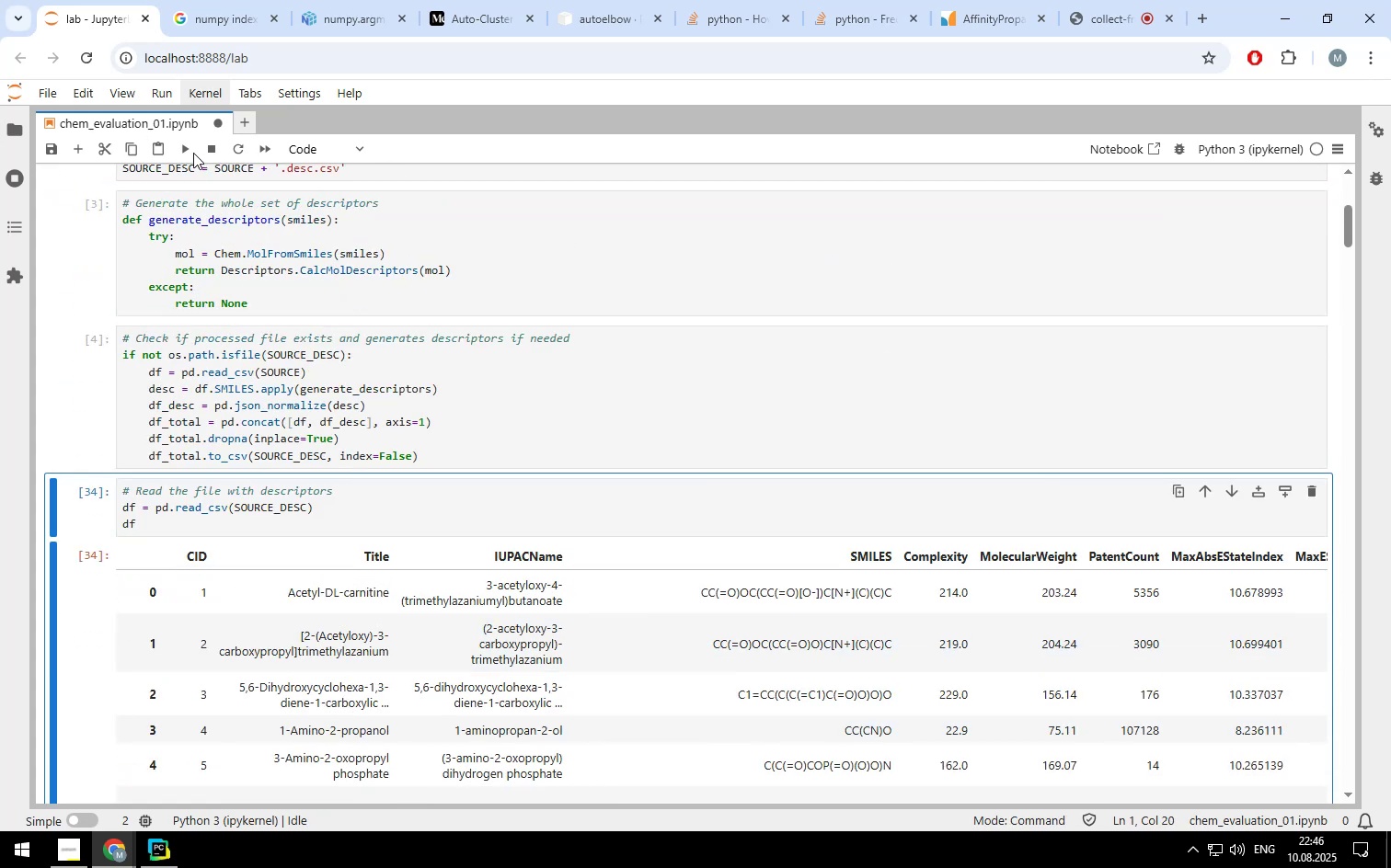 
left_click([188, 149])
 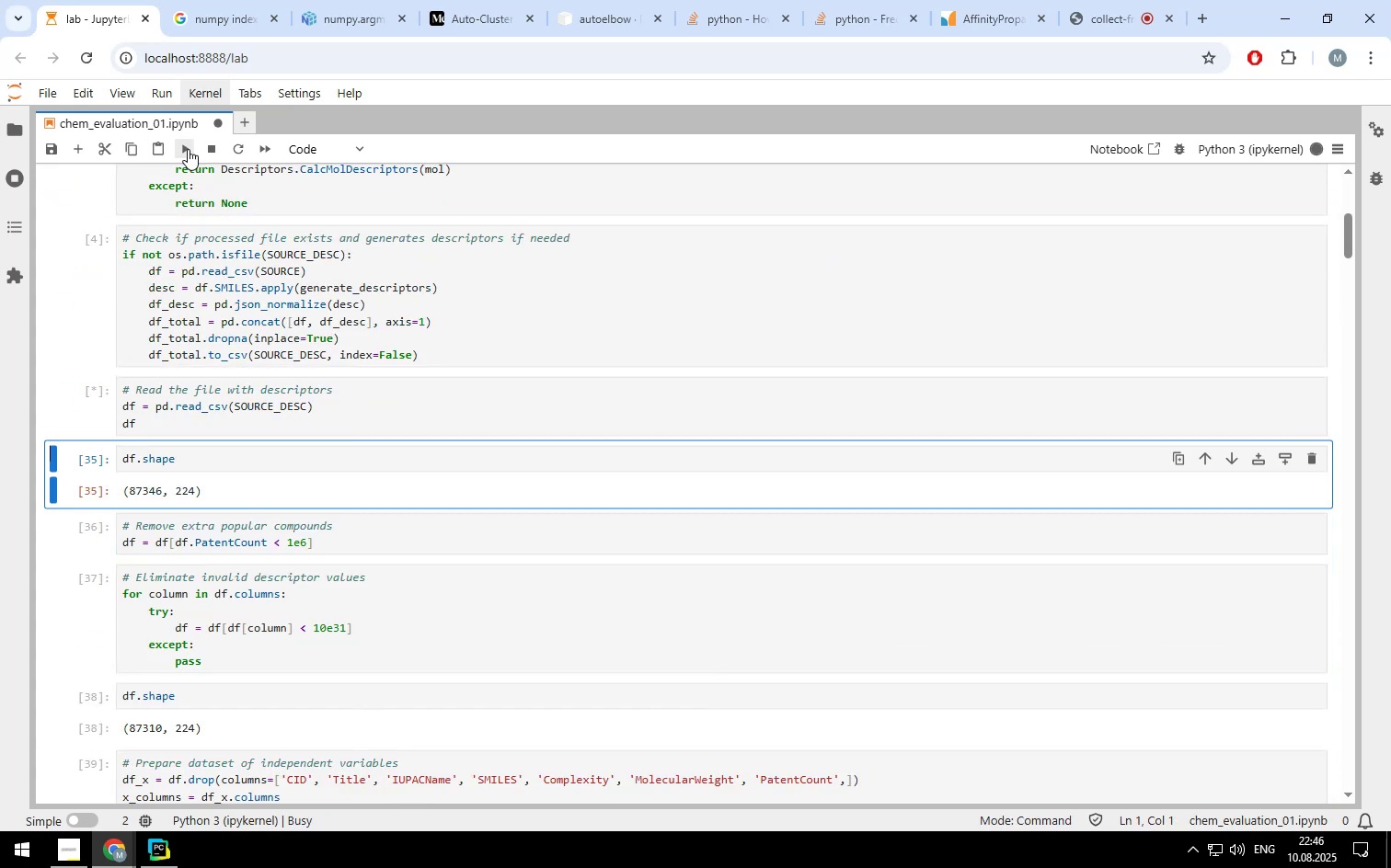 
double_click([188, 149])
 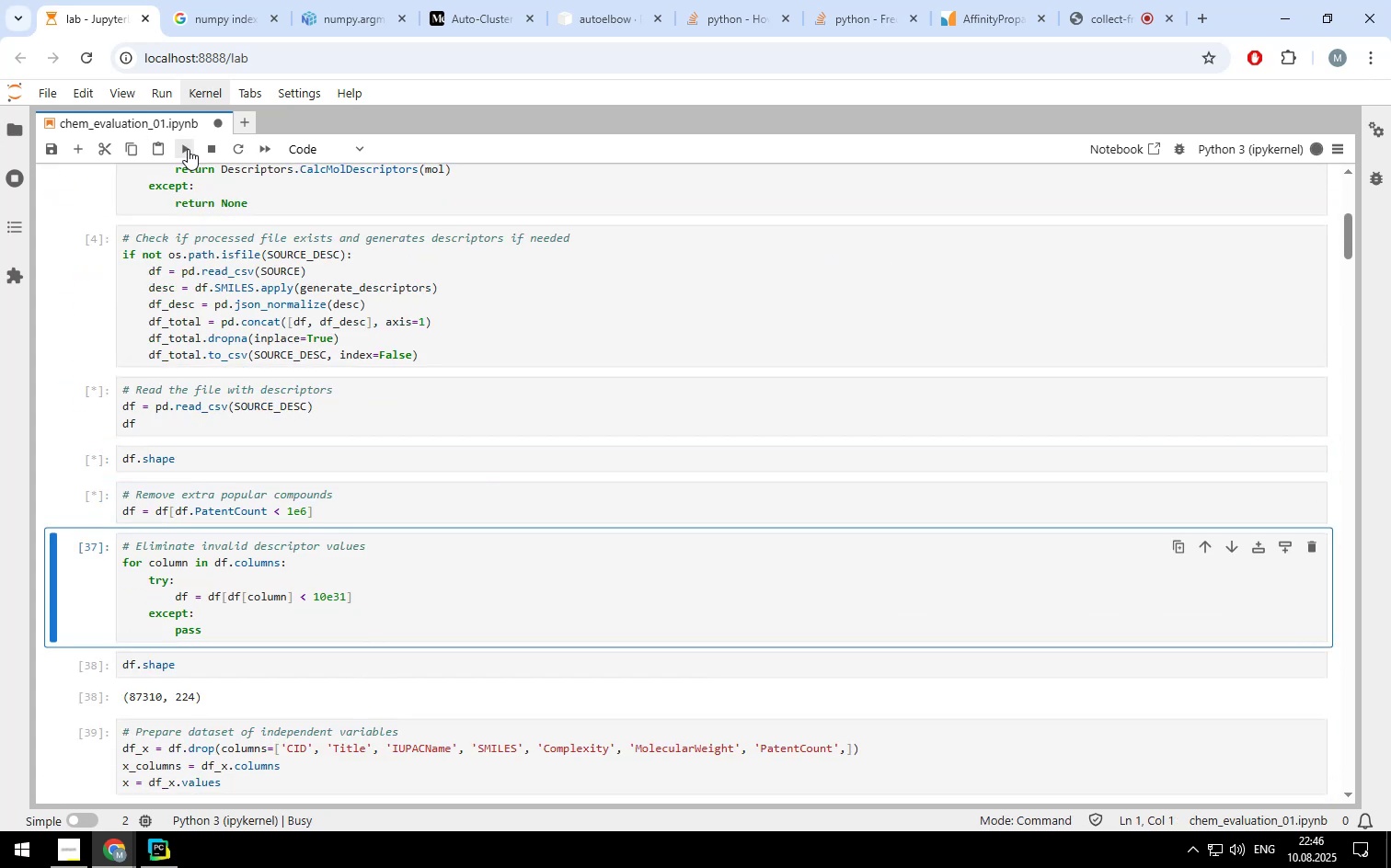 
double_click([188, 149])
 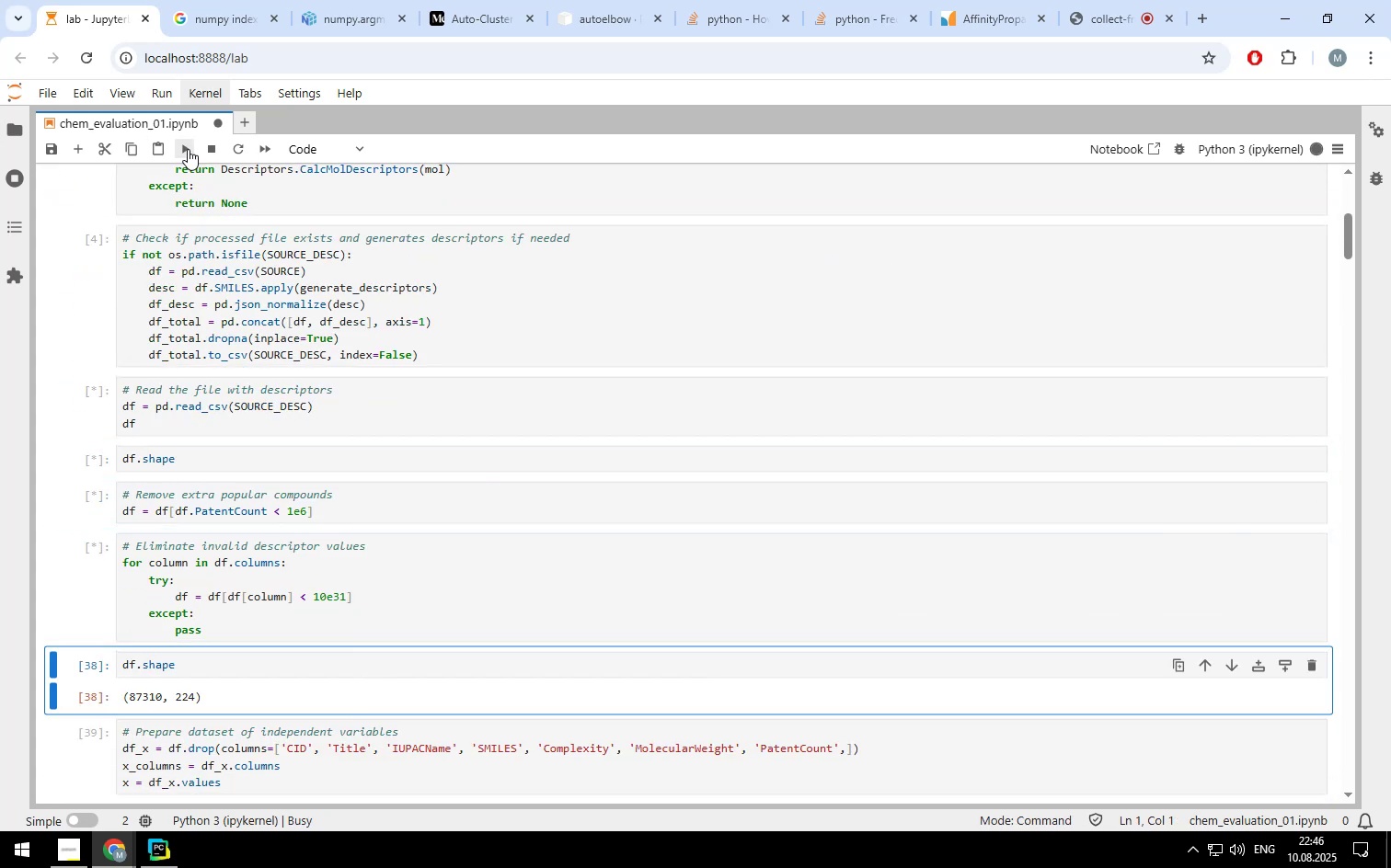 
left_click([188, 149])
 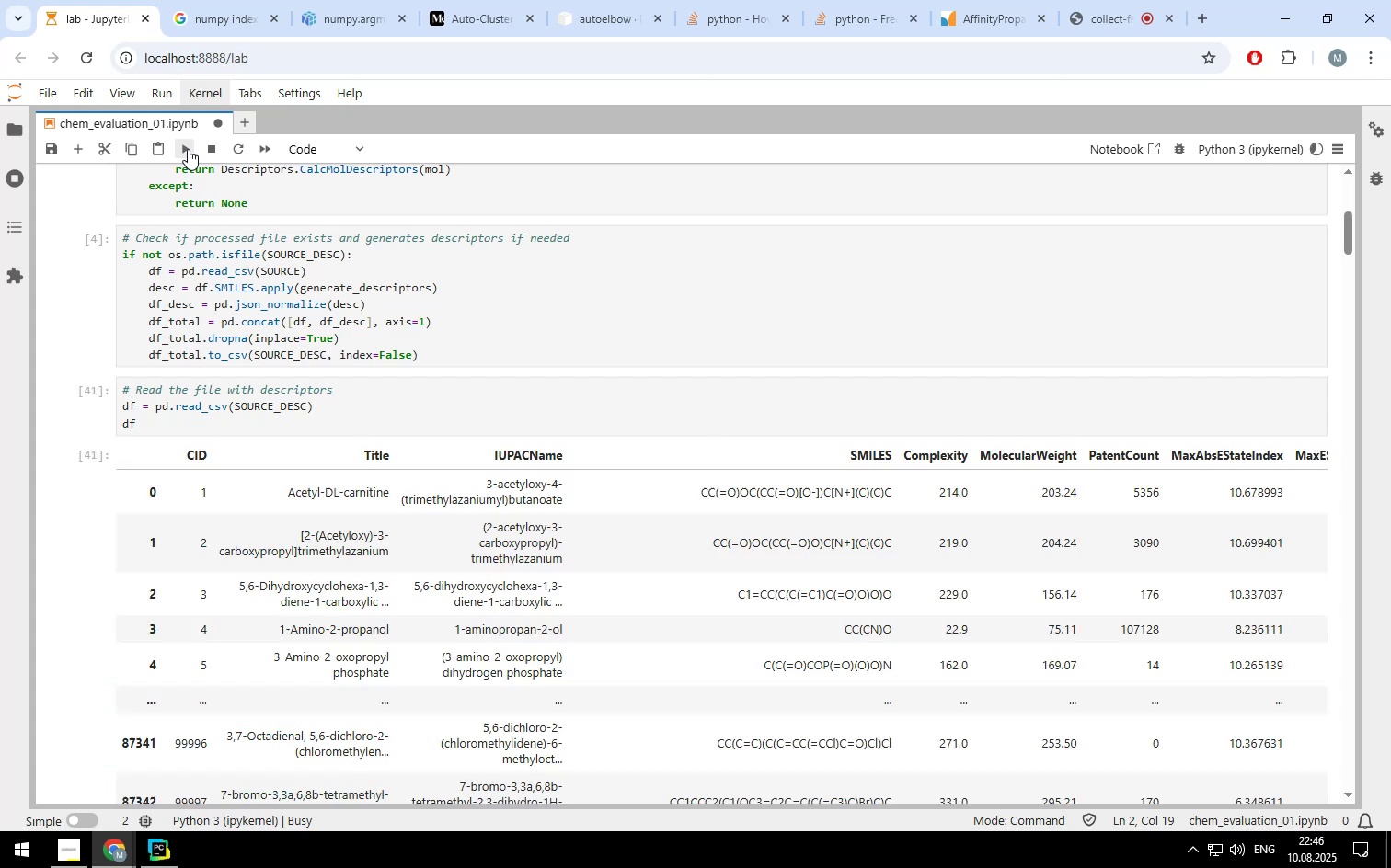 
left_click([188, 149])
 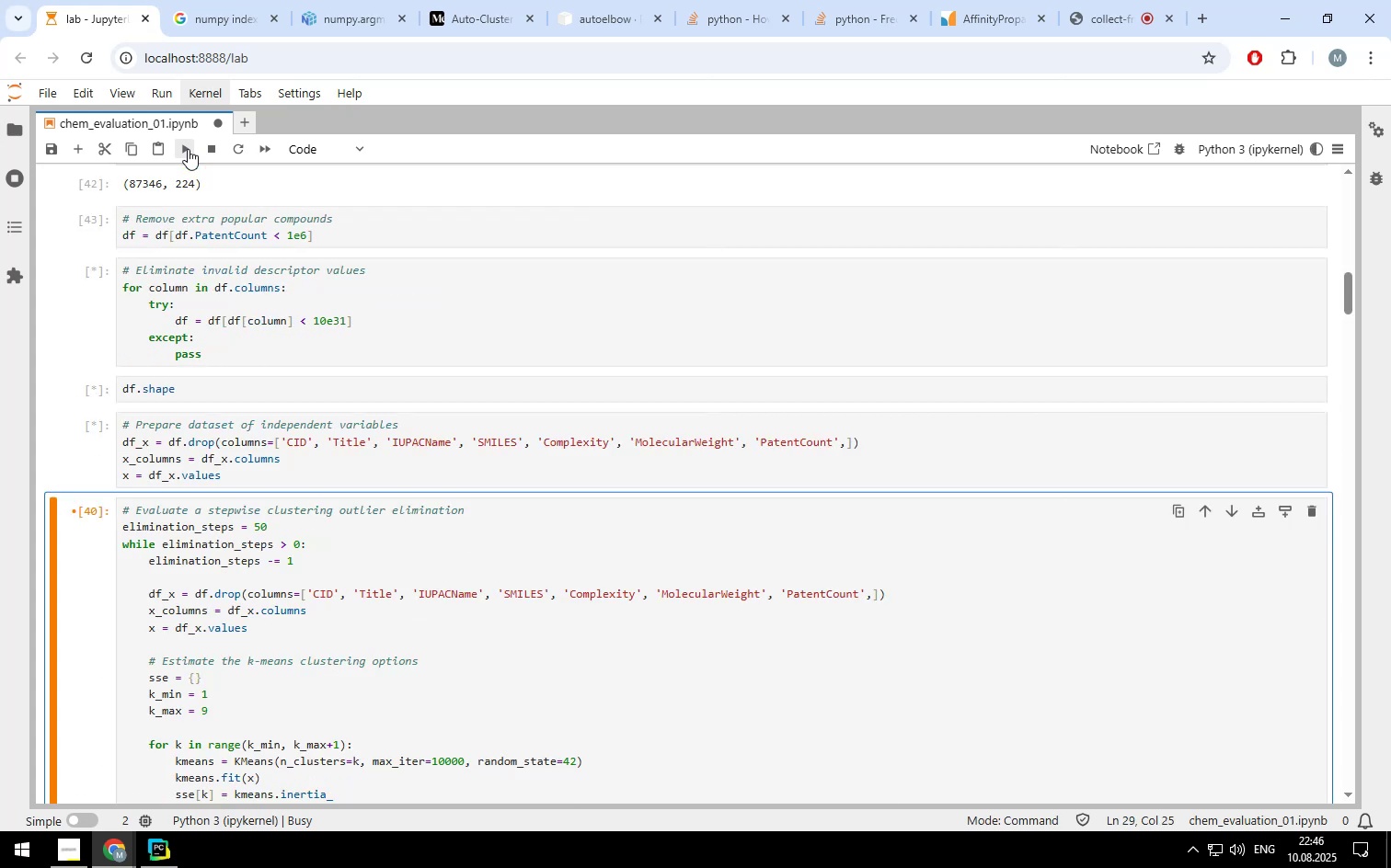 
left_click([188, 149])
 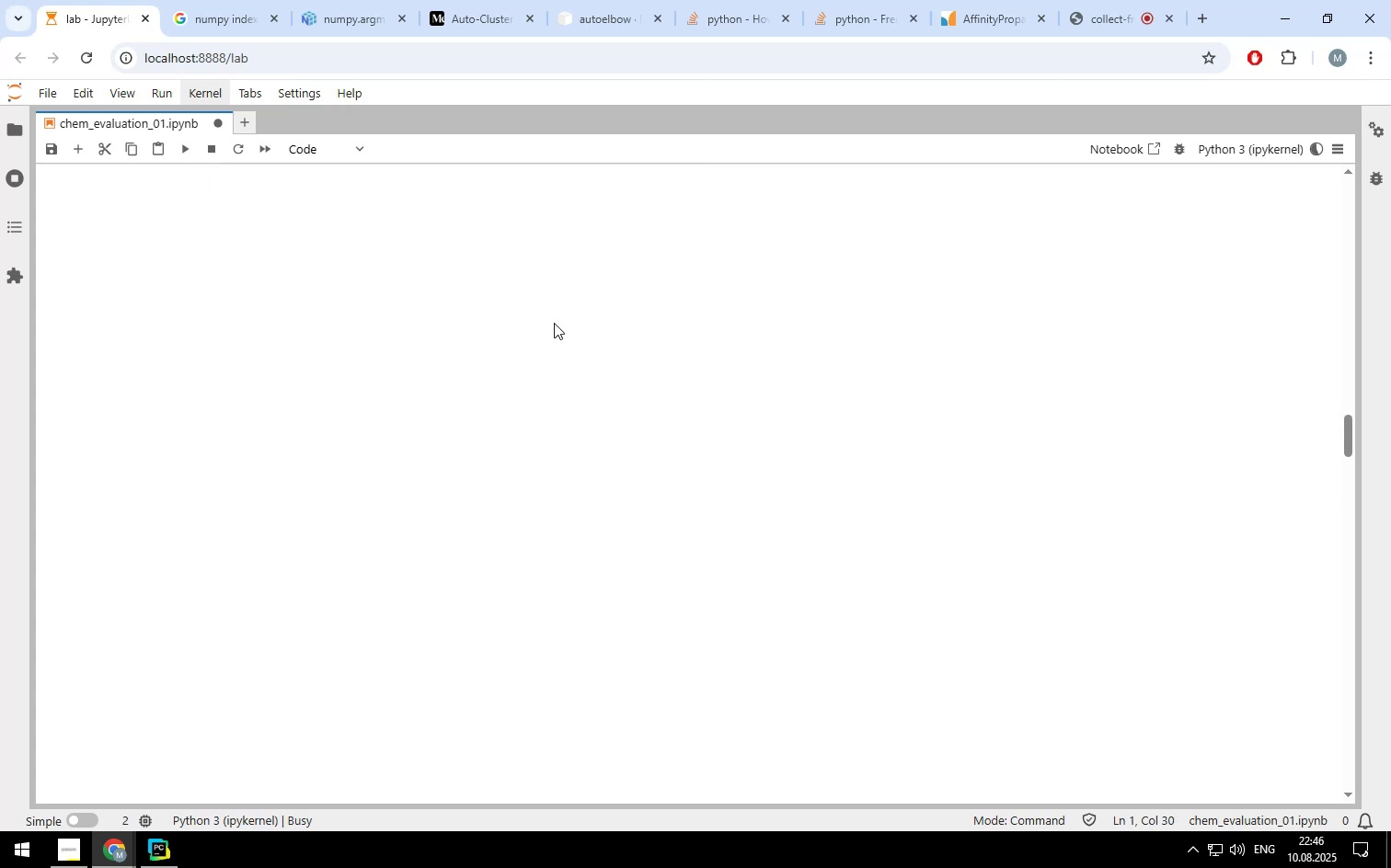 
scroll: coordinate [452, 355], scroll_direction: up, amount: 15.0
 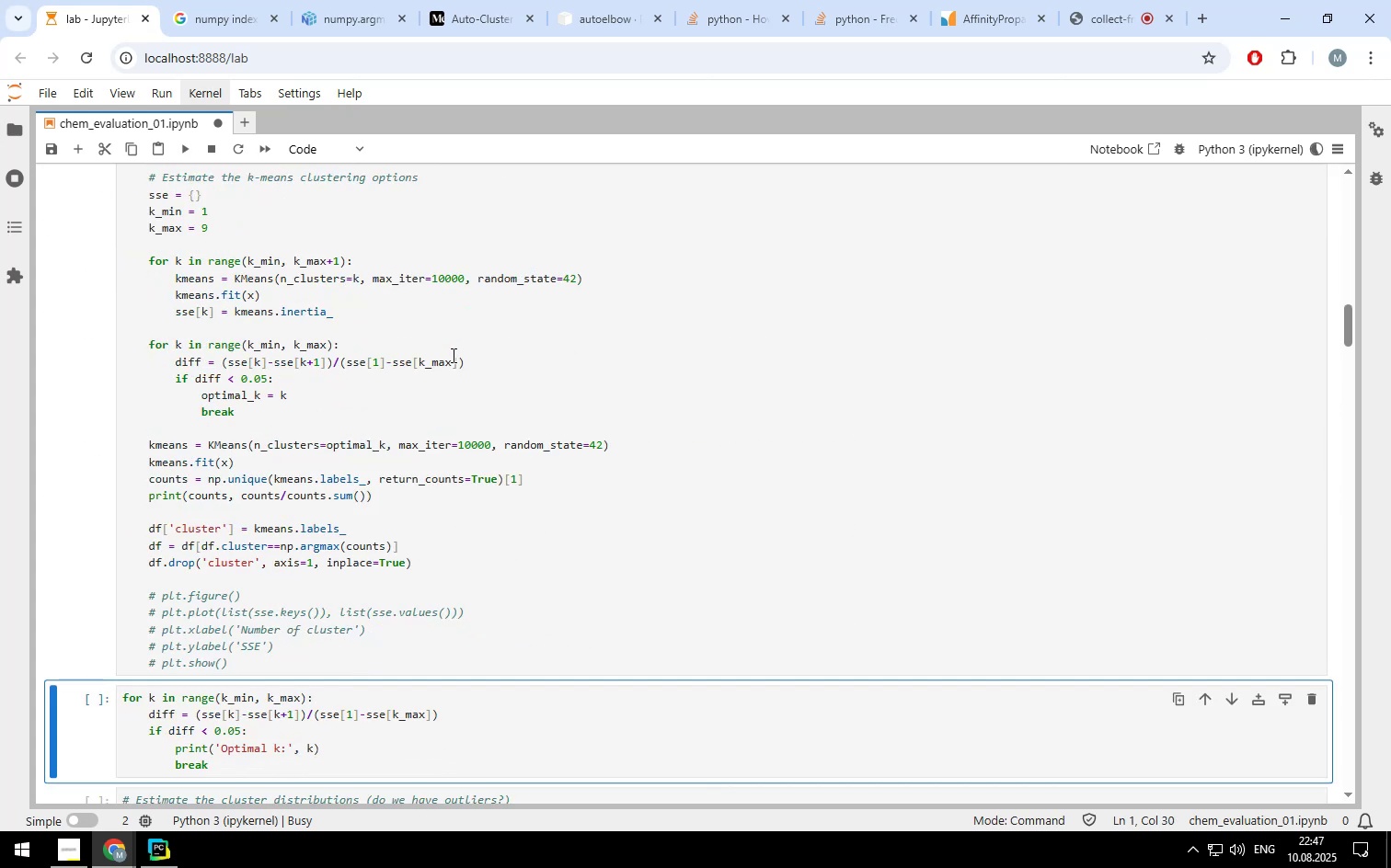 
scroll: coordinate [452, 355], scroll_direction: none, amount: 0.0
 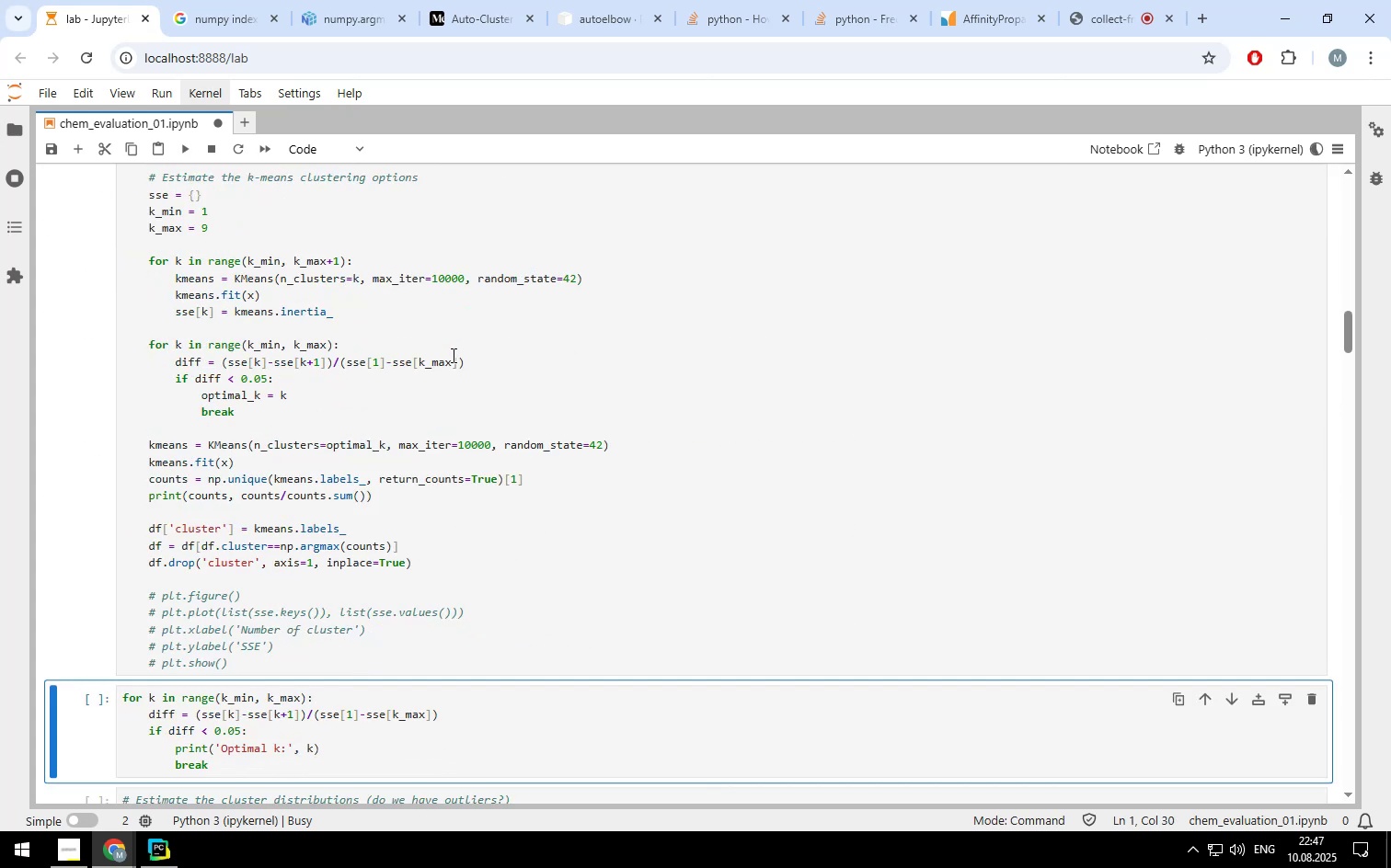 
scroll: coordinate [452, 355], scroll_direction: down, amount: 2.0
 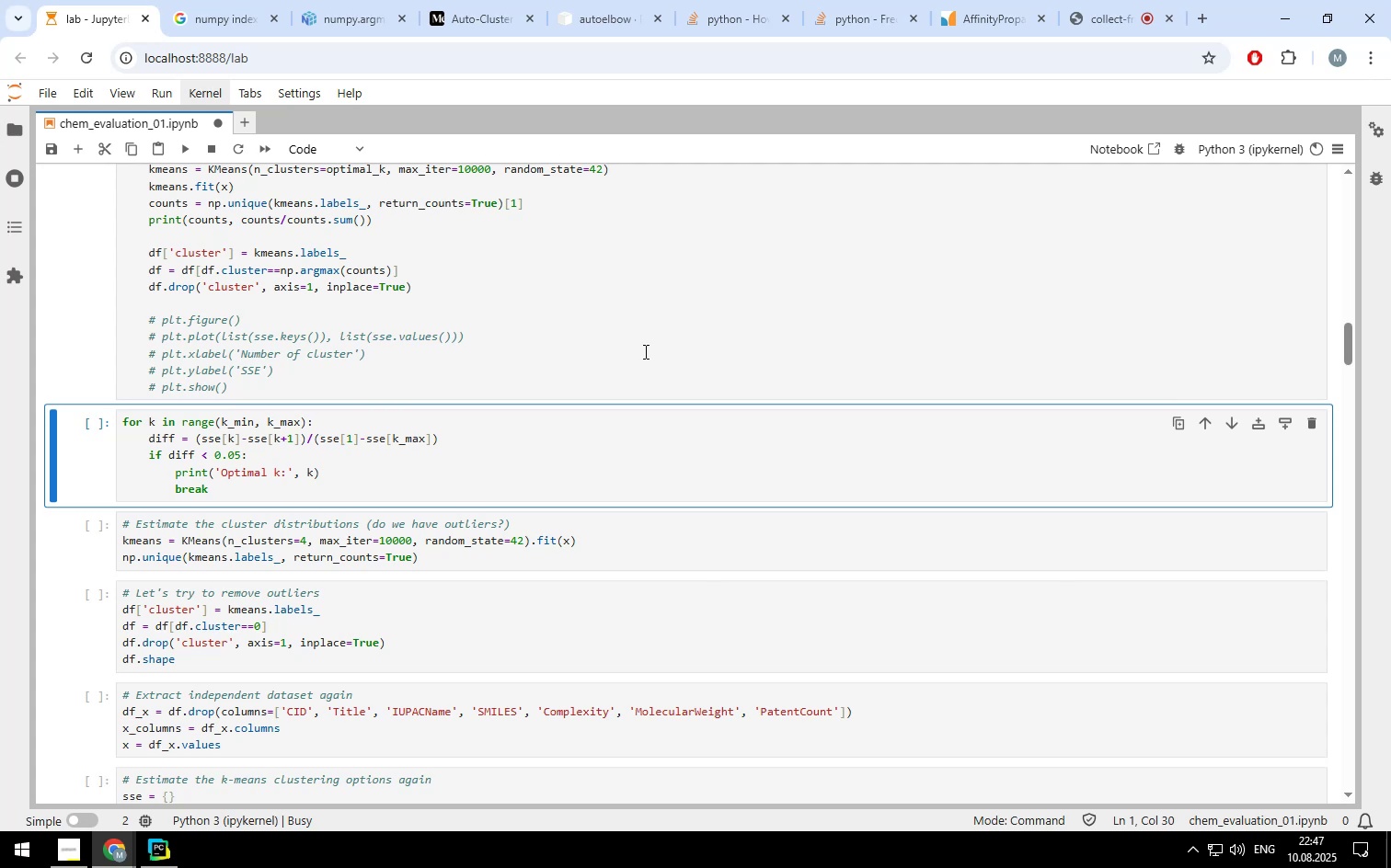 
scroll: coordinate [644, 351], scroll_direction: up, amount: 2.0
 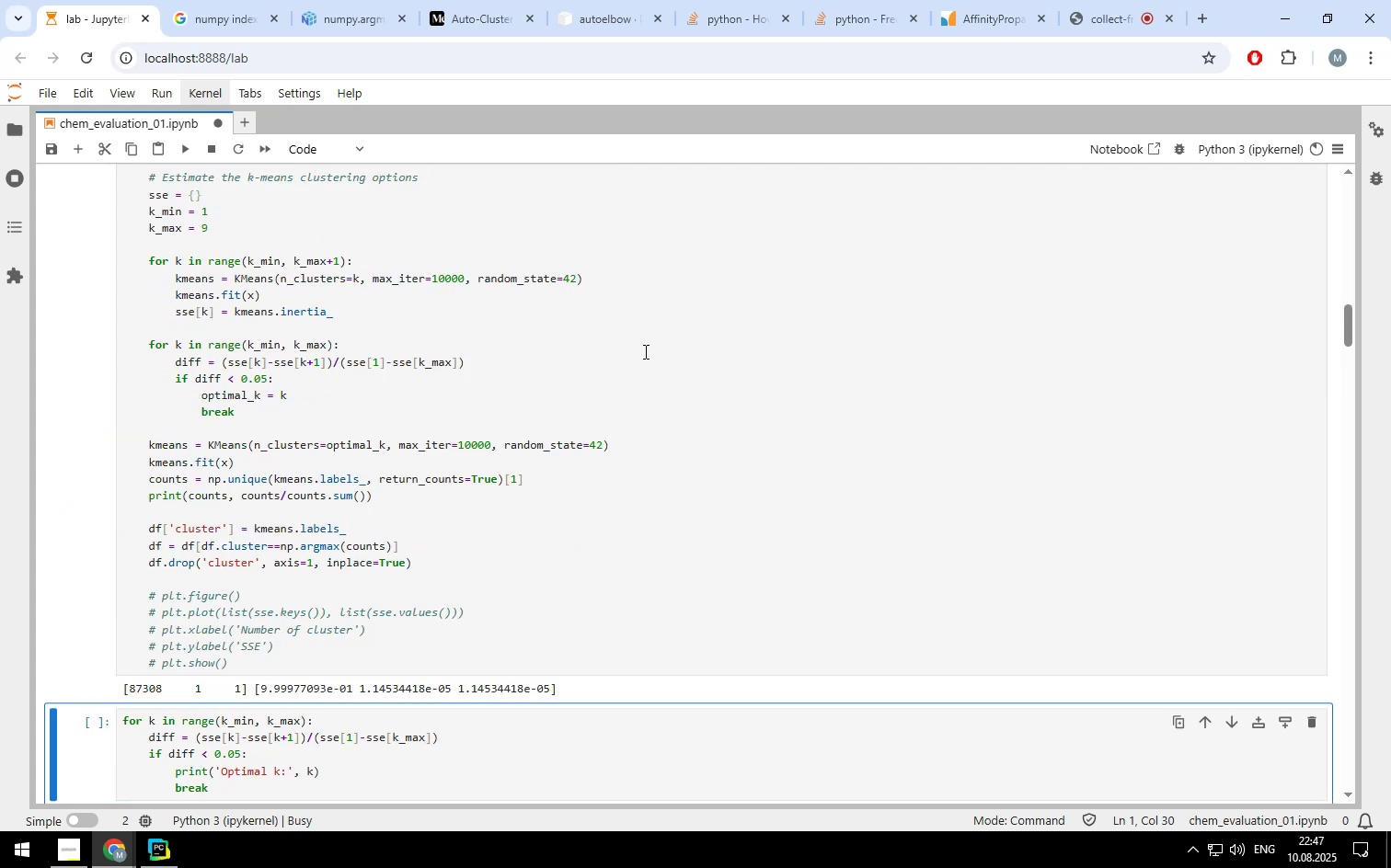 
scroll: coordinate [644, 351], scroll_direction: down, amount: 1.0
 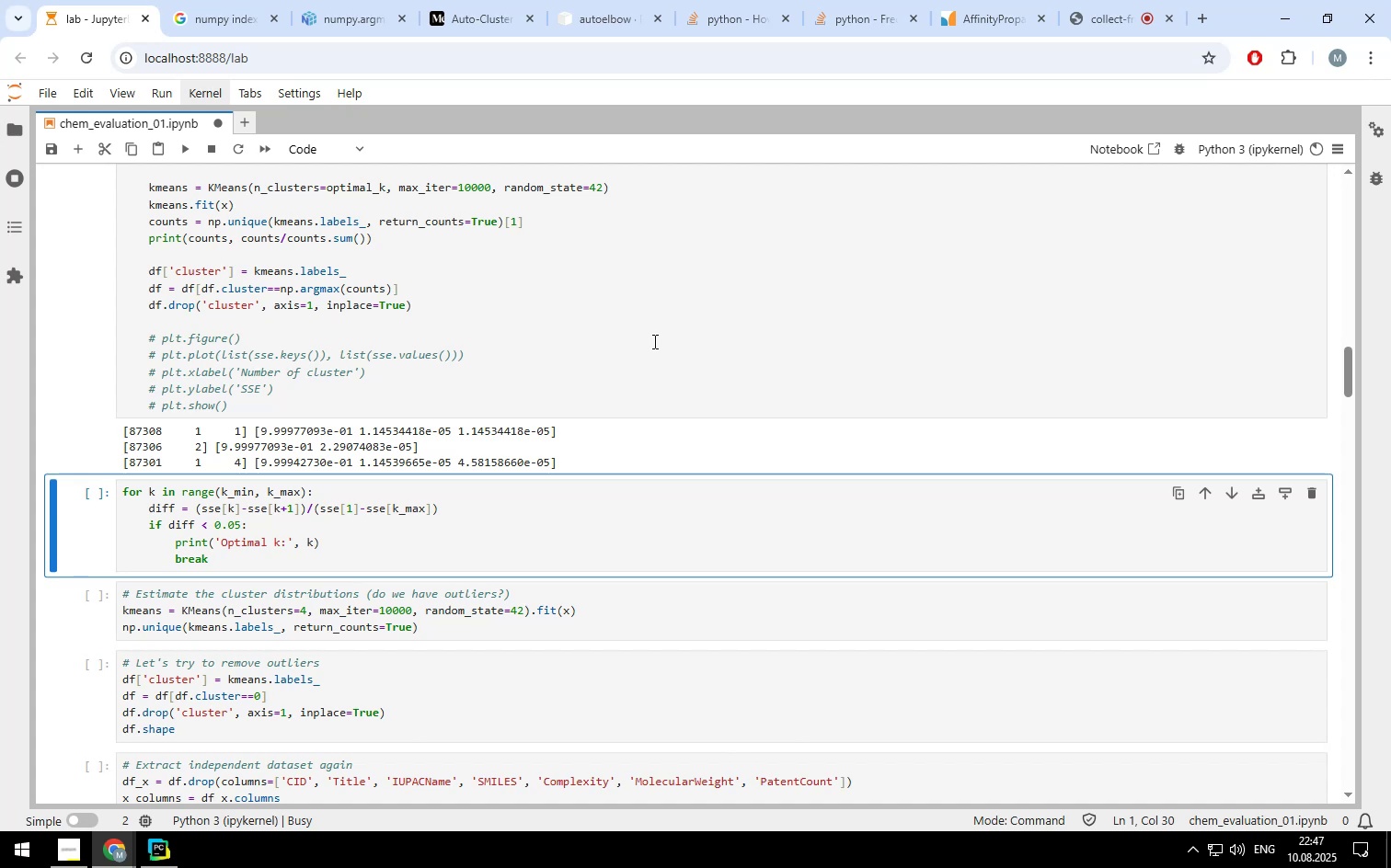 
wait(11.67)
 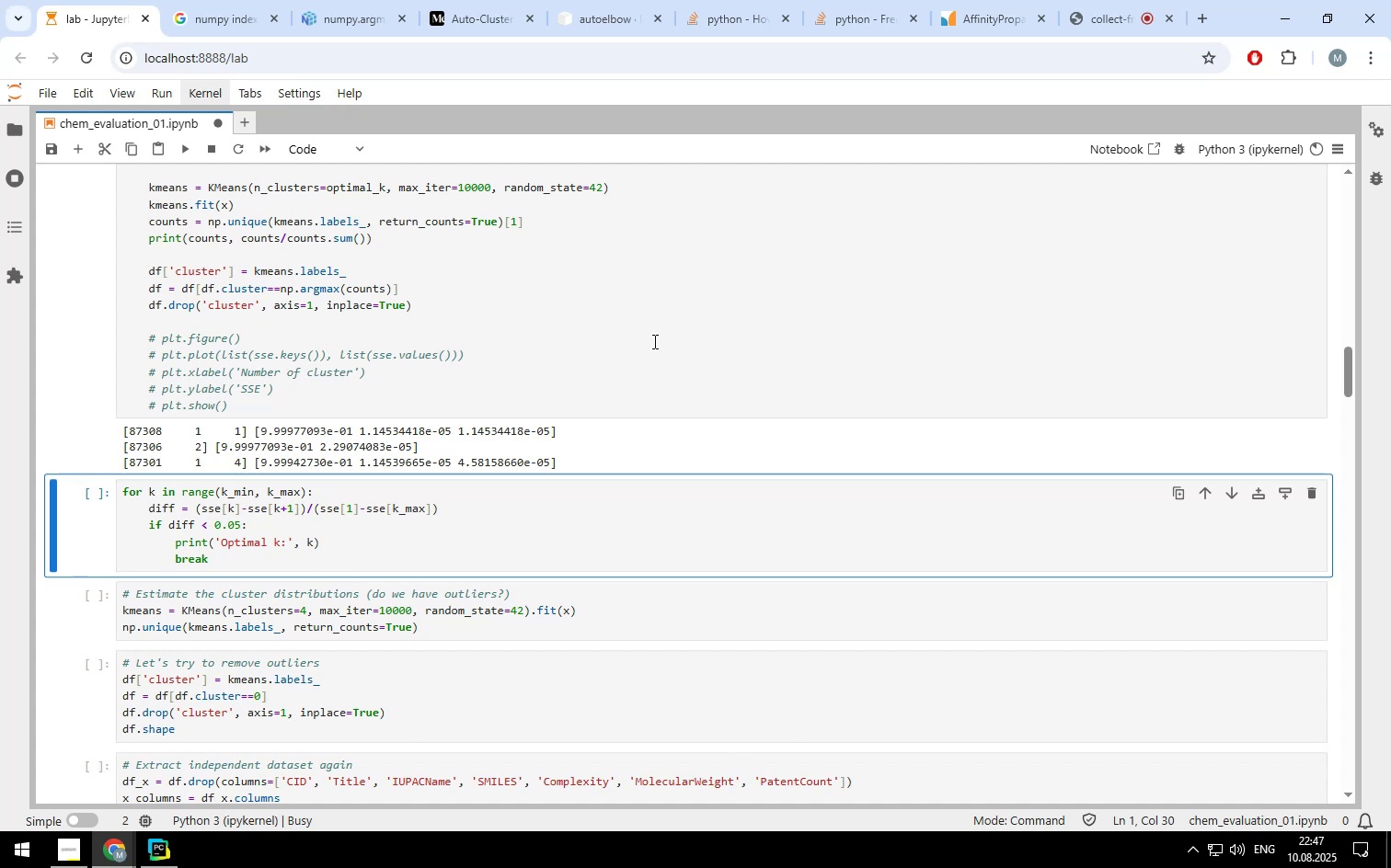 
scroll: coordinate [653, 341], scroll_direction: down, amount: 1.0
 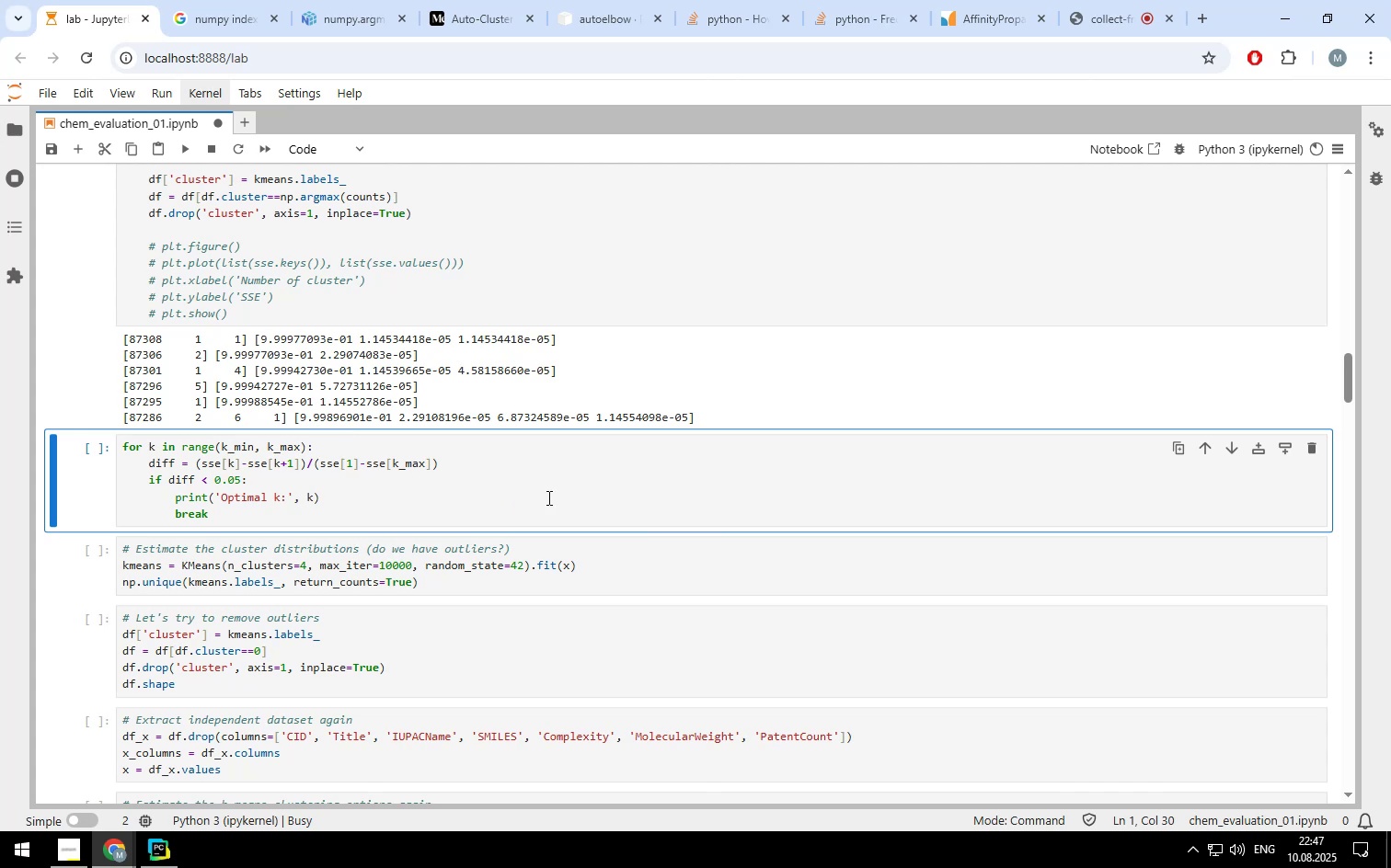 
wait(8.75)
 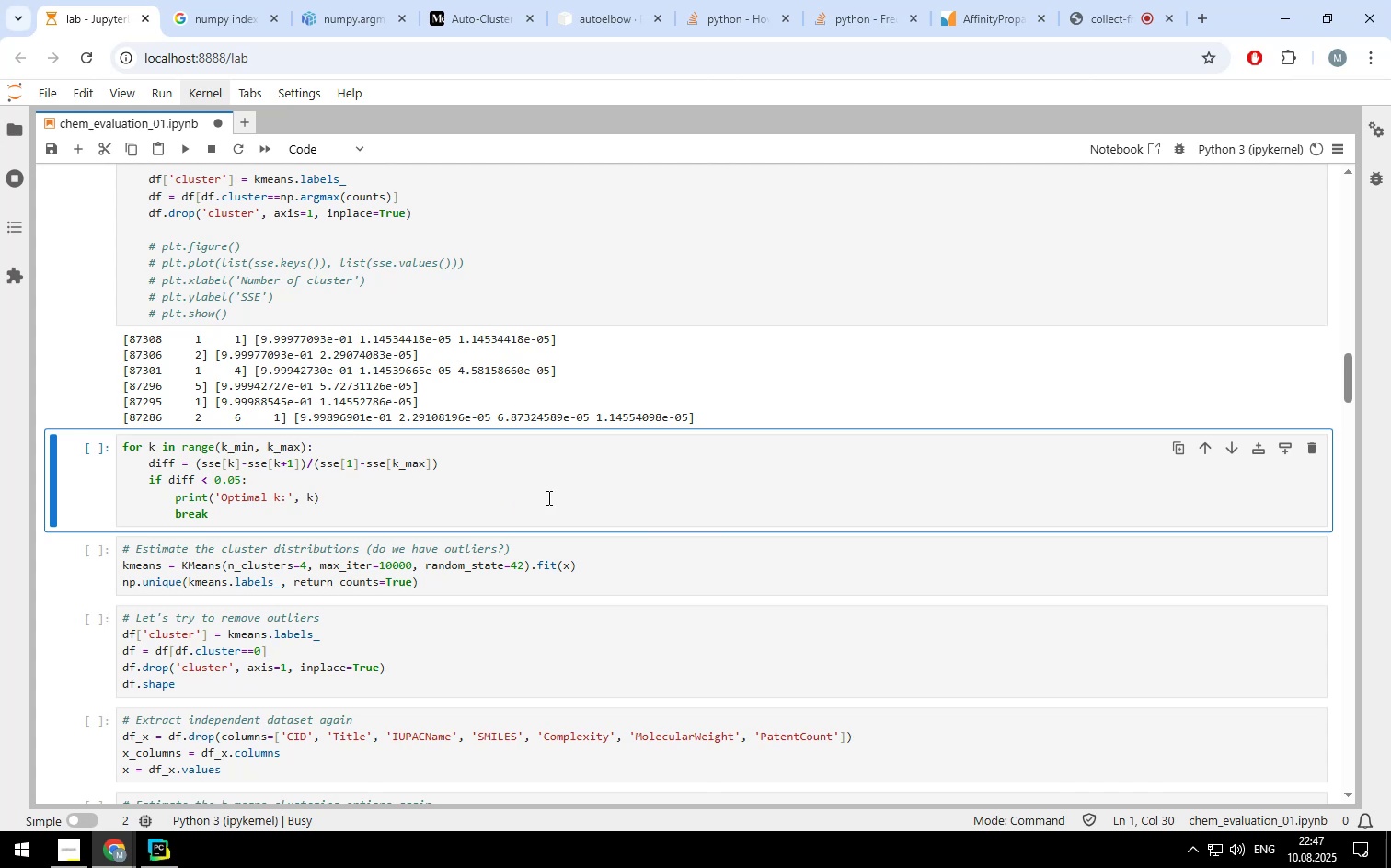 
scroll: coordinate [213, 387], scroll_direction: down, amount: 1.0
 